 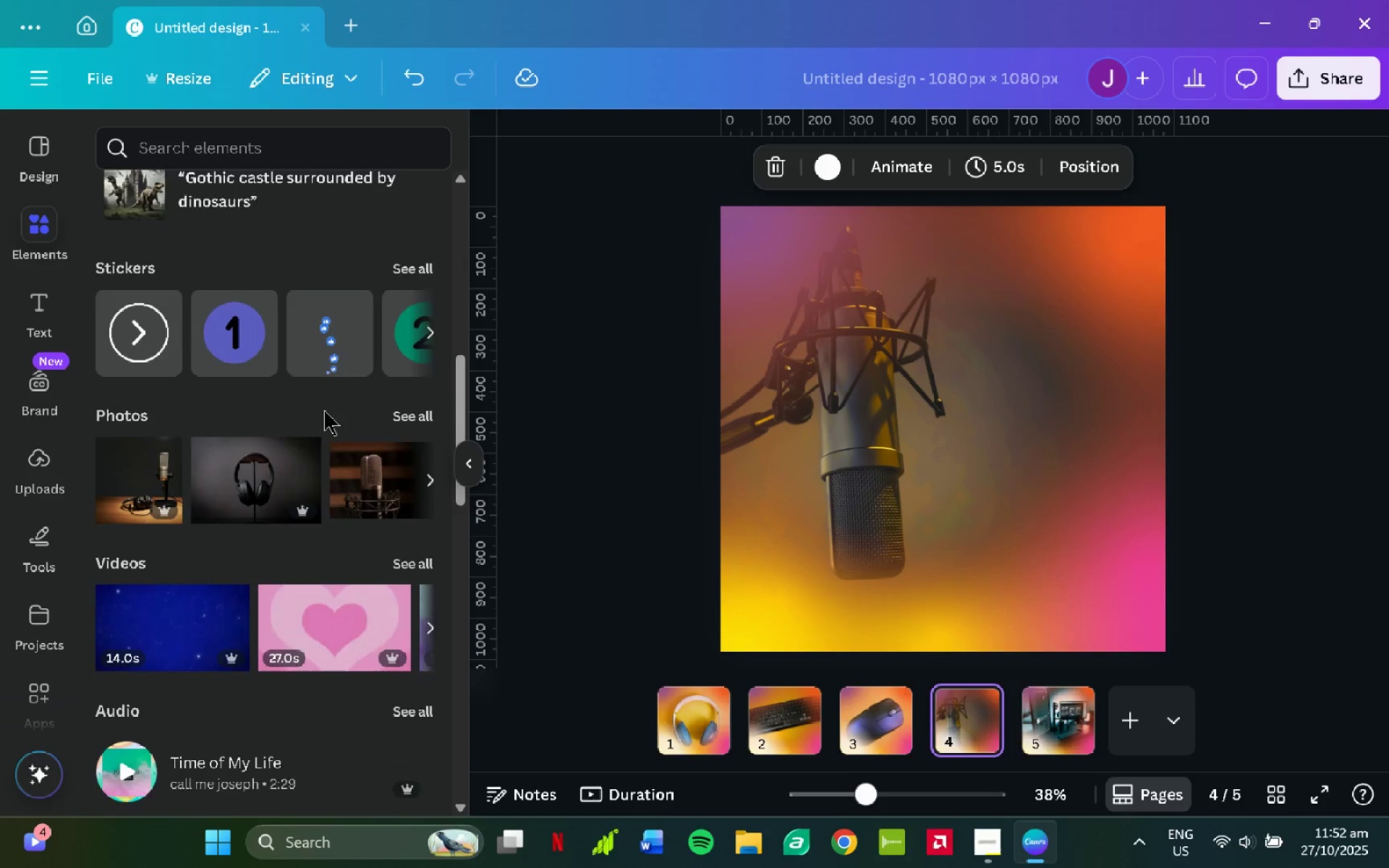 
scroll: coordinate [327, 424], scroll_direction: down, amount: 6.0
 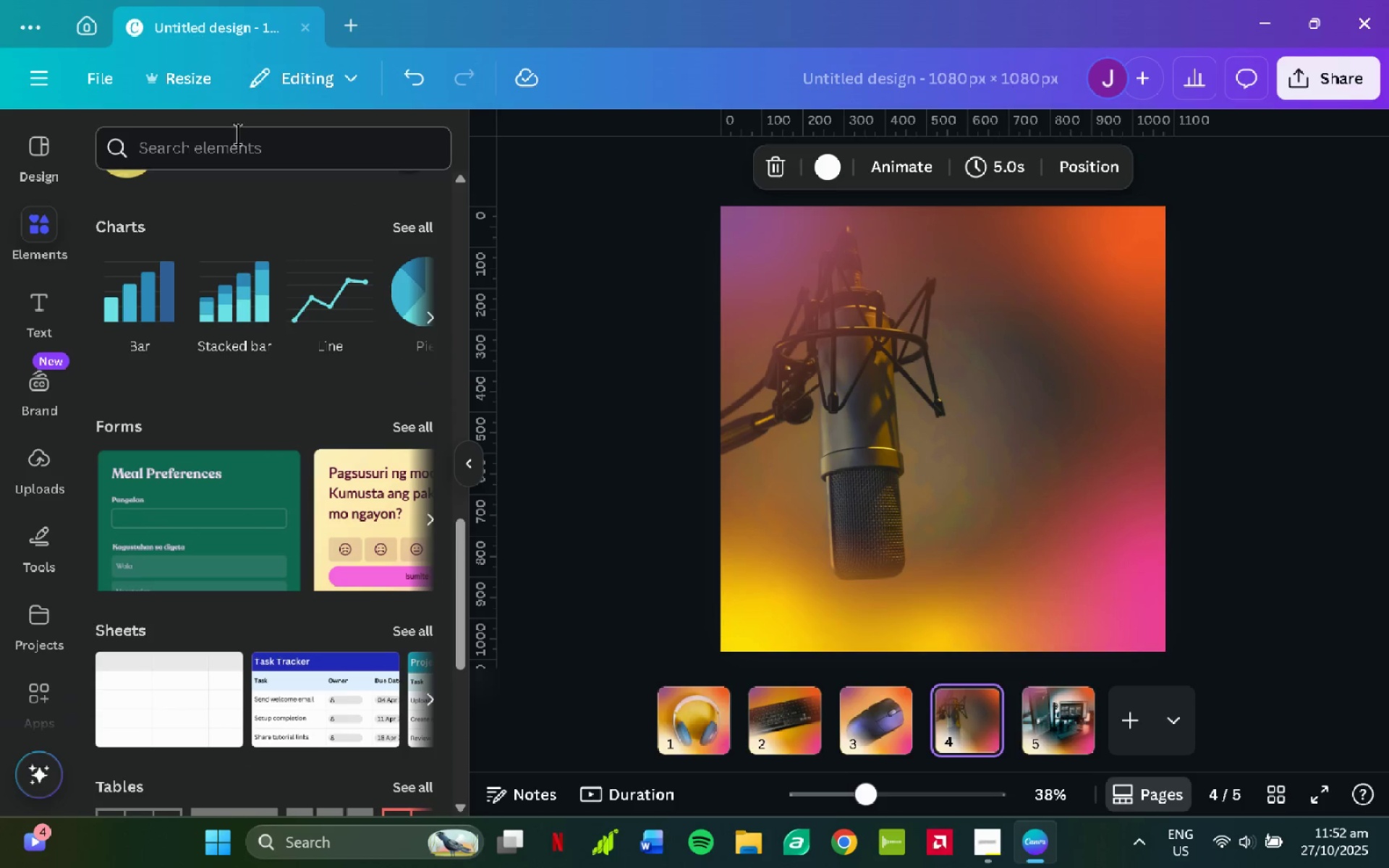 
scroll: coordinate [315, 349], scroll_direction: up, amount: 14.0
 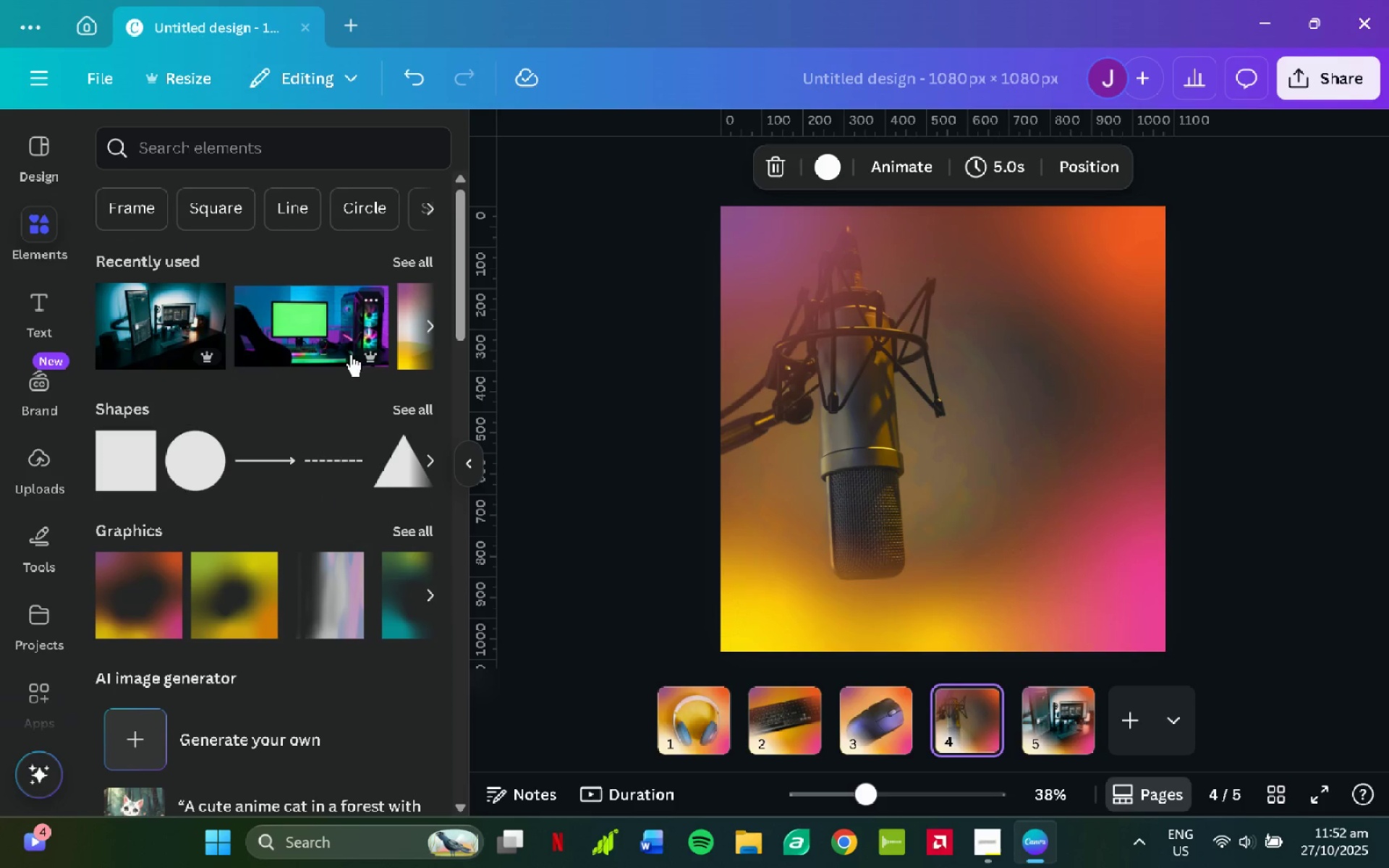 
scroll: coordinate [349, 425], scroll_direction: down, amount: 4.0
 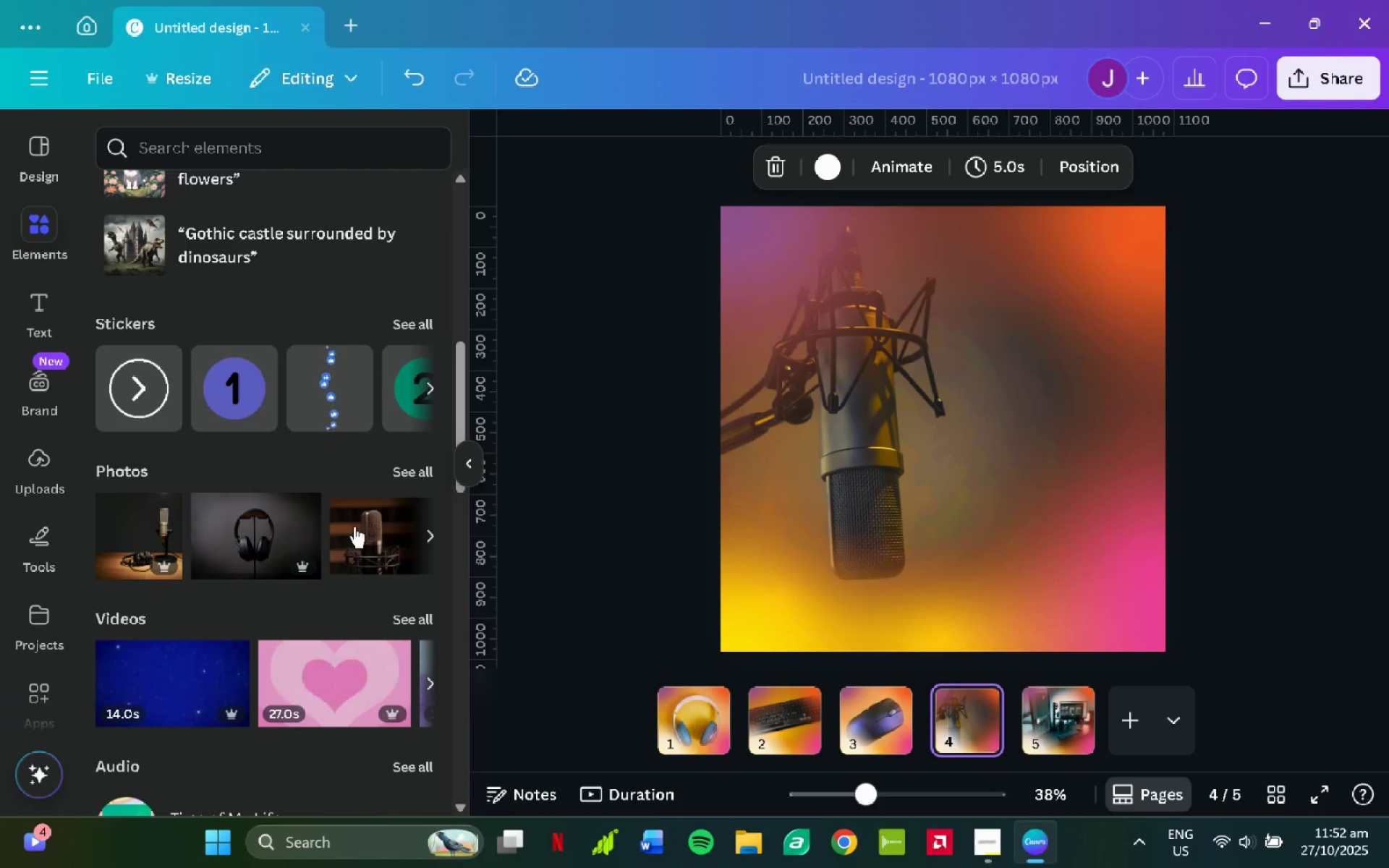 
wait(5.33)
 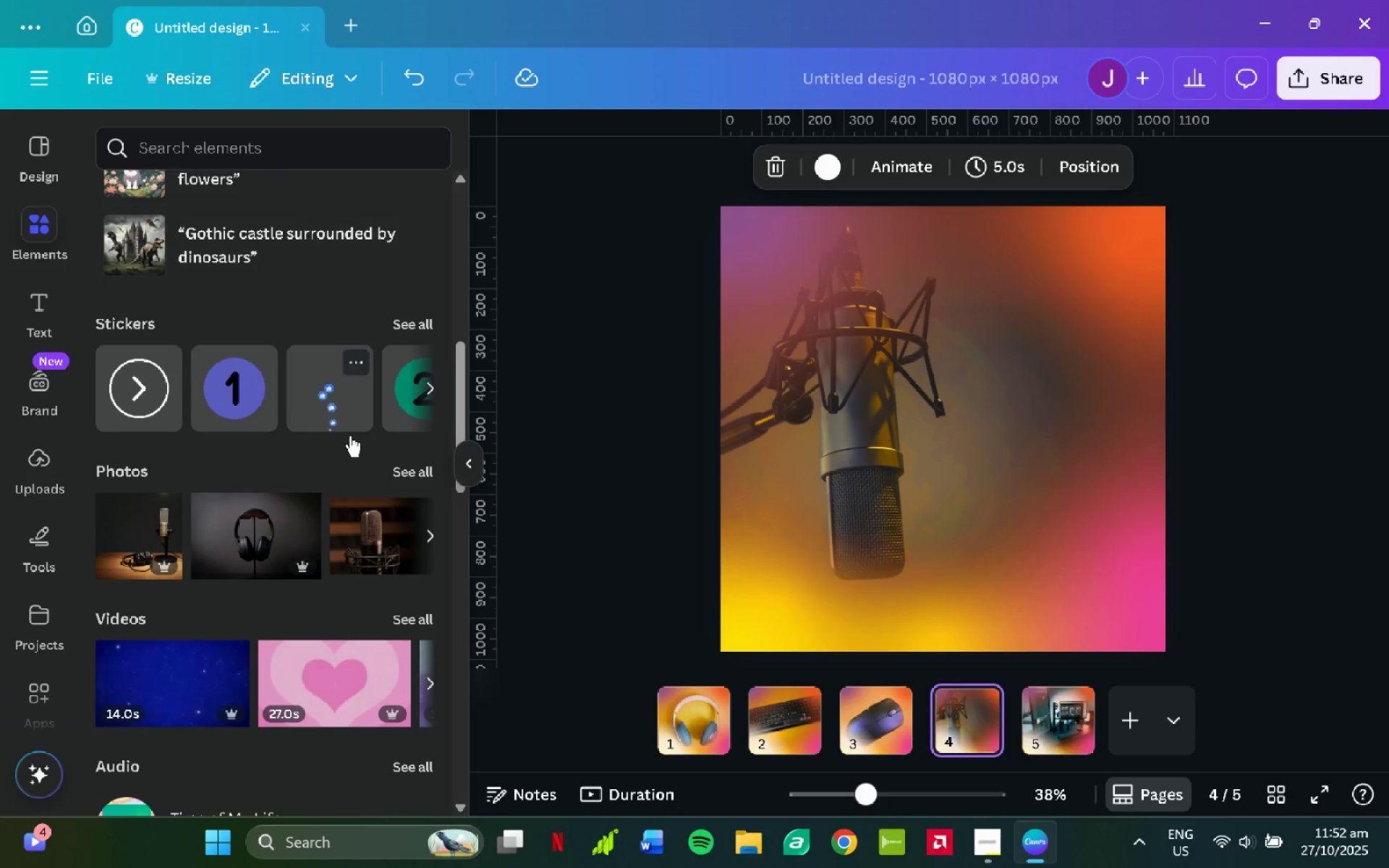 
left_click([307, 160])
 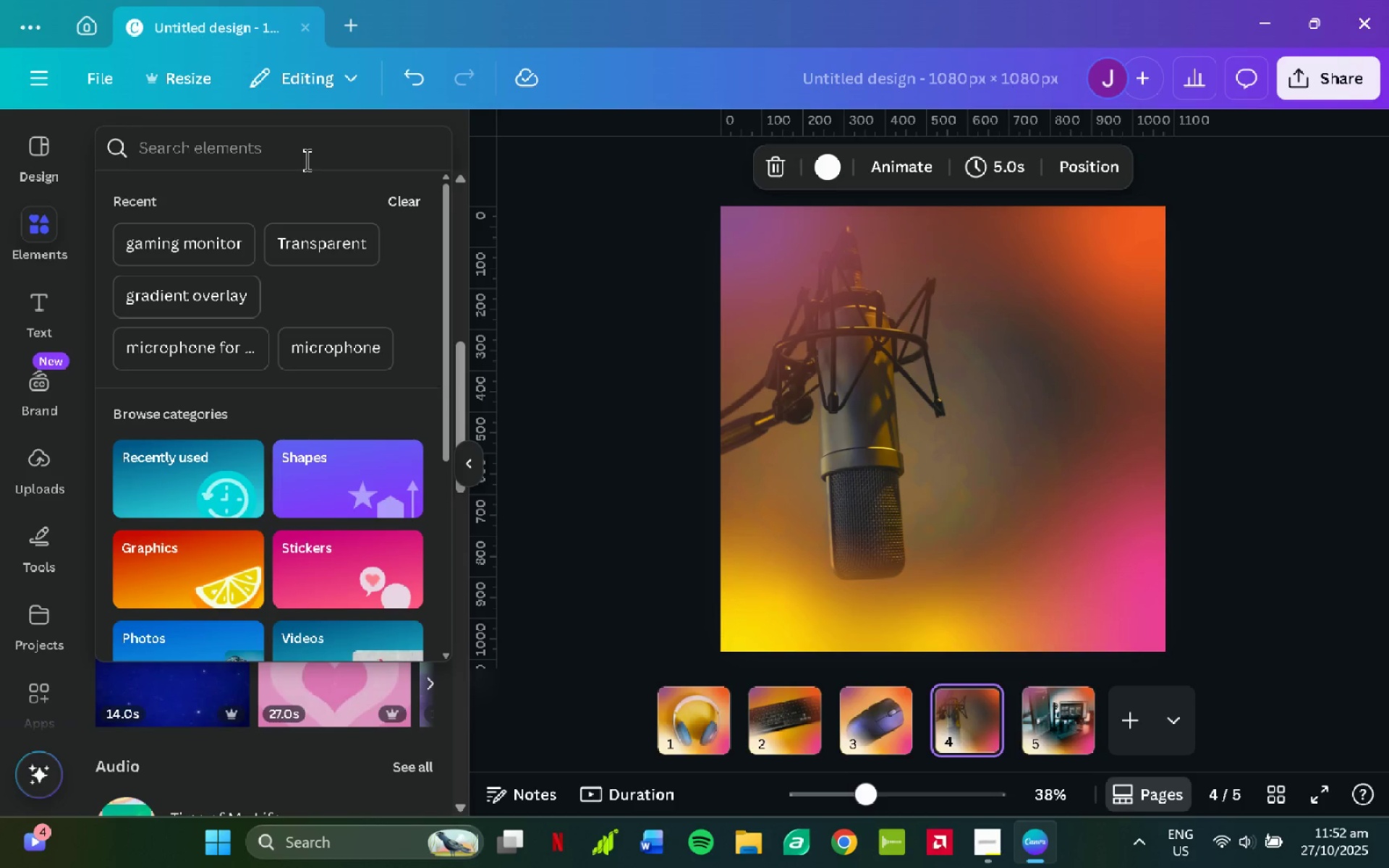 
type(m )
key(Backspace)
key(Backspace)
type(mopus)
key(Backspace)
key(Backspace)
key(Backspace)
type(use pad)
 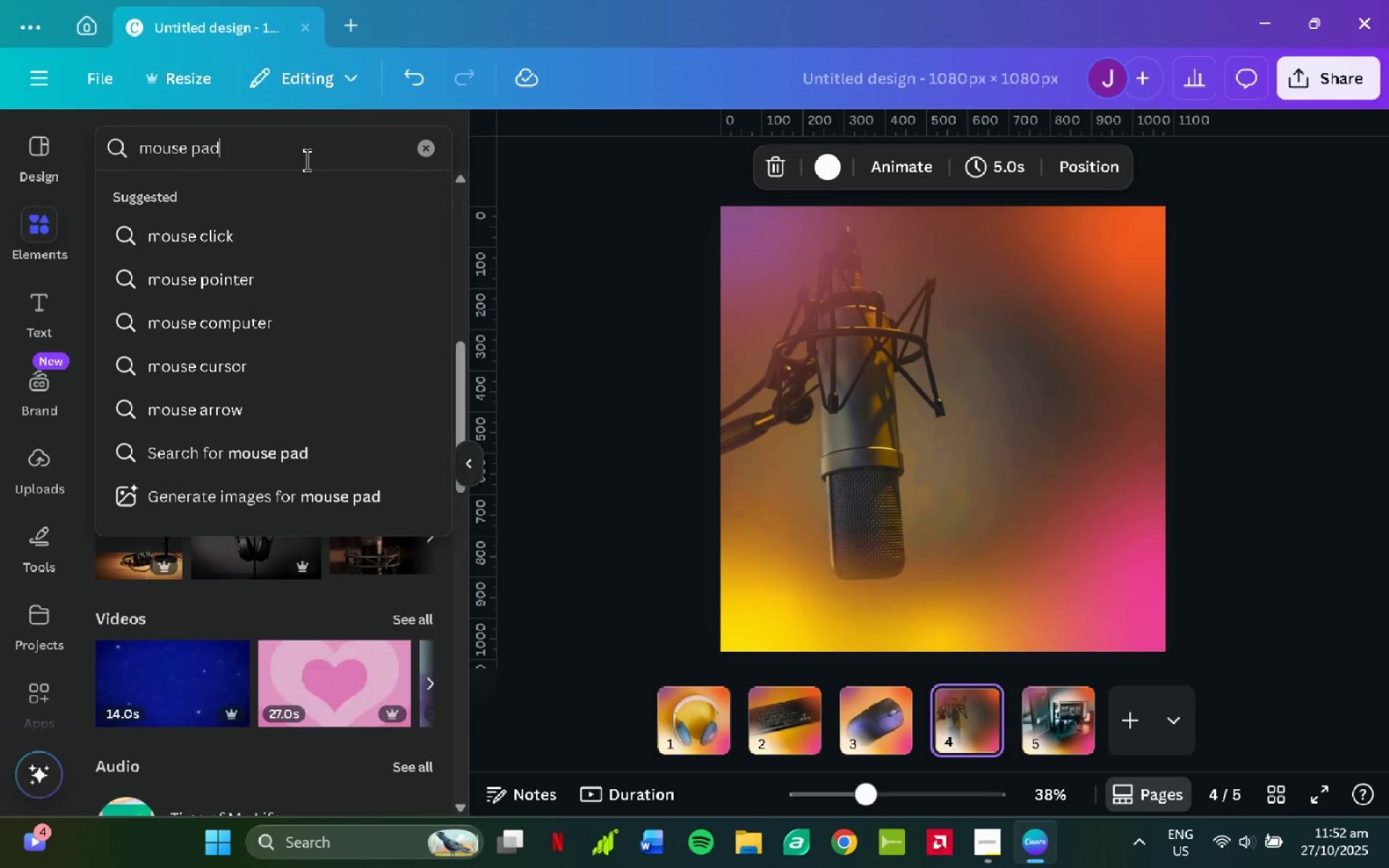 
key(Enter)
 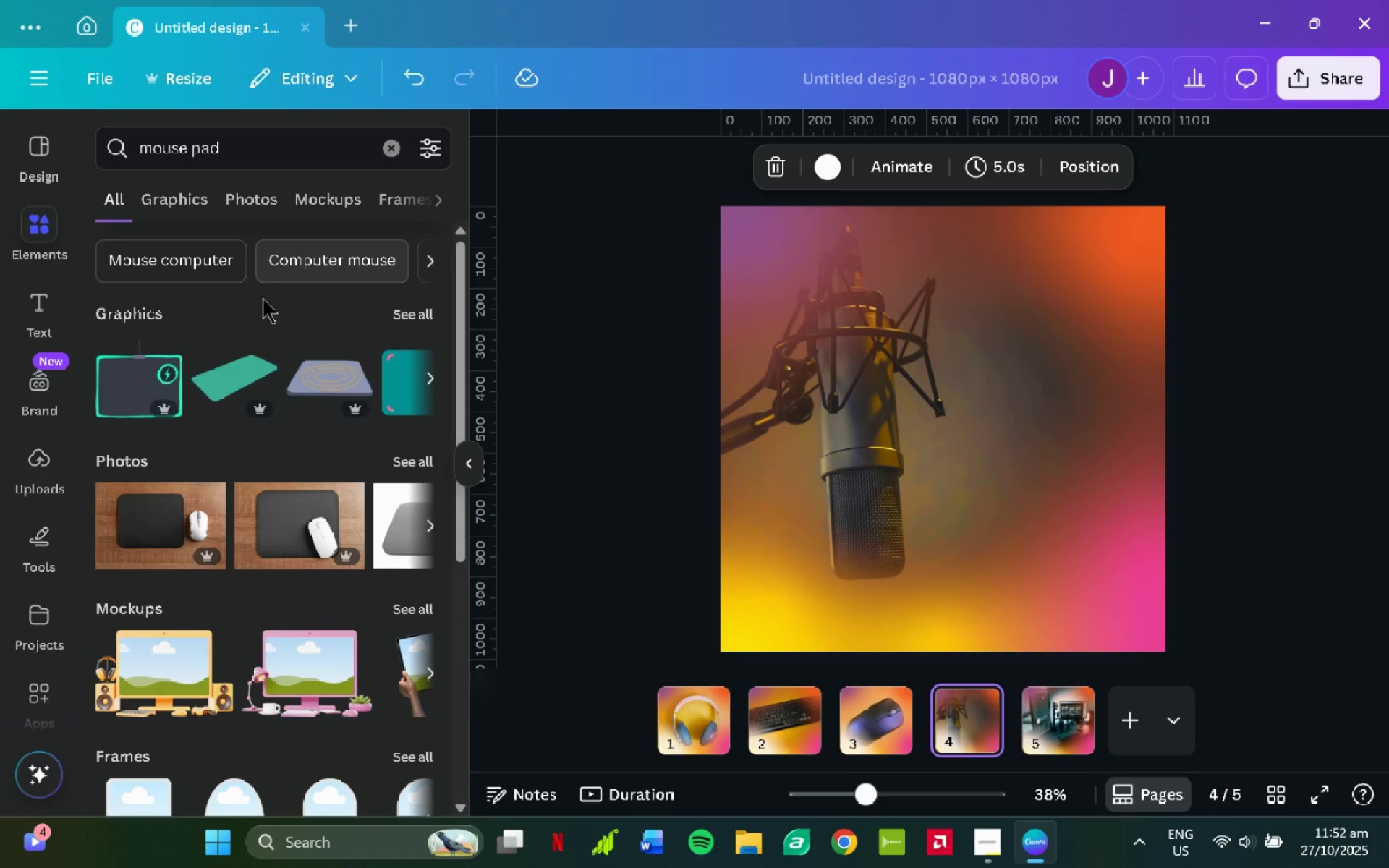 
left_click([258, 212])
 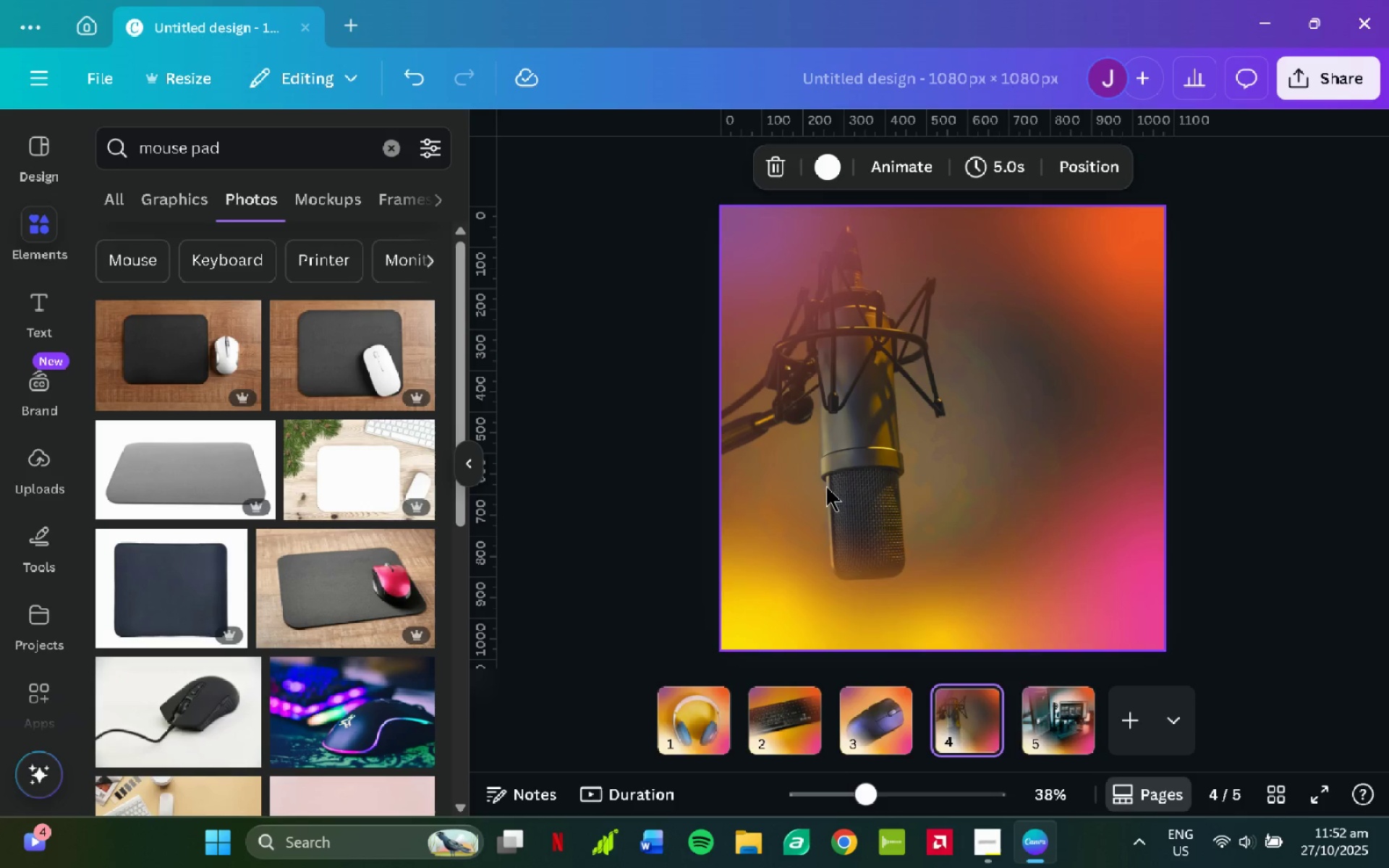 
left_click([899, 475])
 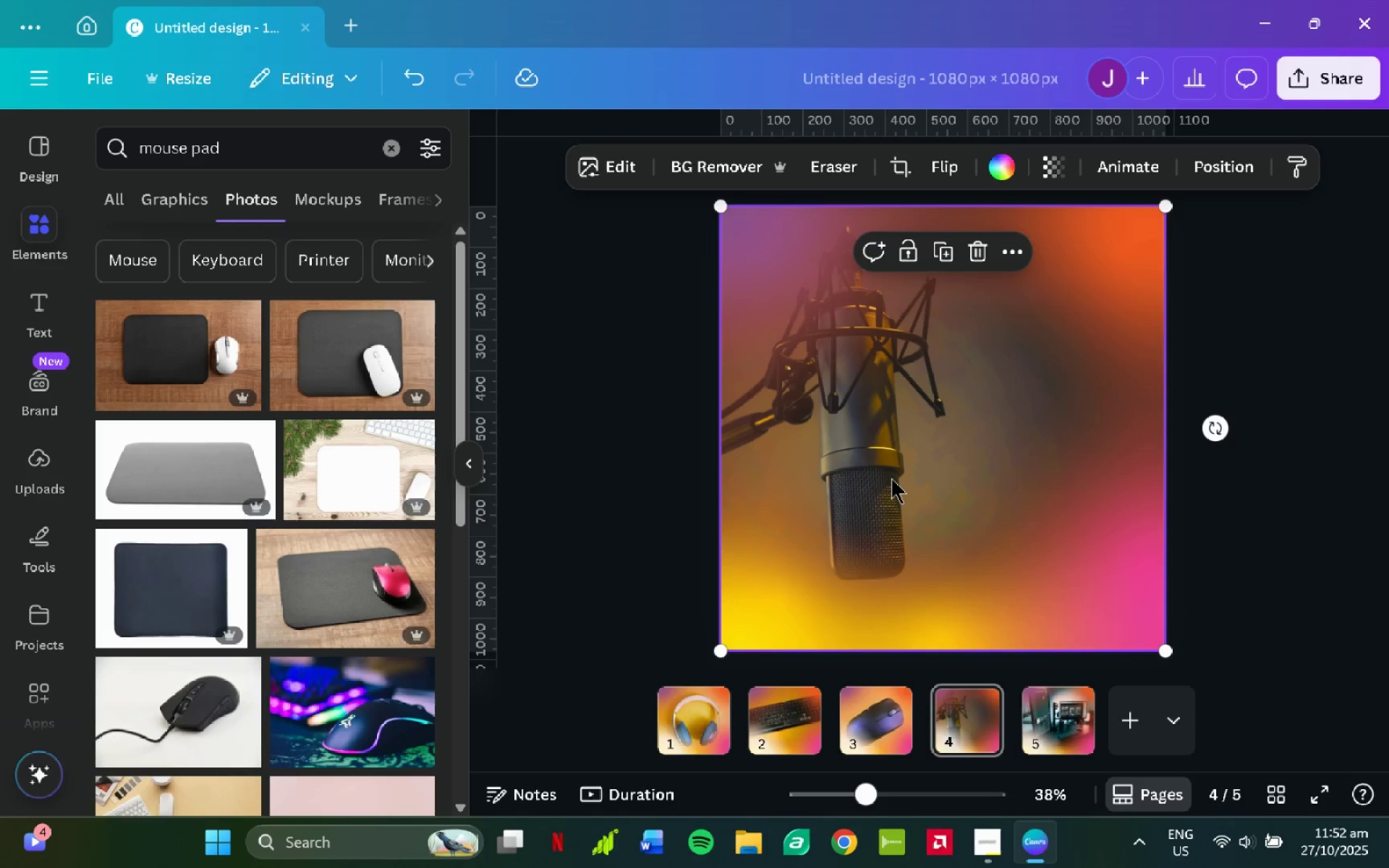 
key(Delete)
 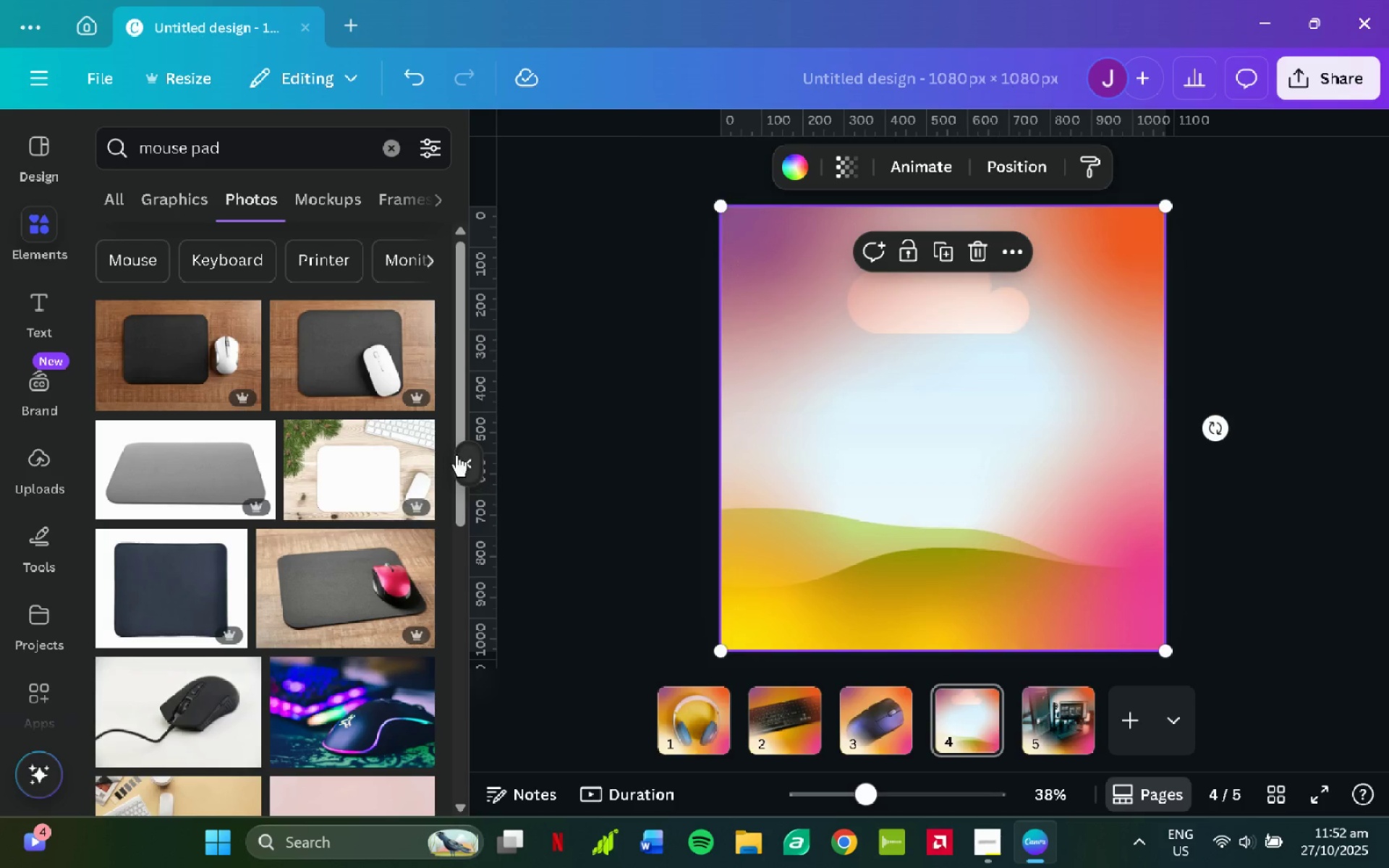 
scroll: coordinate [353, 585], scroll_direction: down, amount: 19.0
 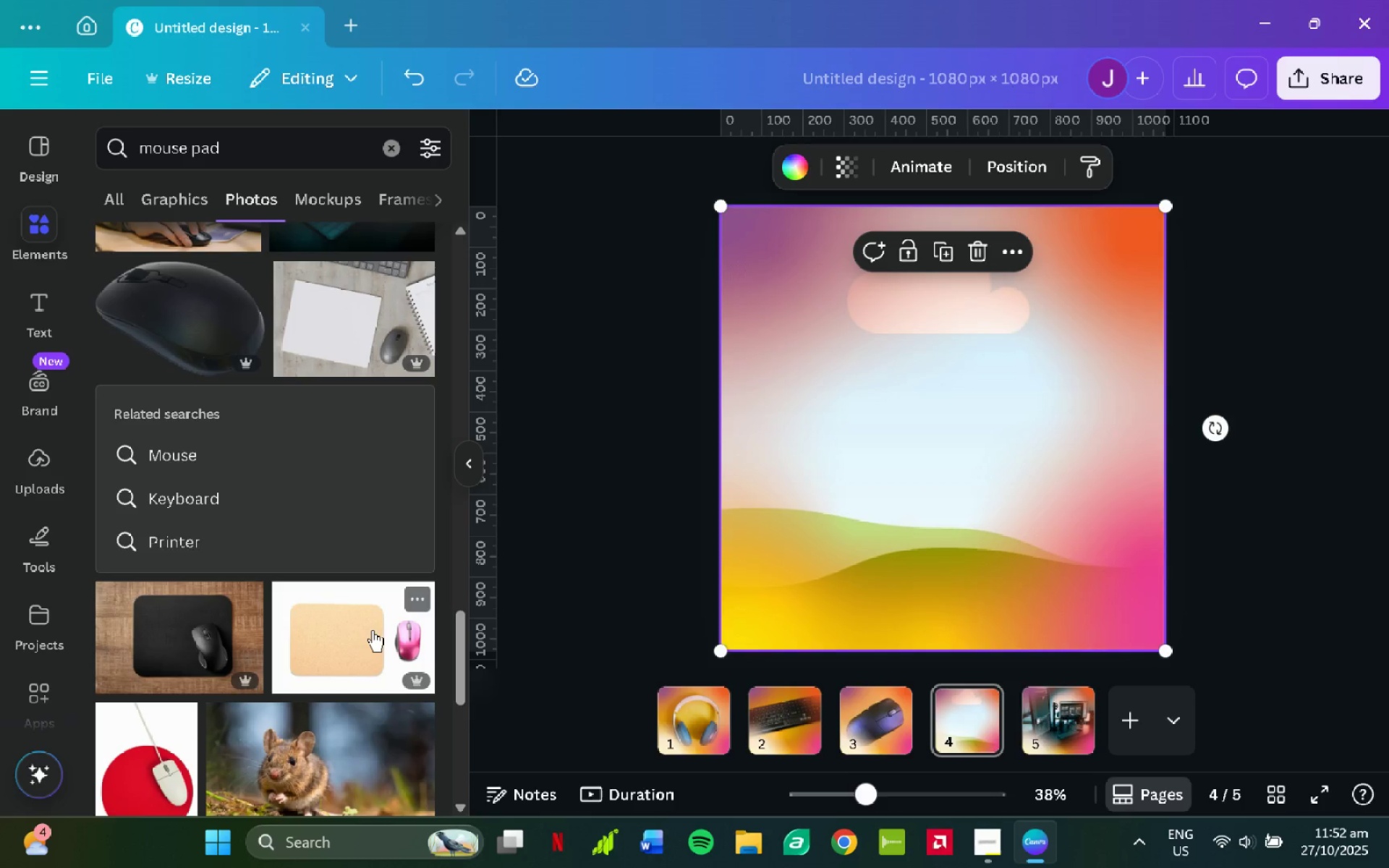 
scroll: coordinate [326, 591], scroll_direction: down, amount: 14.0
 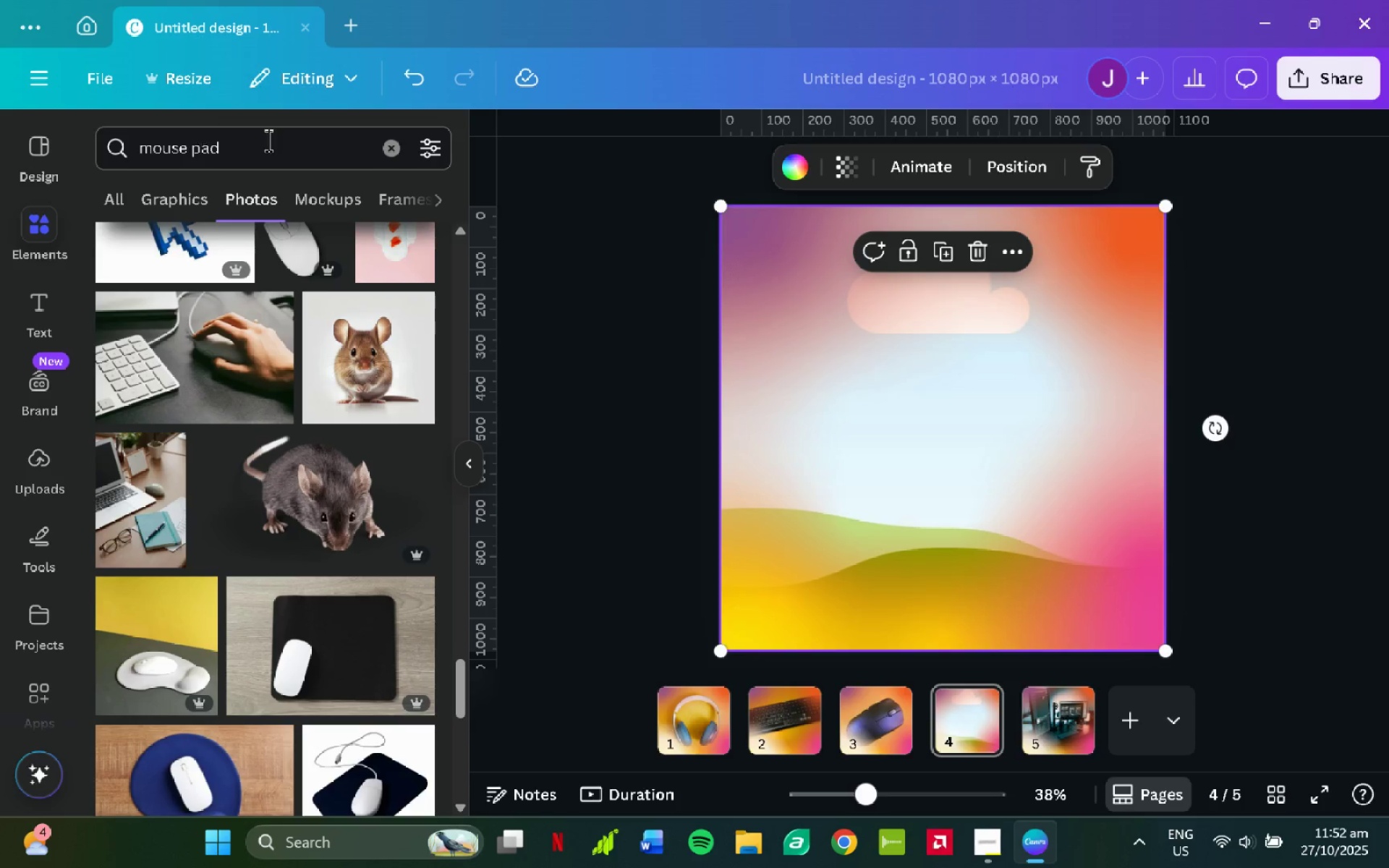 
double_click([336, 143])
 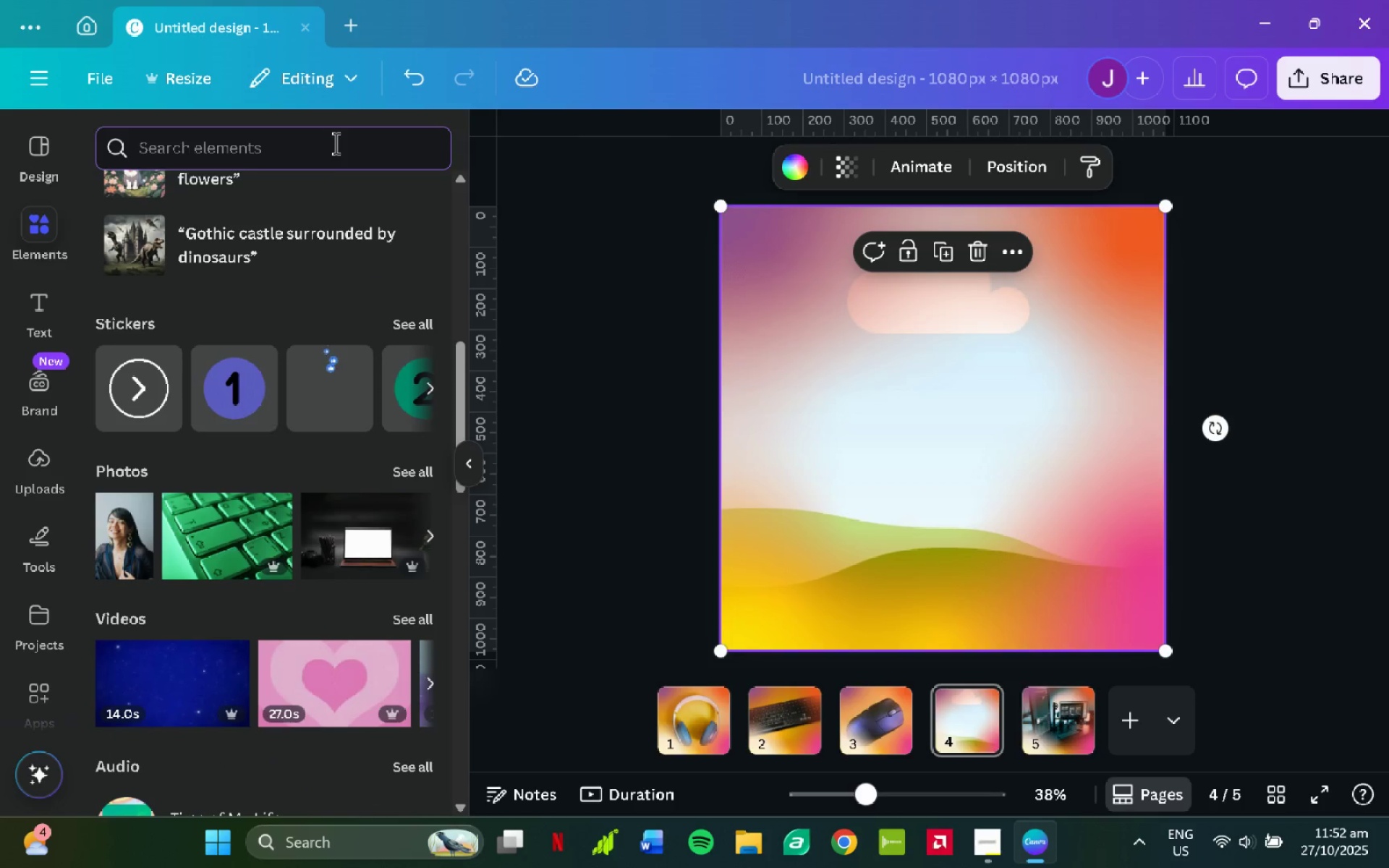 
type(Cpu)
key(Backspace)
key(Backspace)
type(PU)
 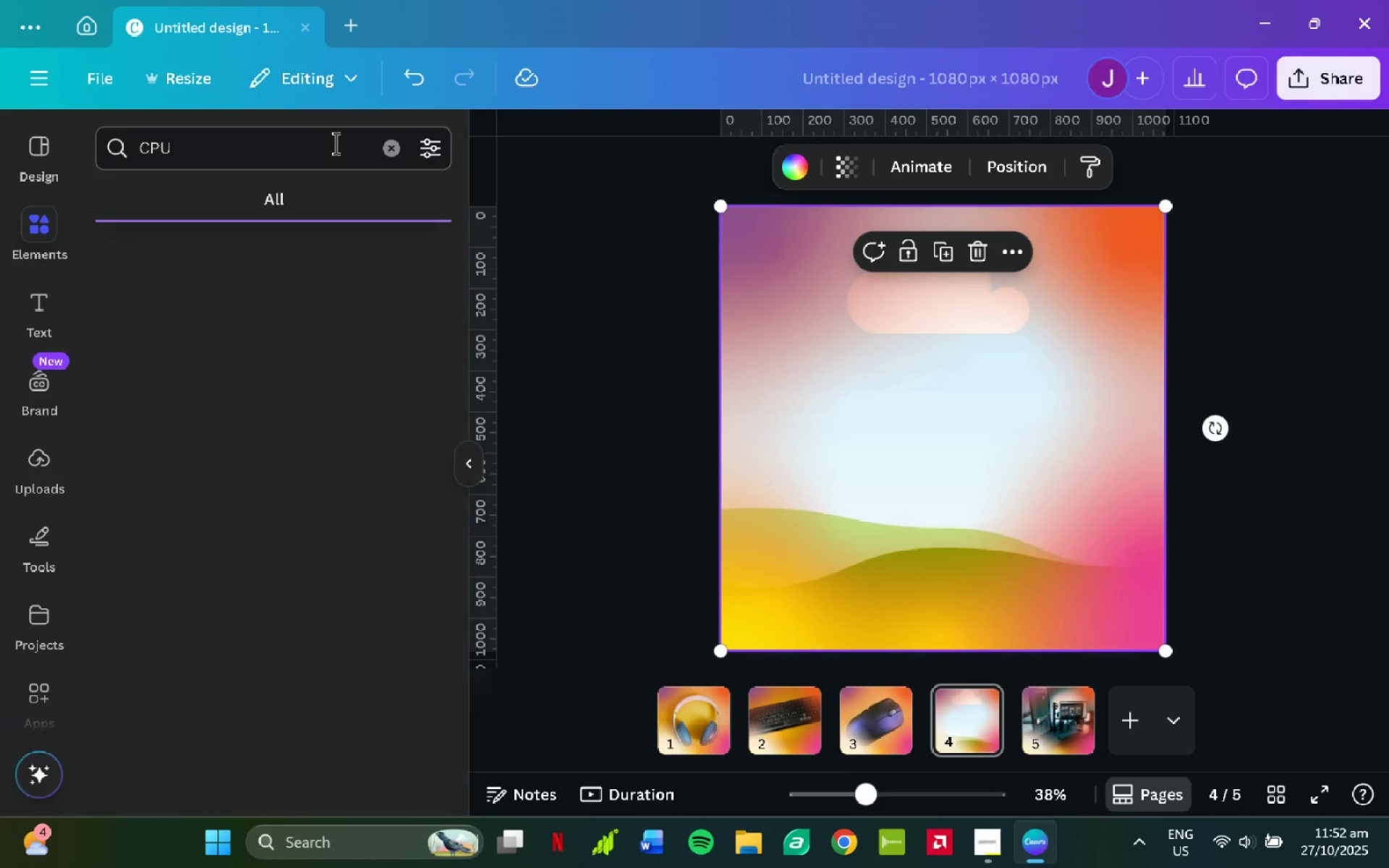 
 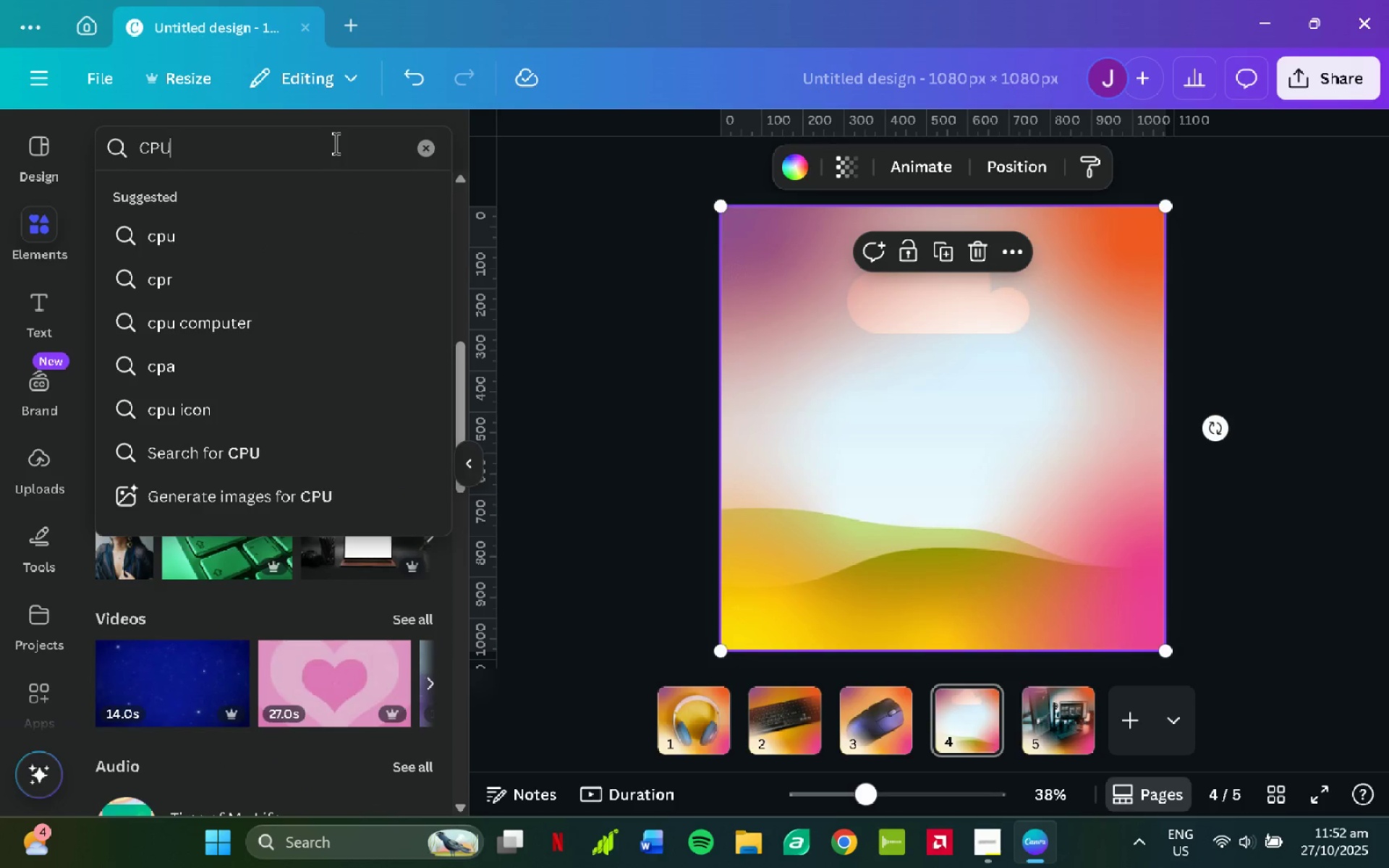 
key(Enter)
 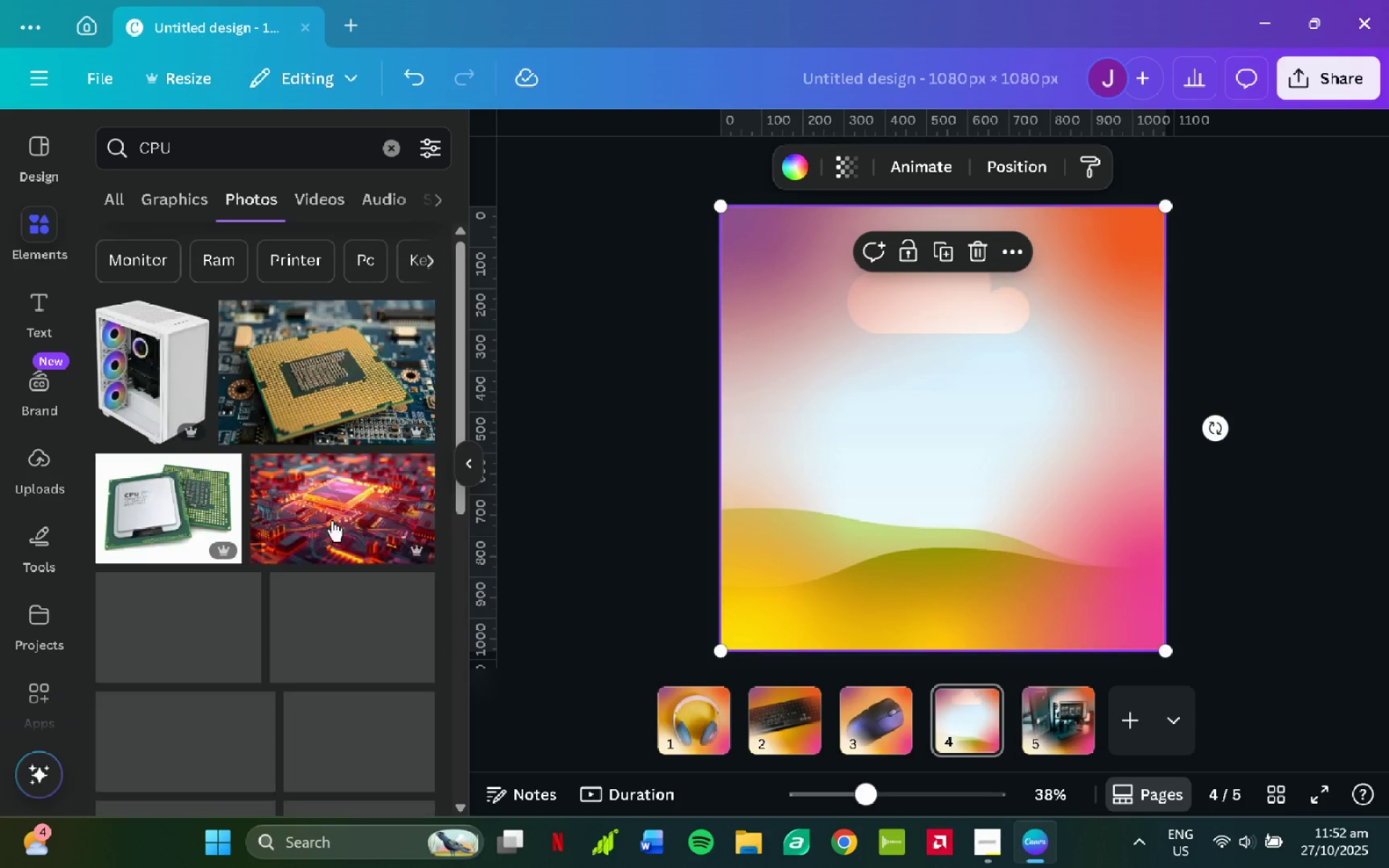 
scroll: coordinate [309, 424], scroll_direction: down, amount: 24.0
 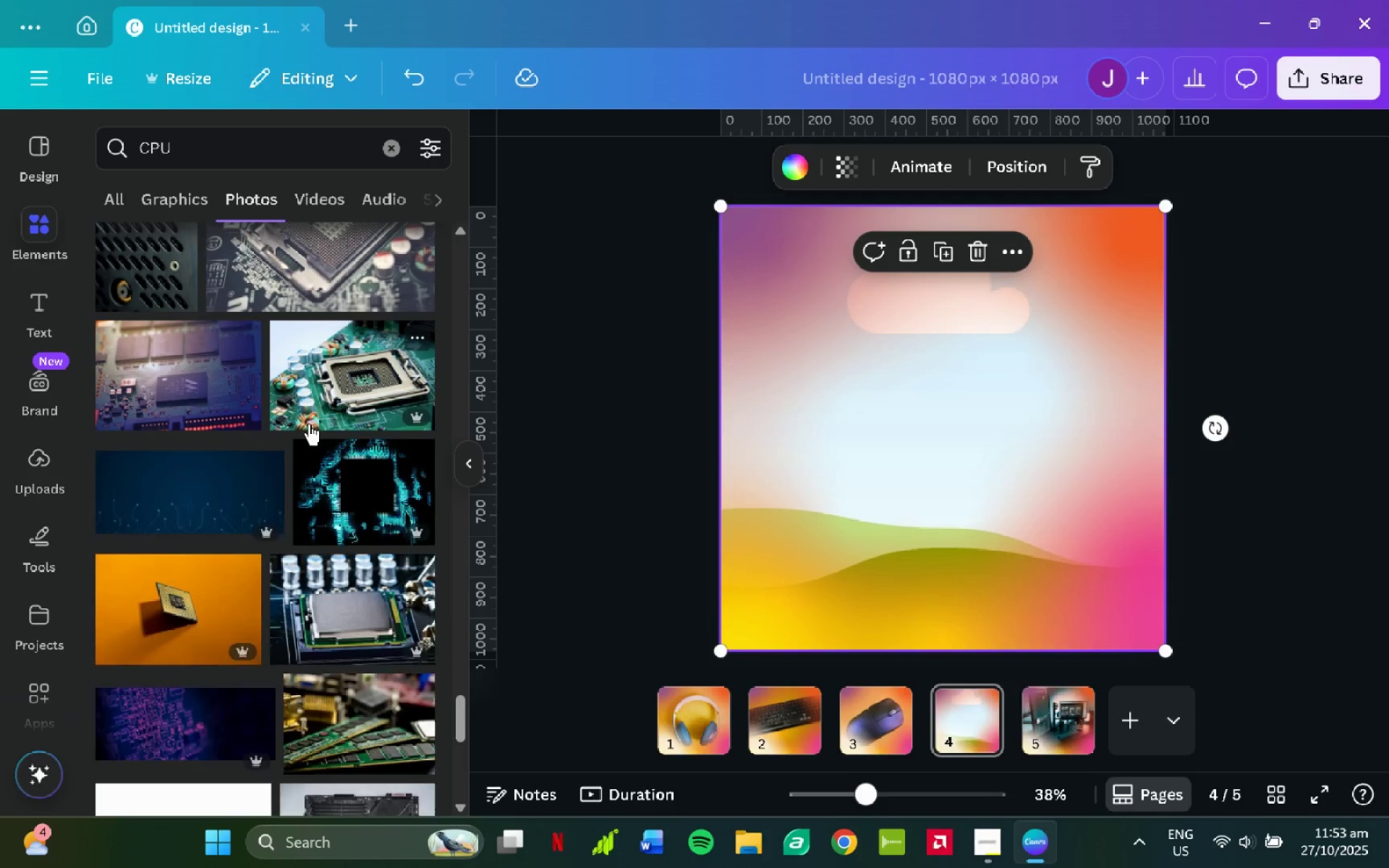 
scroll: coordinate [269, 474], scroll_direction: down, amount: 24.0
 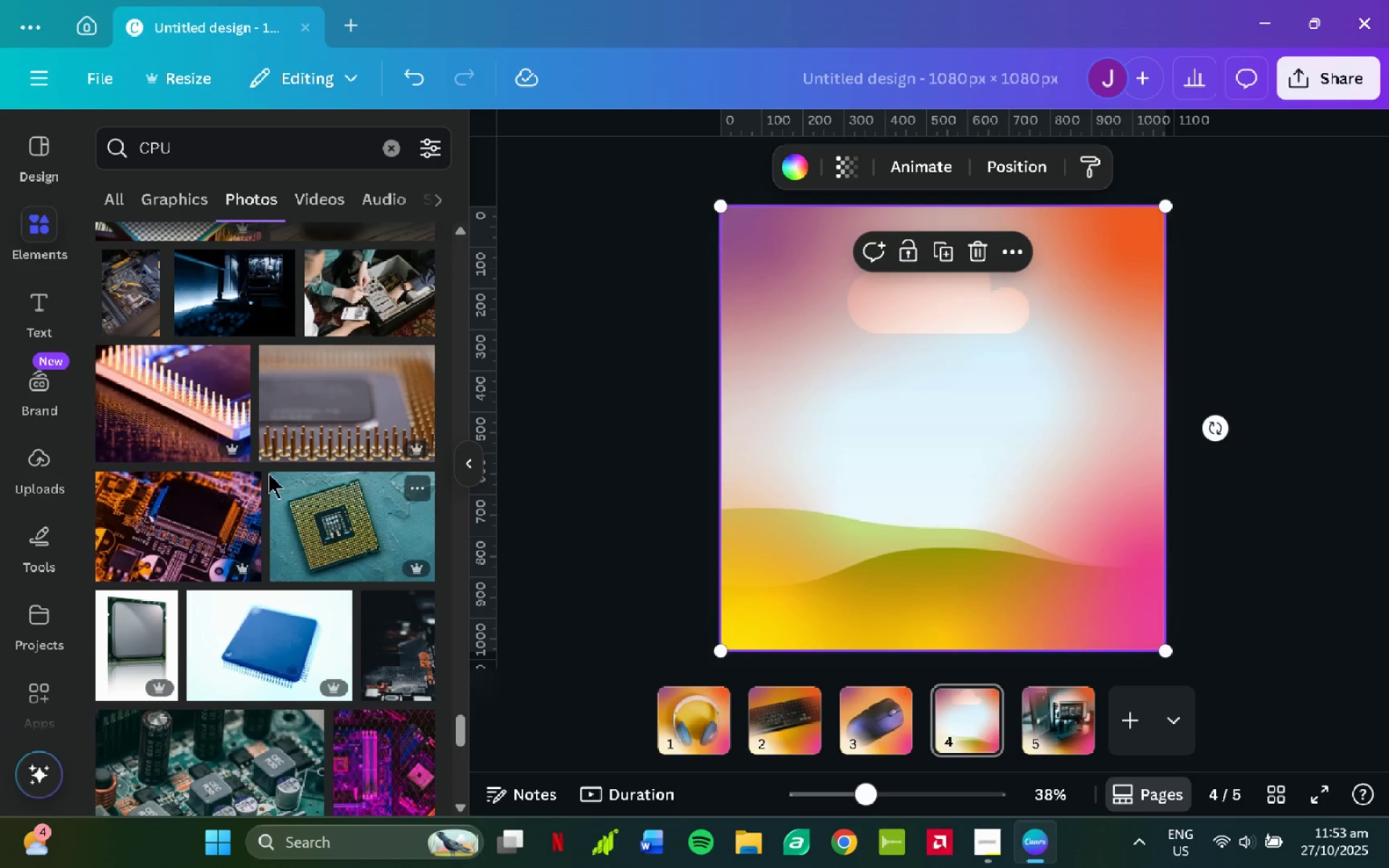 
scroll: coordinate [268, 472], scroll_direction: down, amount: 9.0
 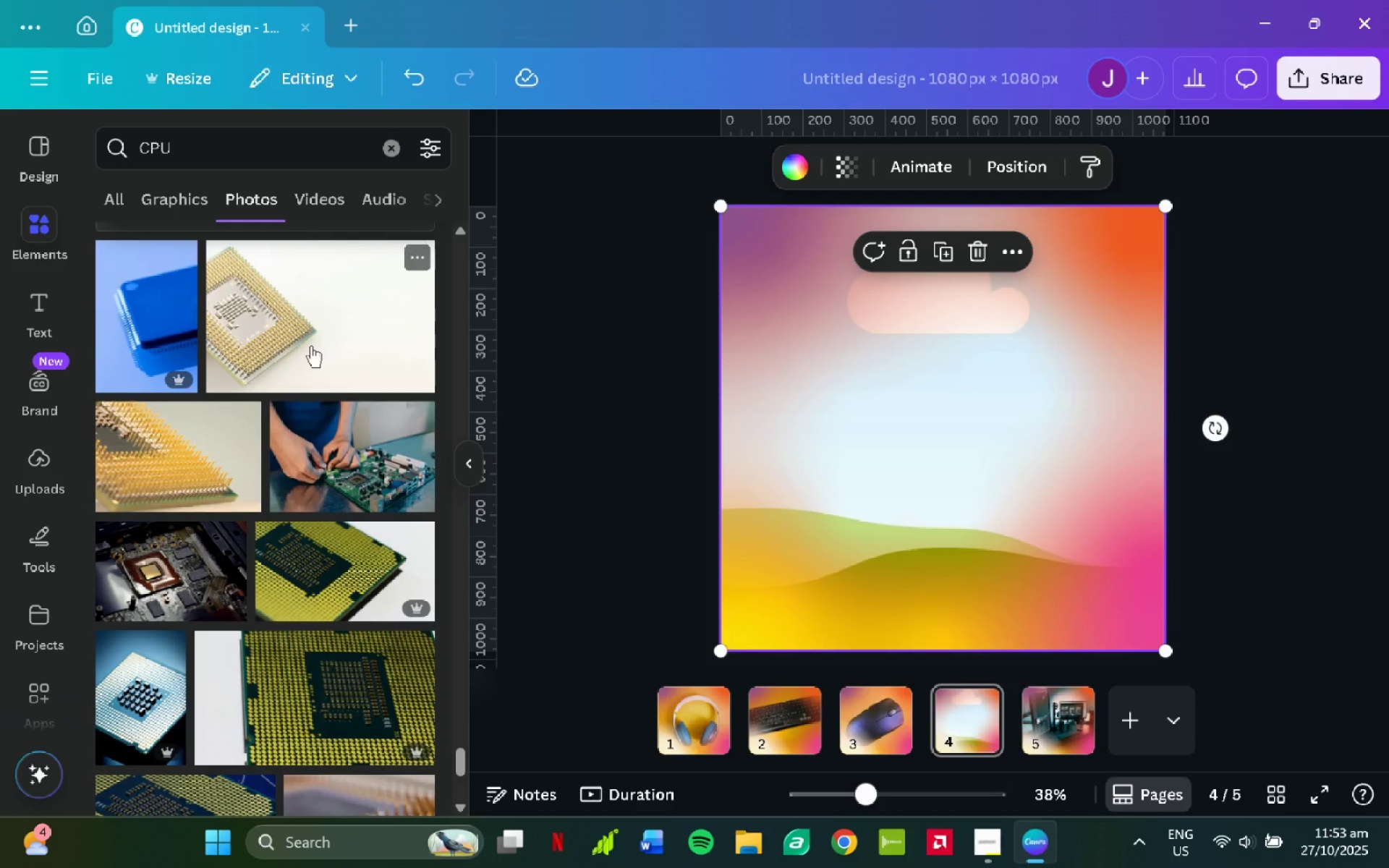 
double_click([272, 159])
 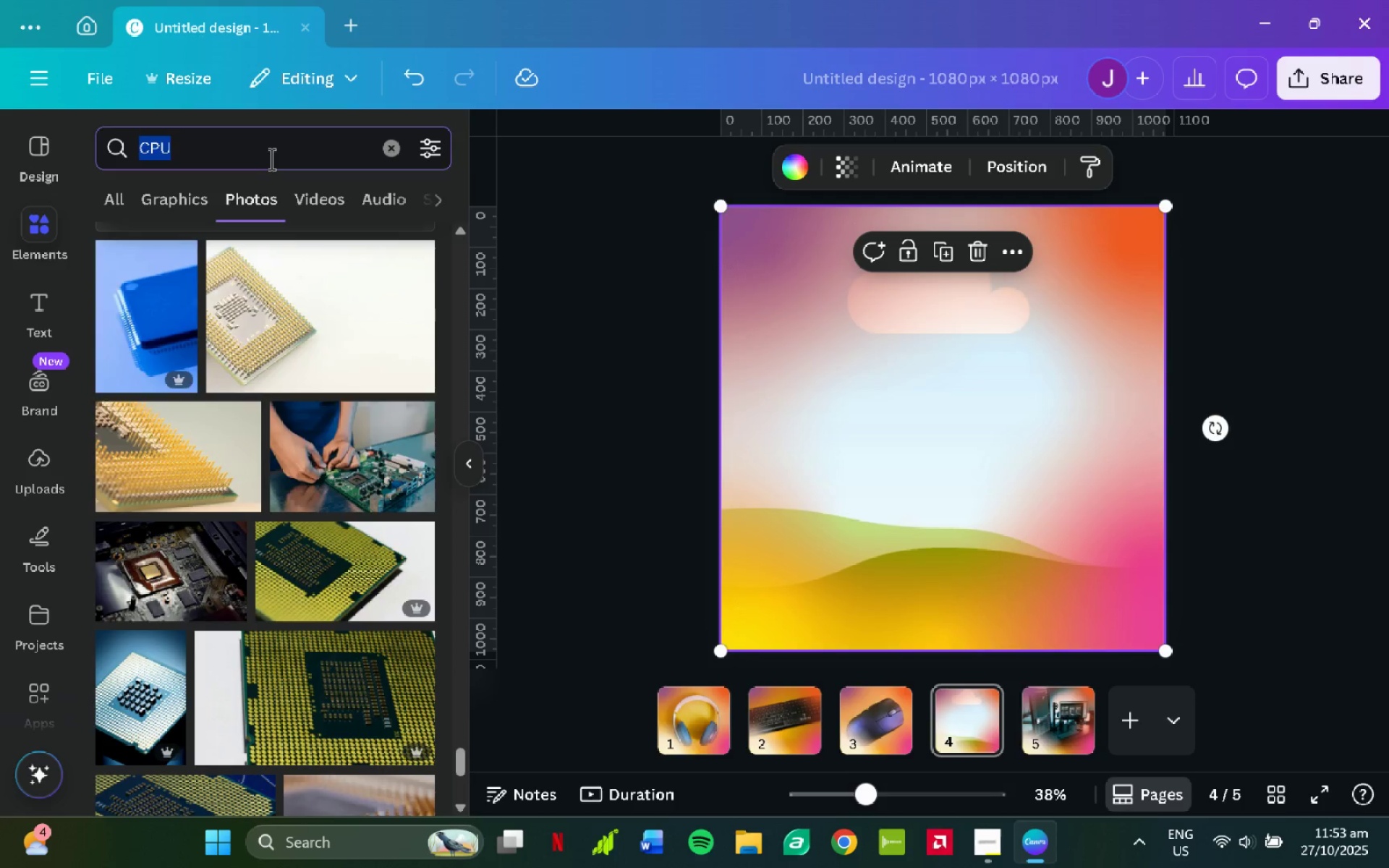 
type(dail pad)
 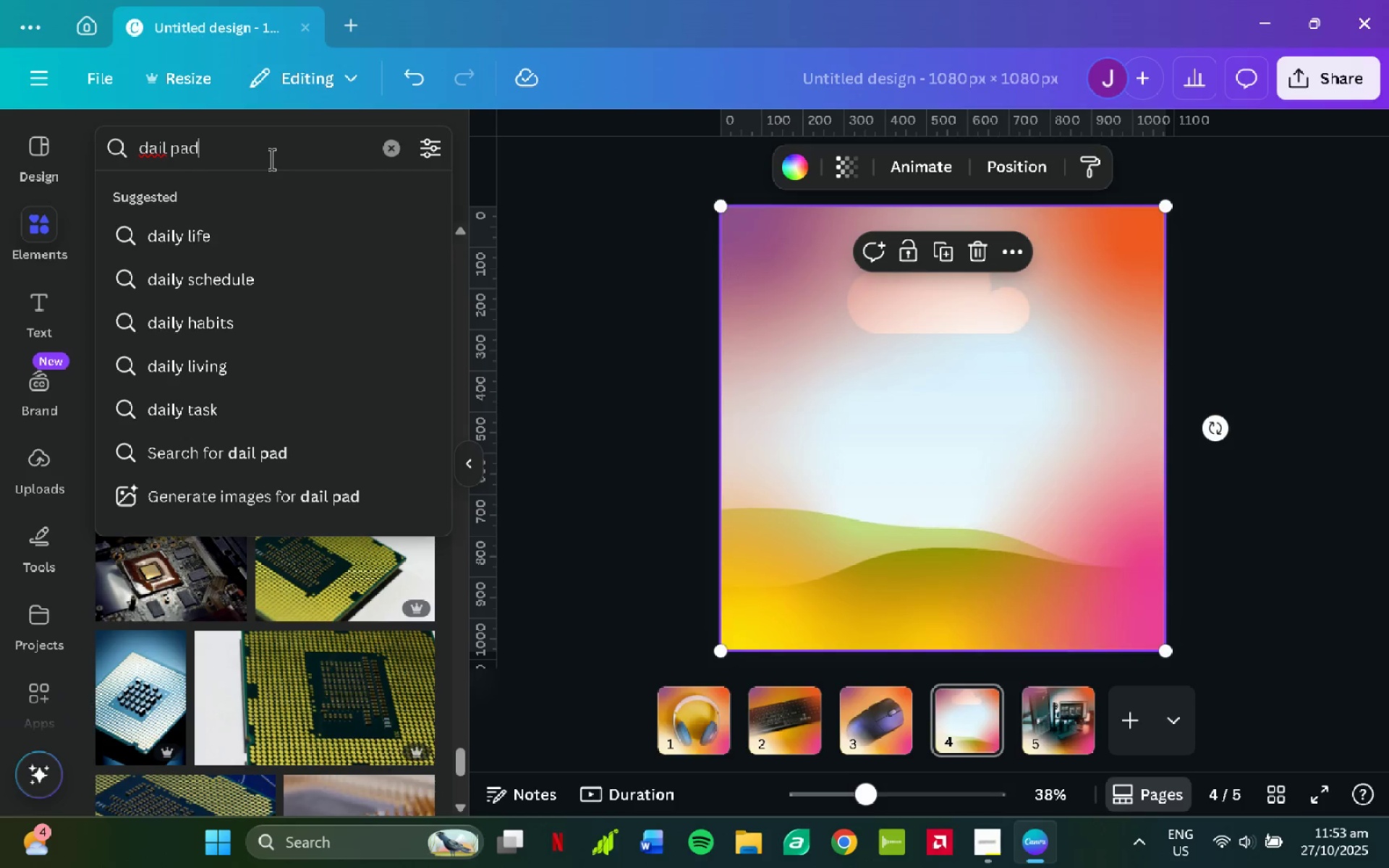 
key(Enter)
 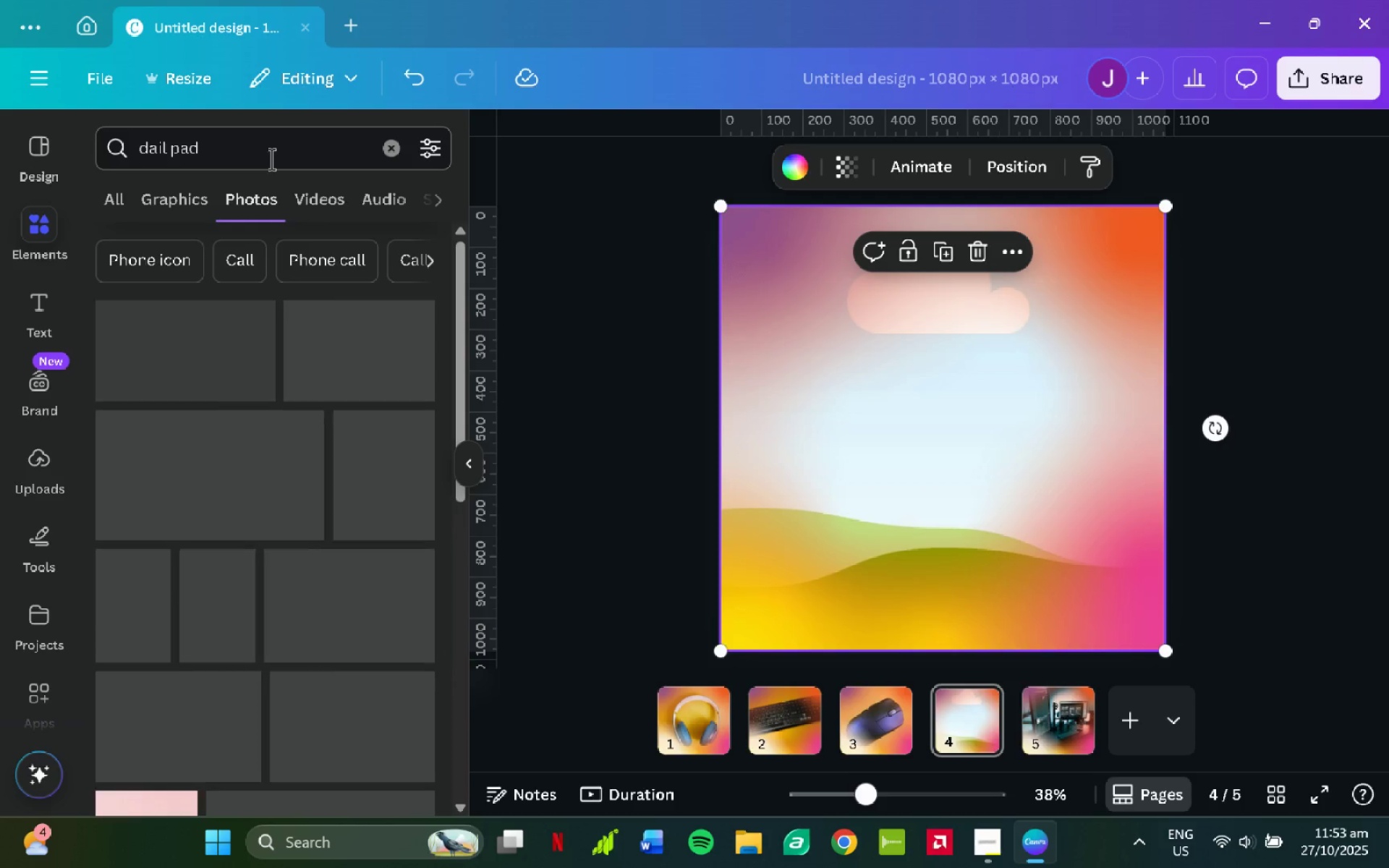 
left_click([272, 159])
 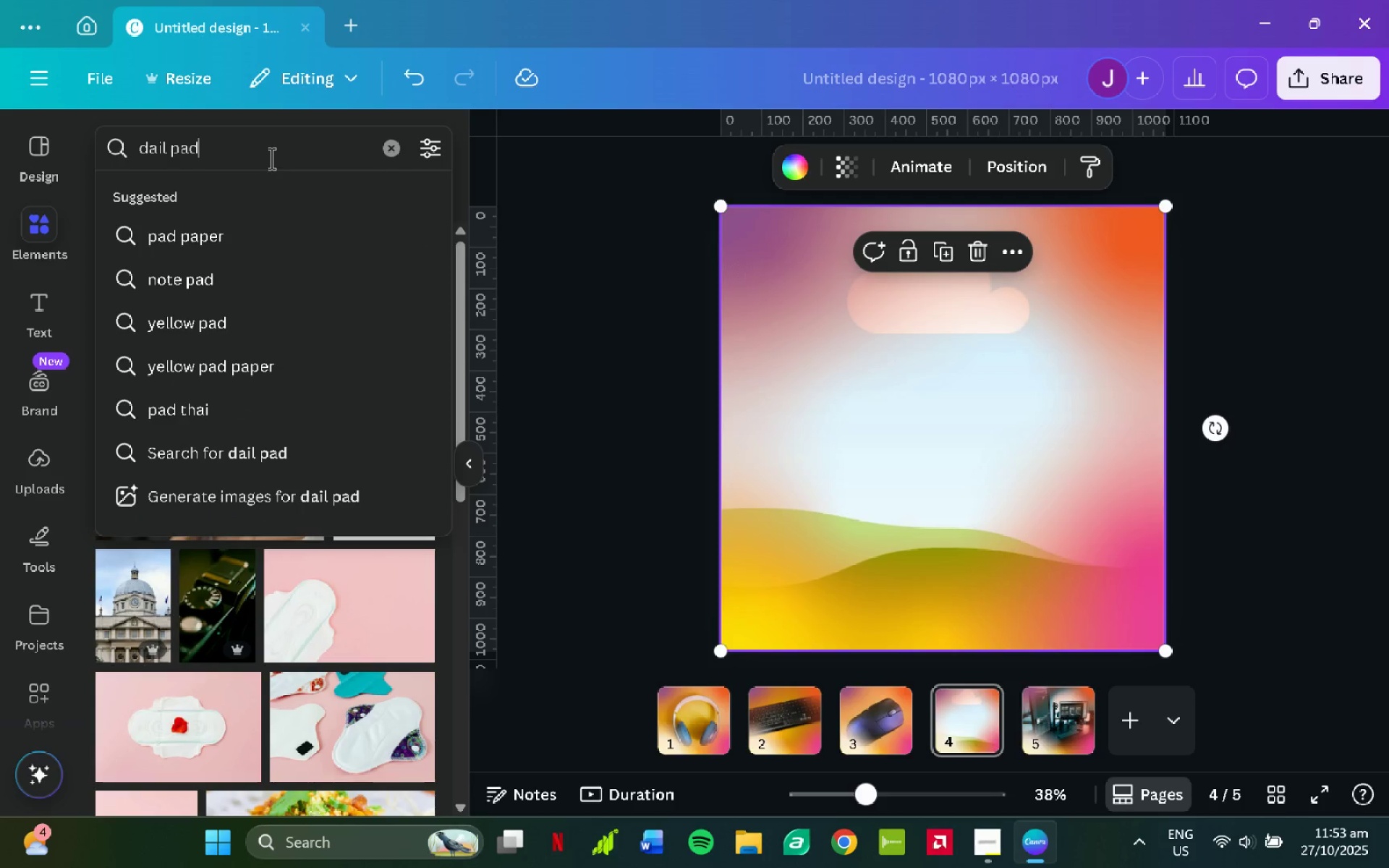 
type(dial p)
 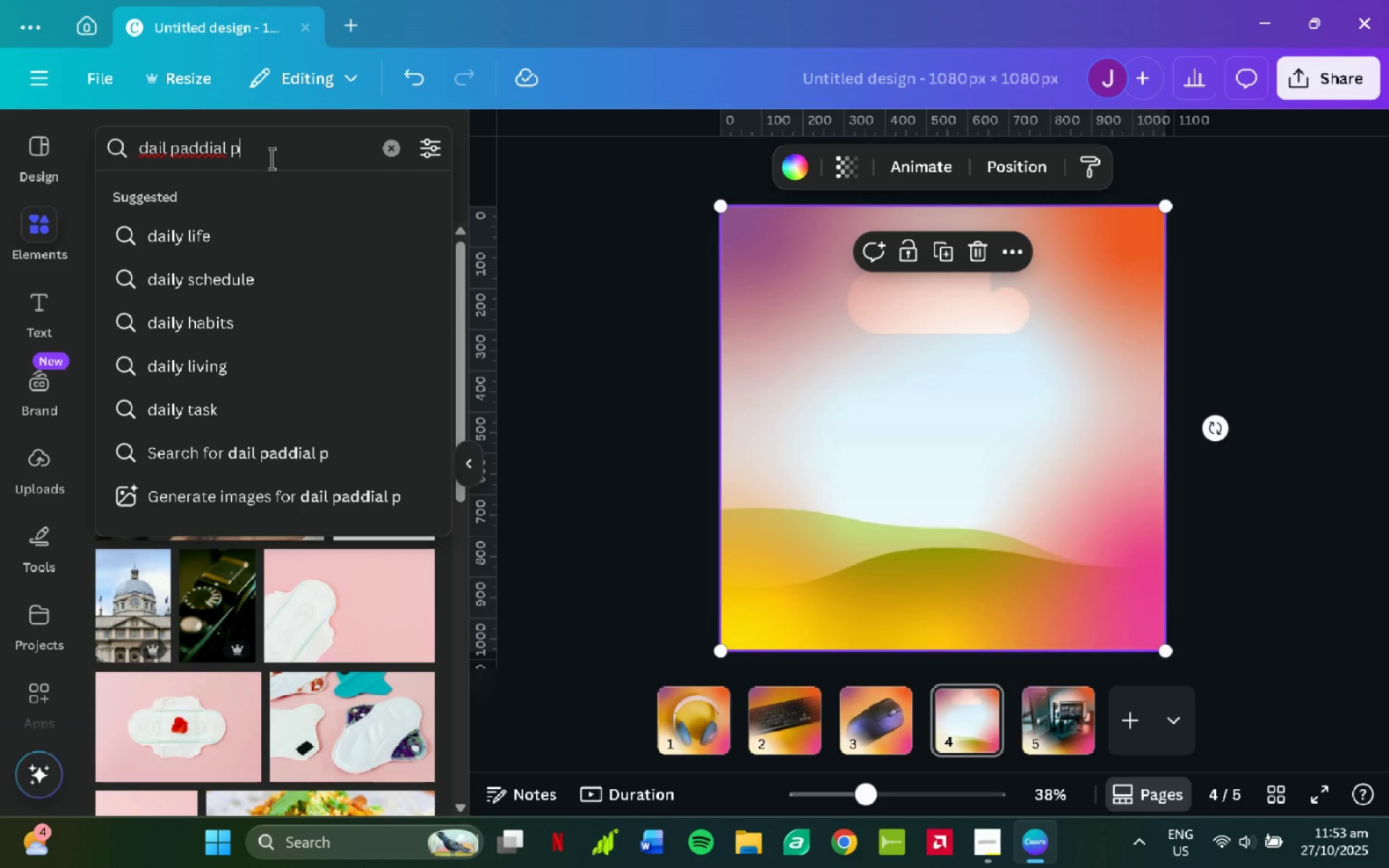 
key(Control+ControlLeft)
 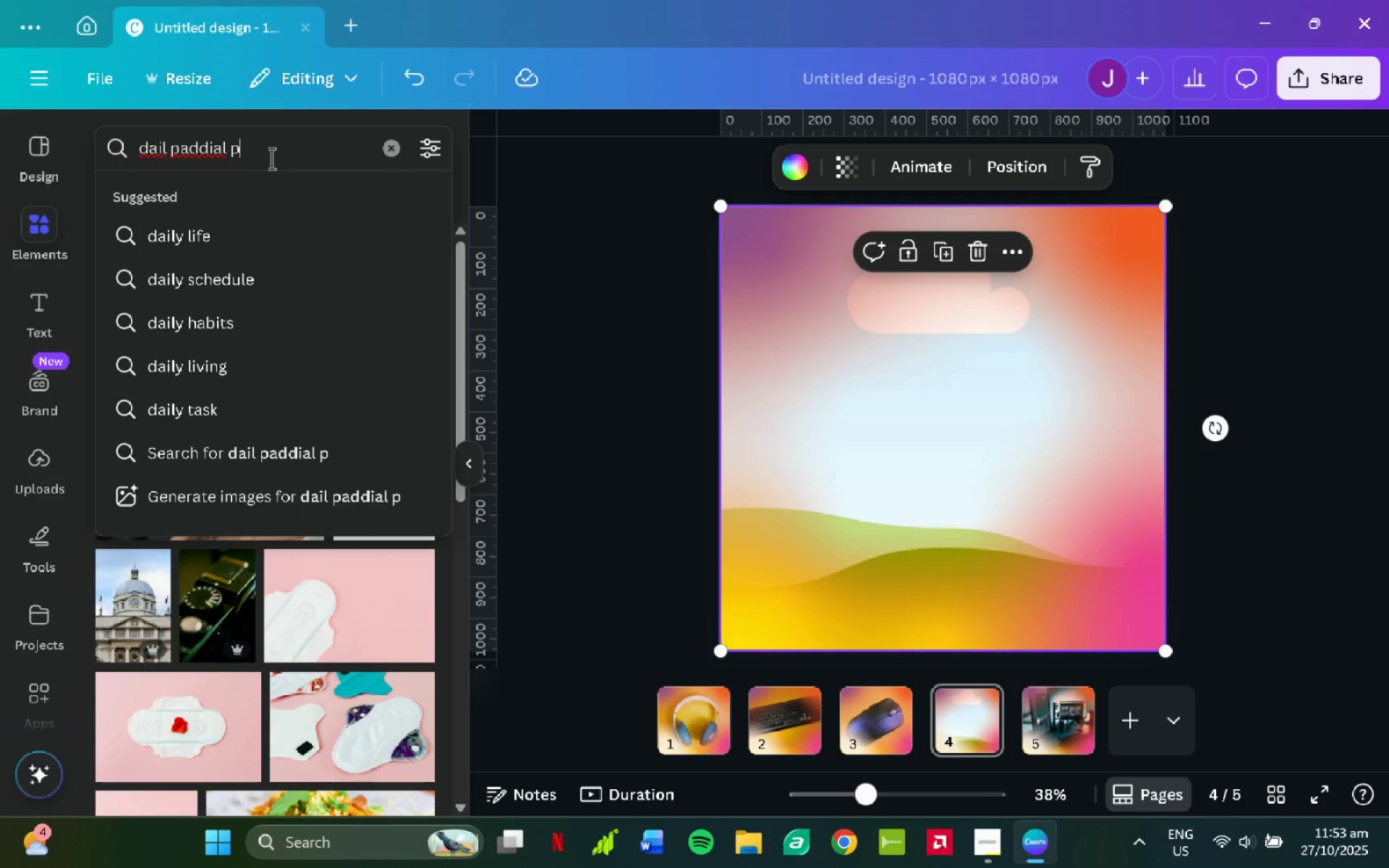 
key(Control+A)
 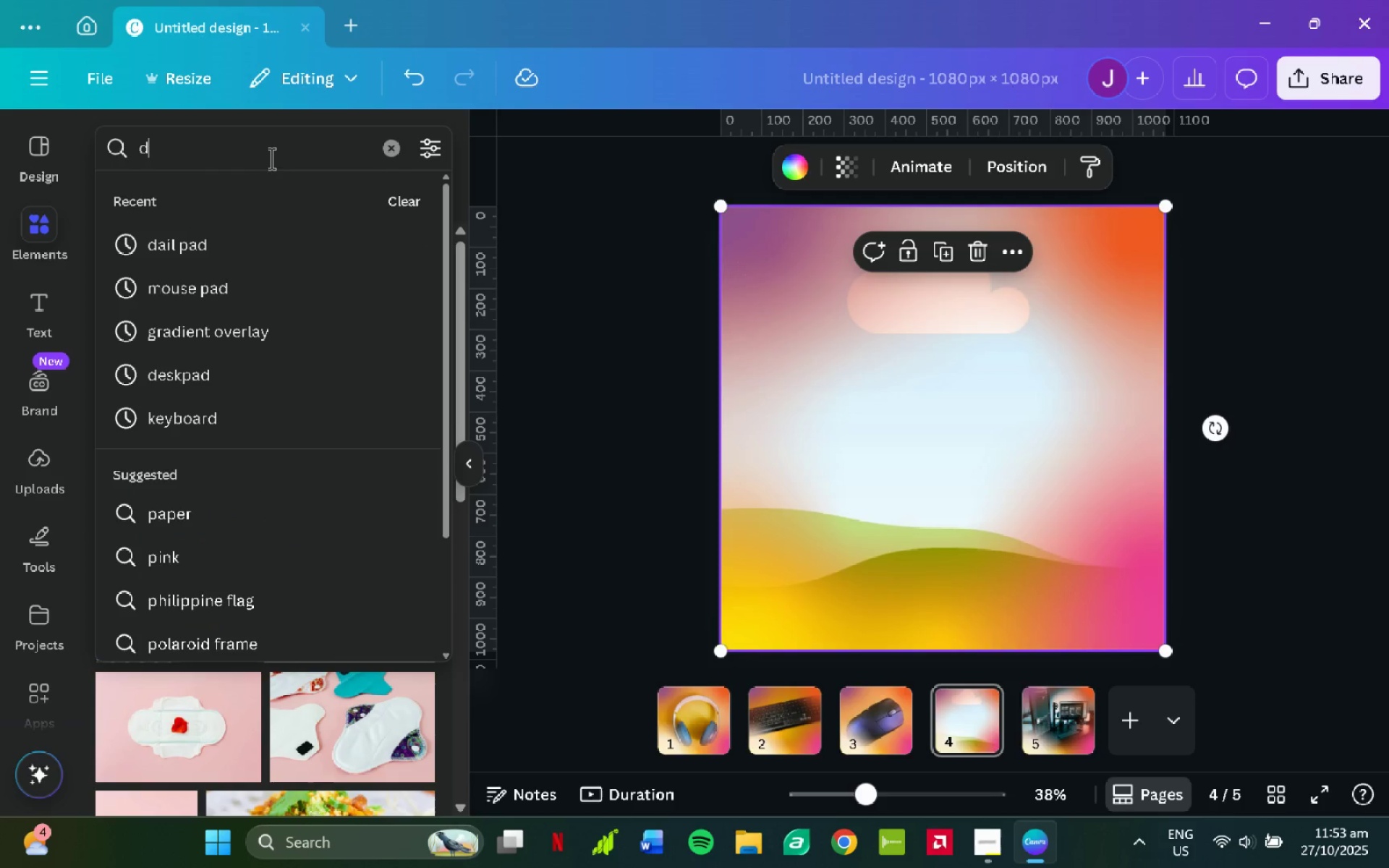 
type(dial pad)
 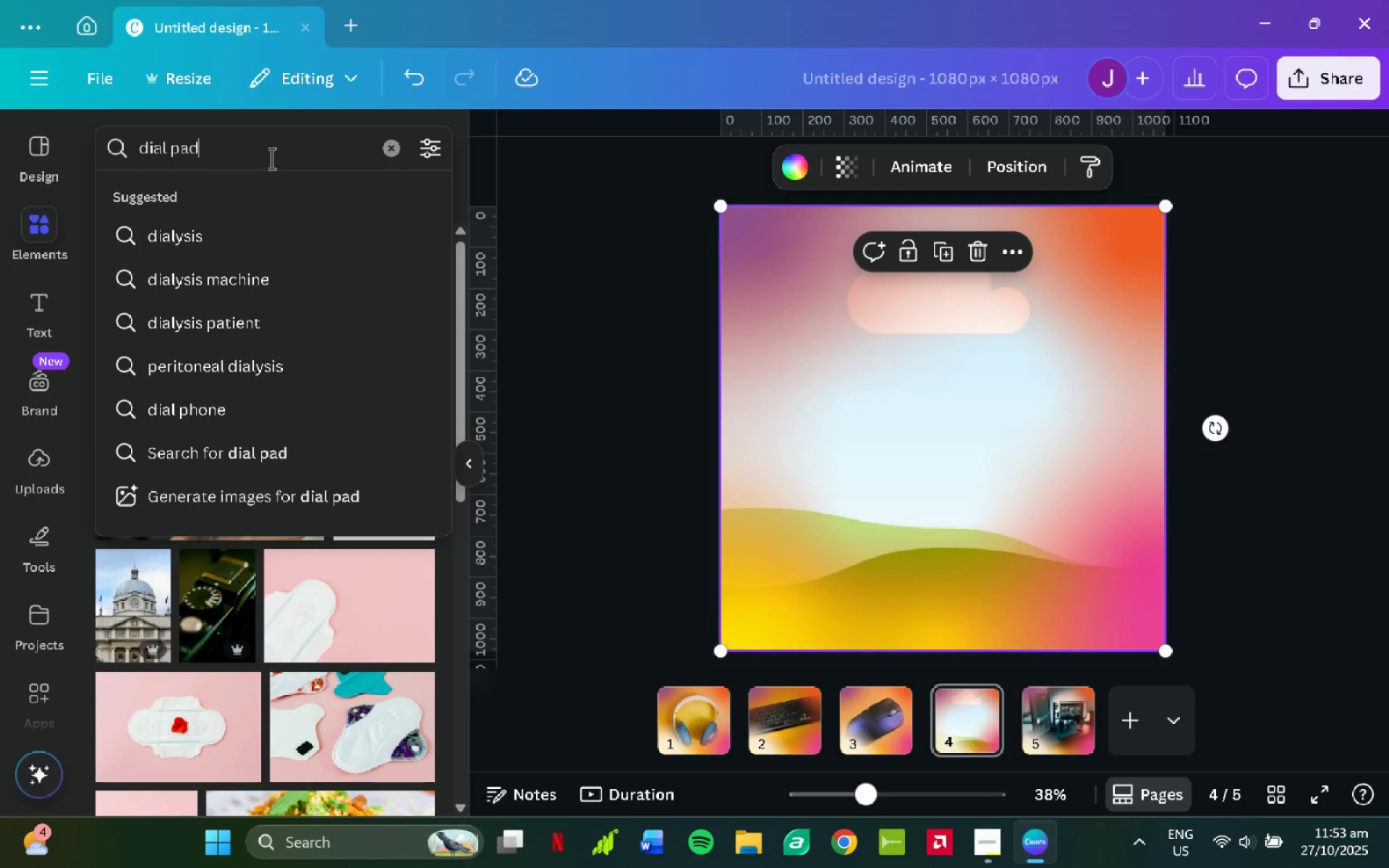 
key(Enter)
 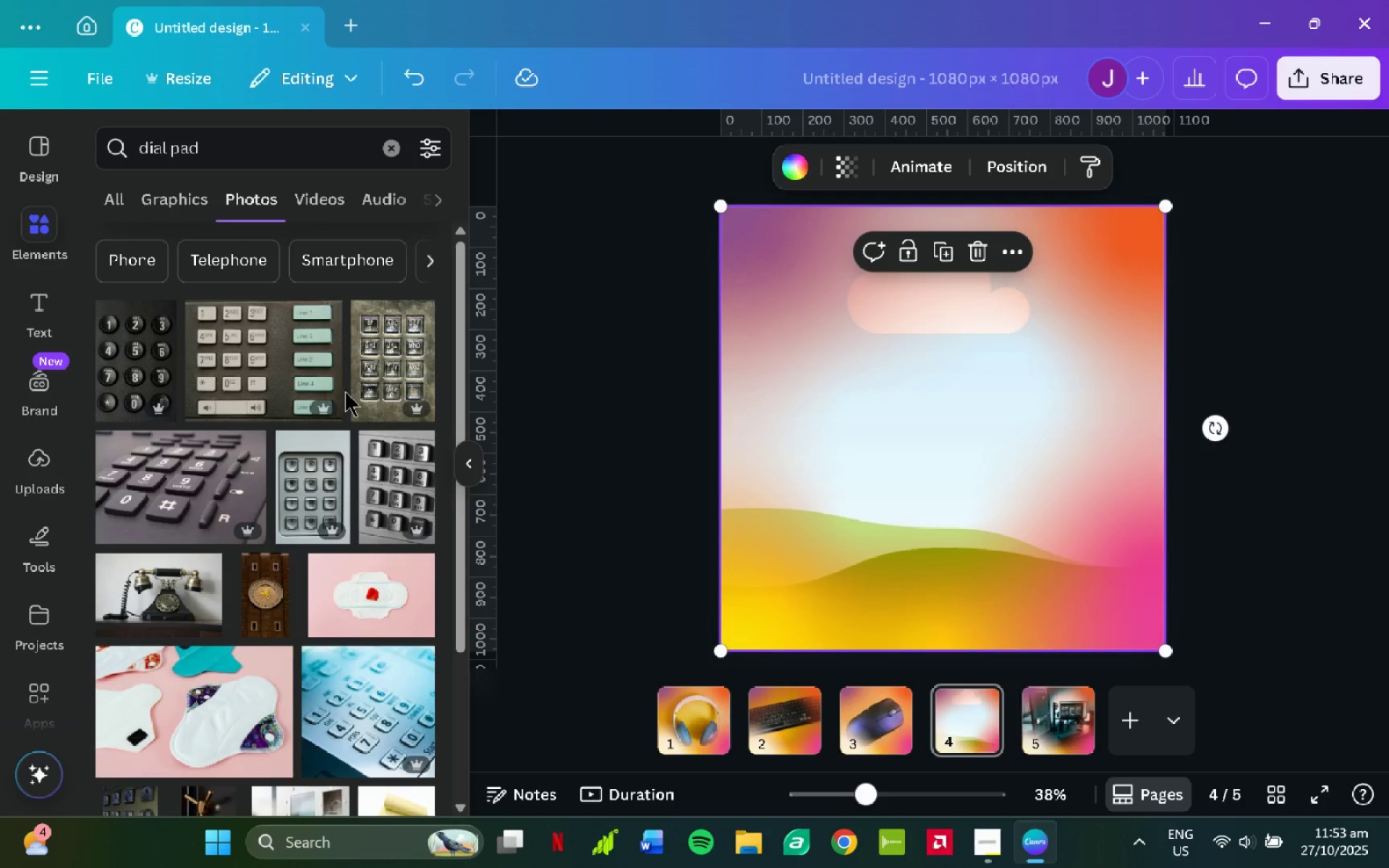 
scroll: coordinate [355, 428], scroll_direction: down, amount: 9.0
 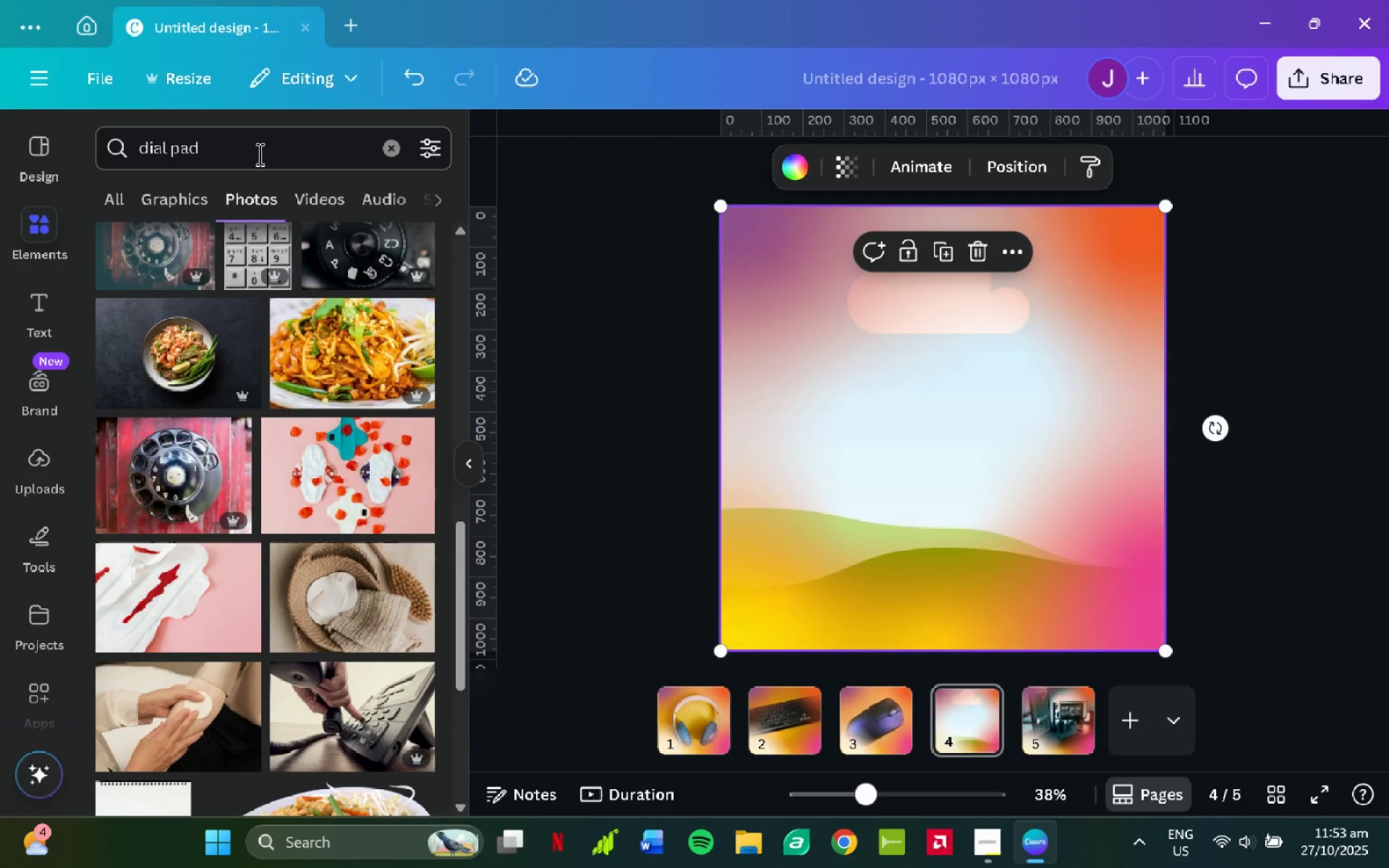 
double_click([260, 154])
 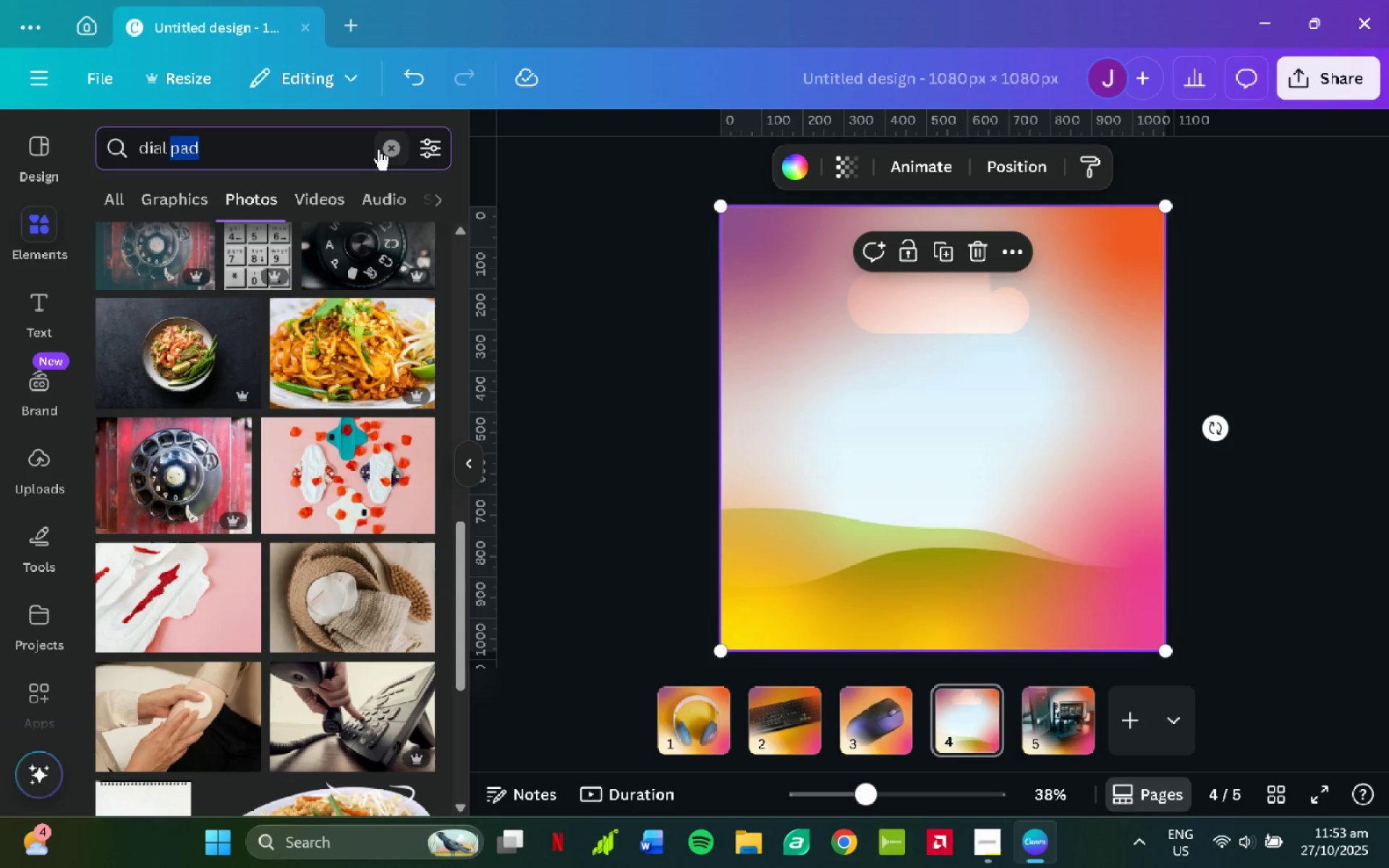 
left_click([383, 149])
 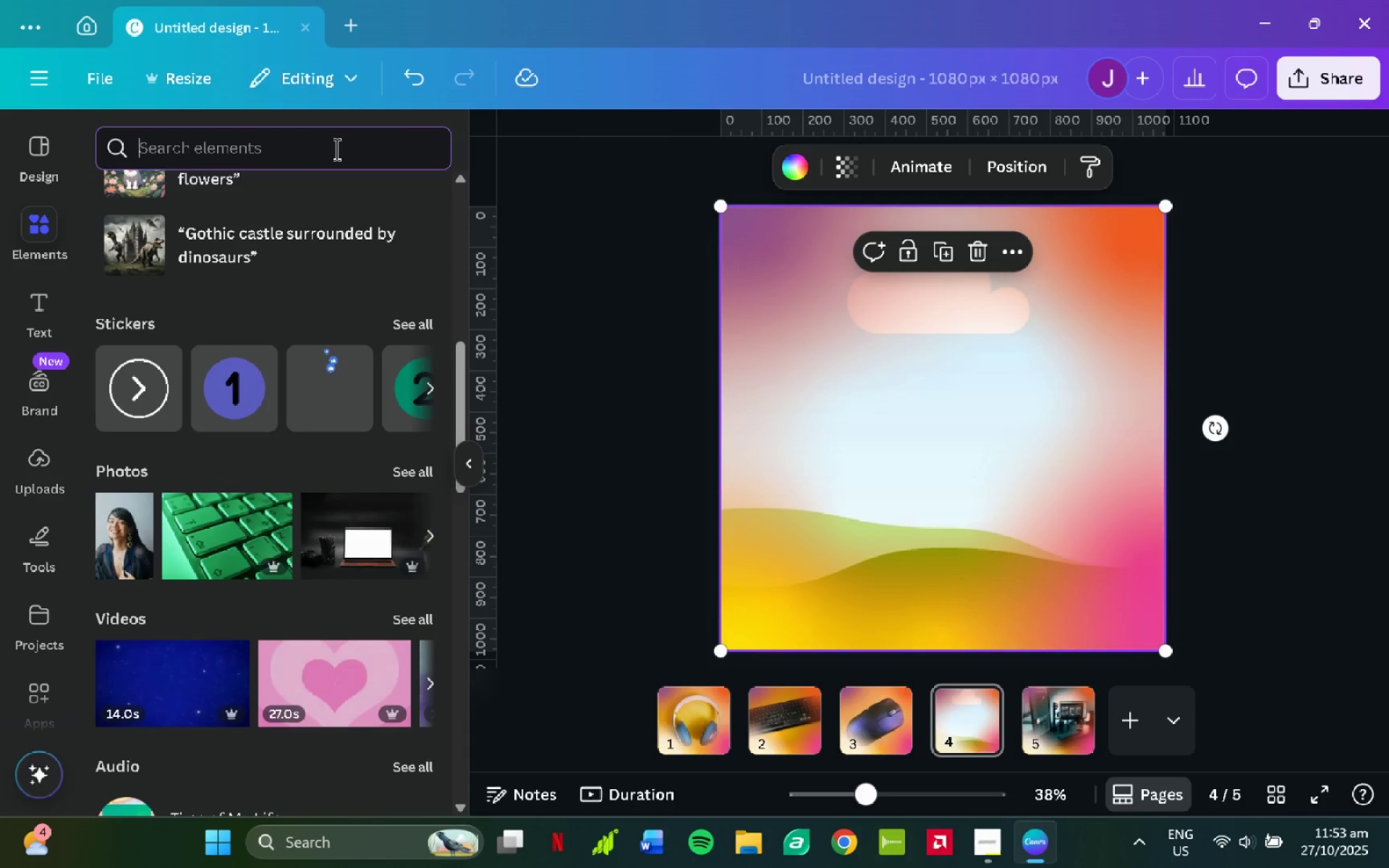 
left_click([337, 149])
 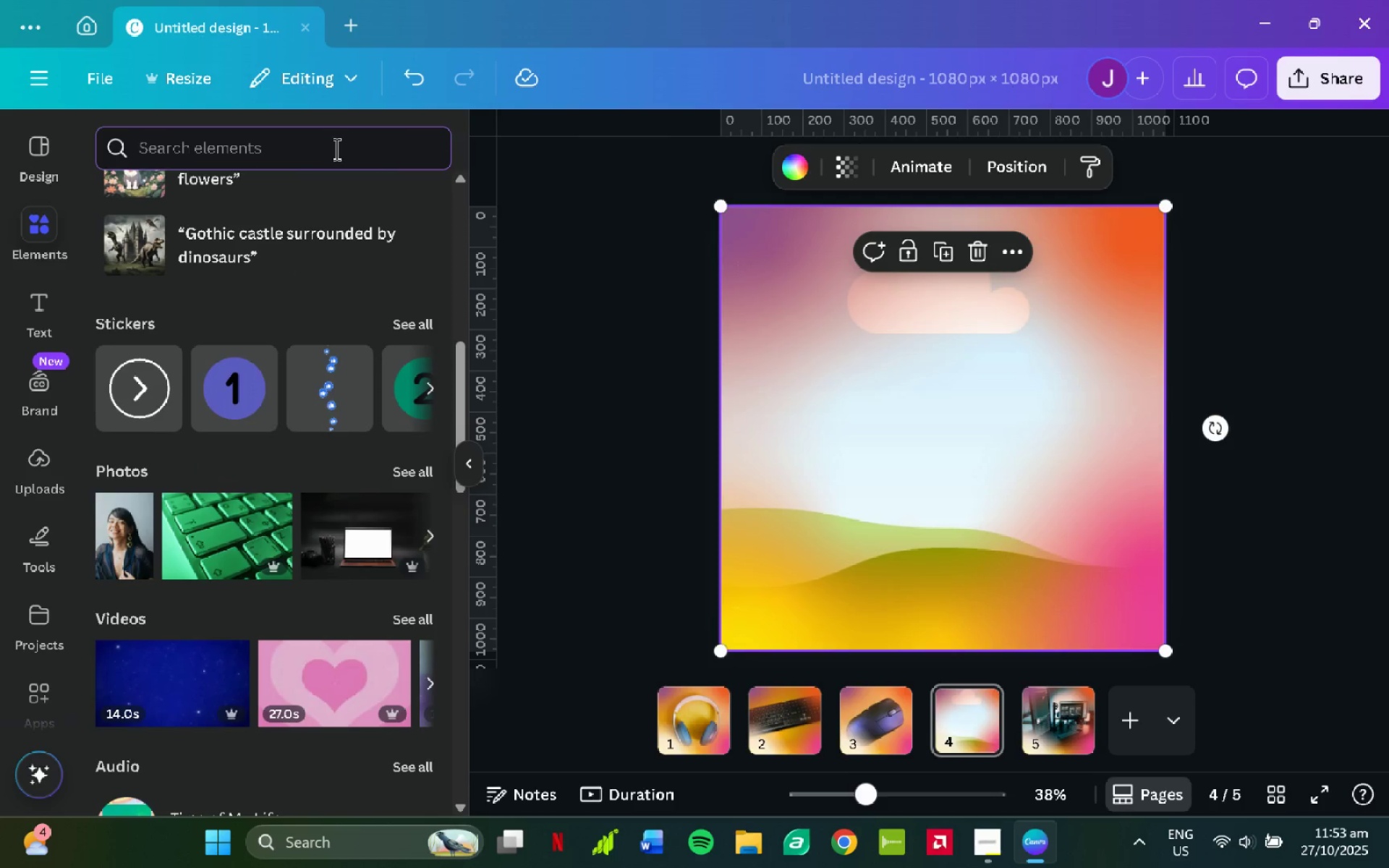 
wait(9.57)
 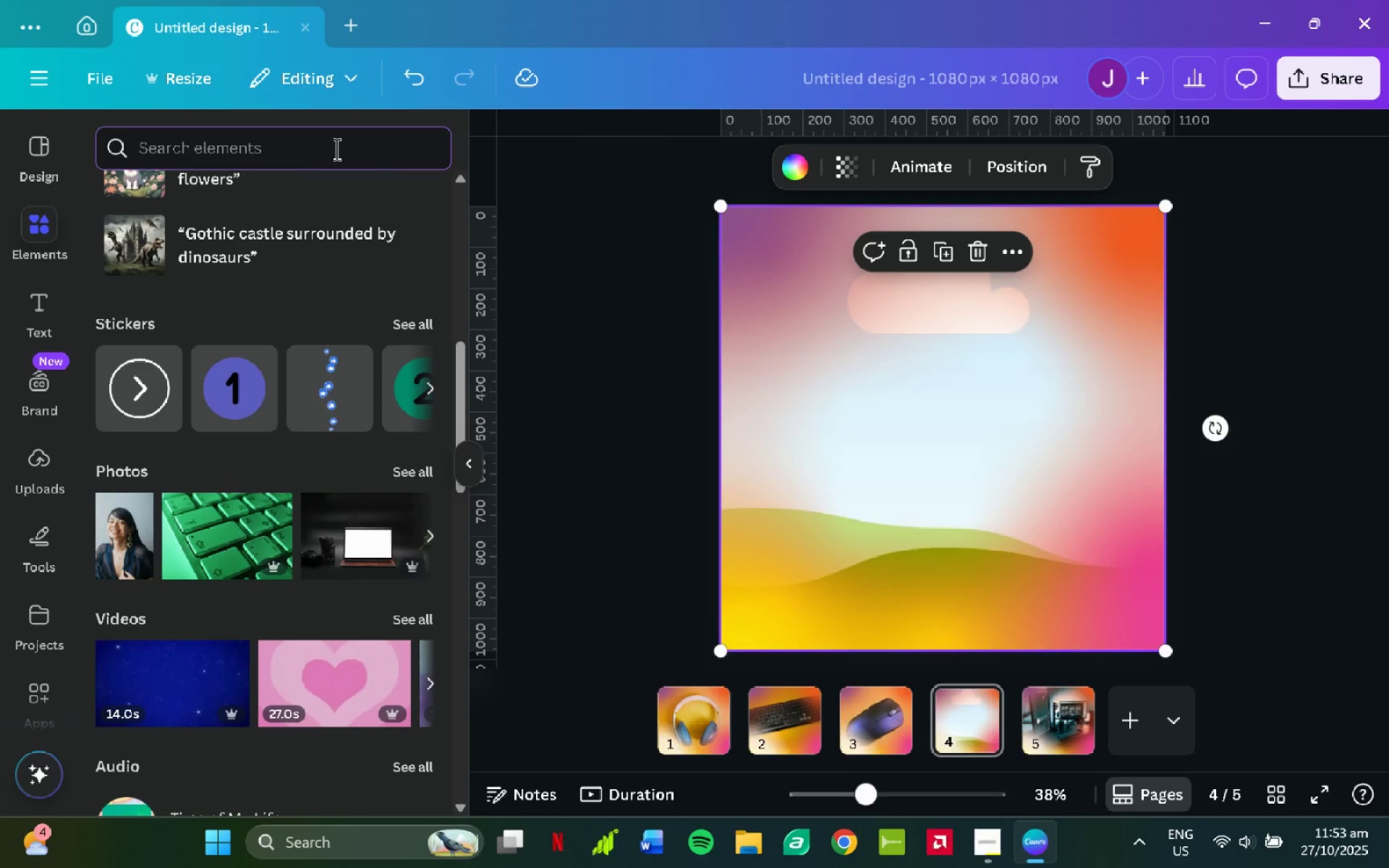 
type(gming chri)
key(Backspace)
key(Backspace)
type(uir)
key(Backspace)
key(Backspace)
type(u)
key(Backspace)
key(Backspace)
type(ir)
 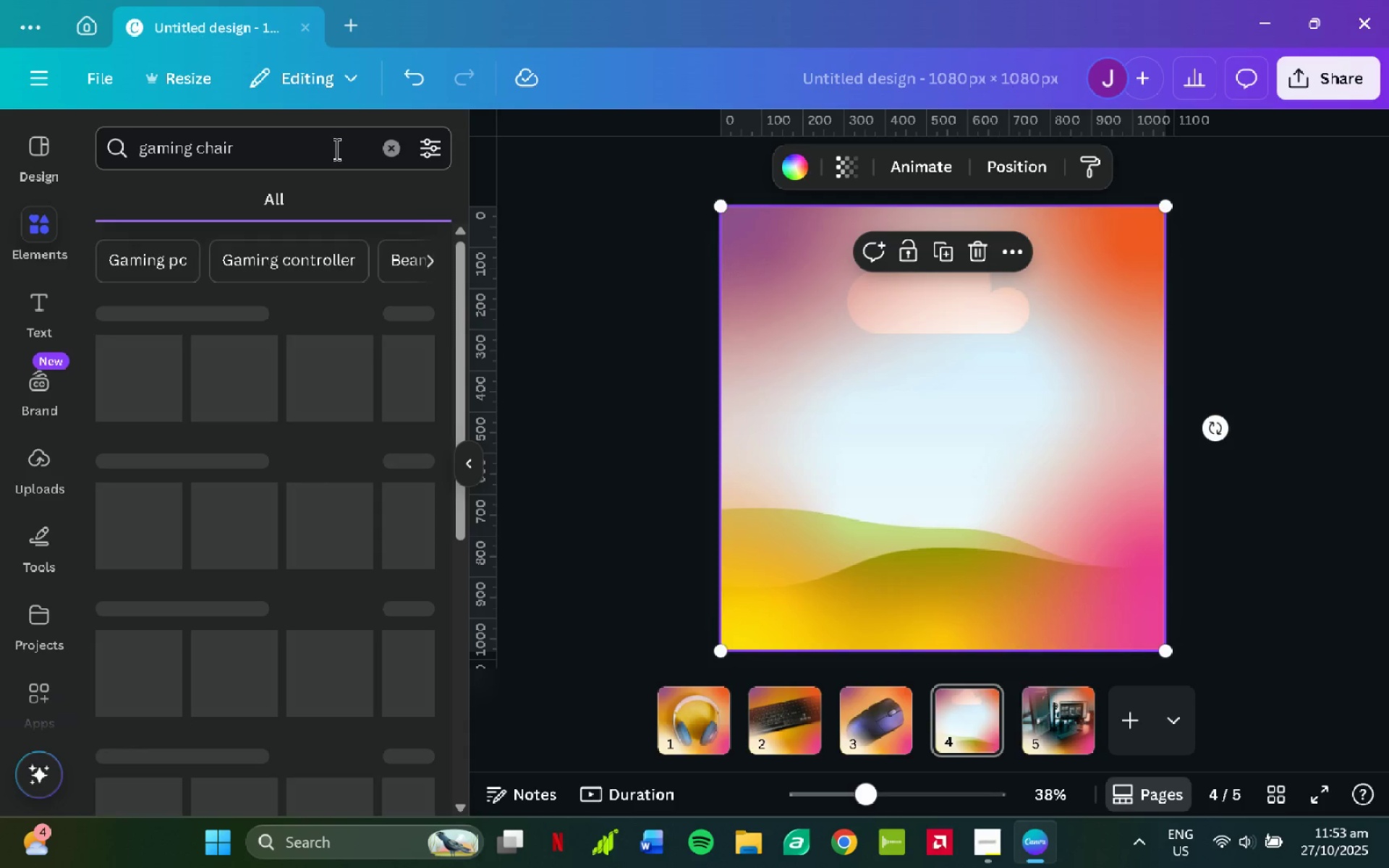 
hold_key(key=A, duration=1.12)
 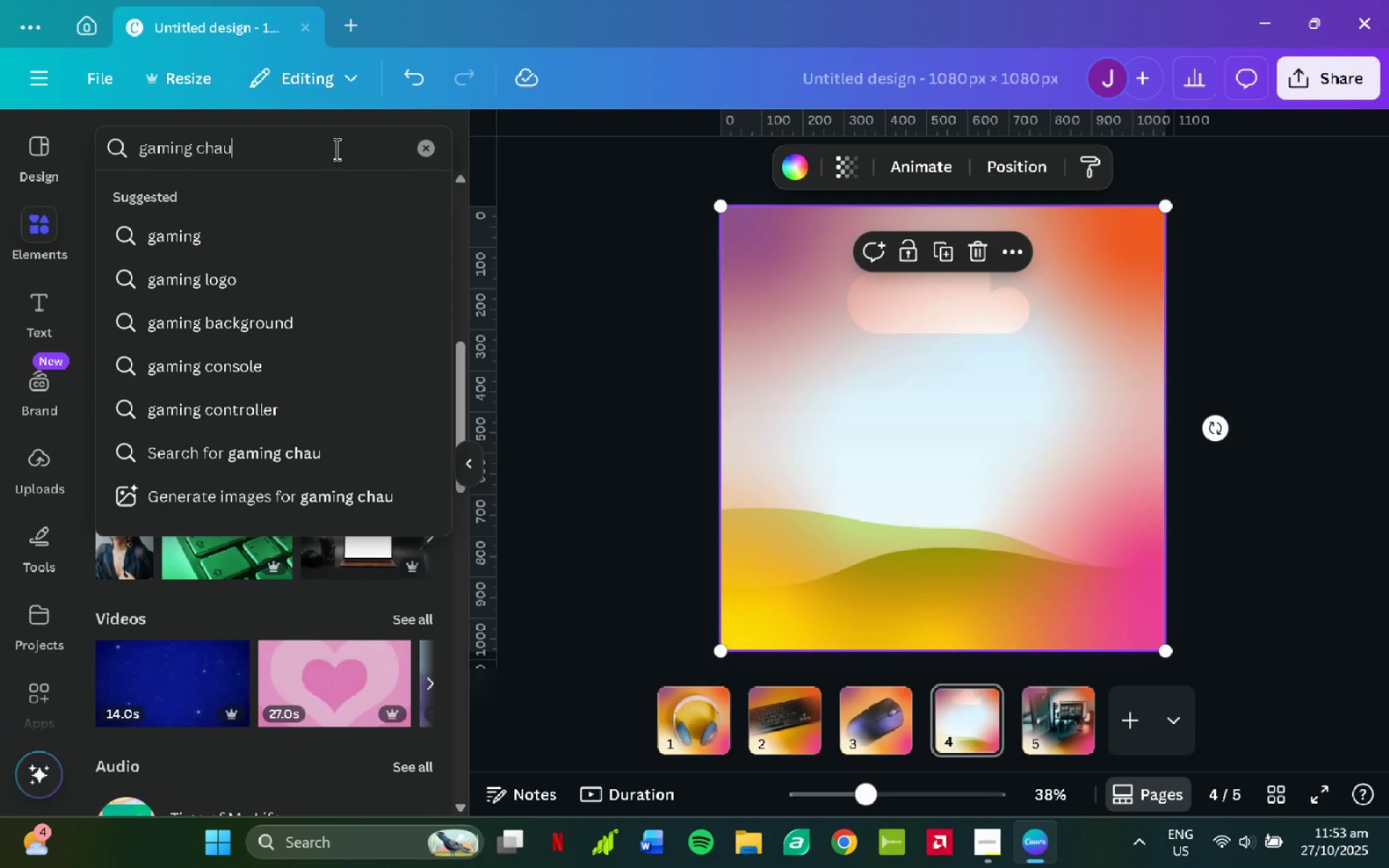 
key(Enter)
 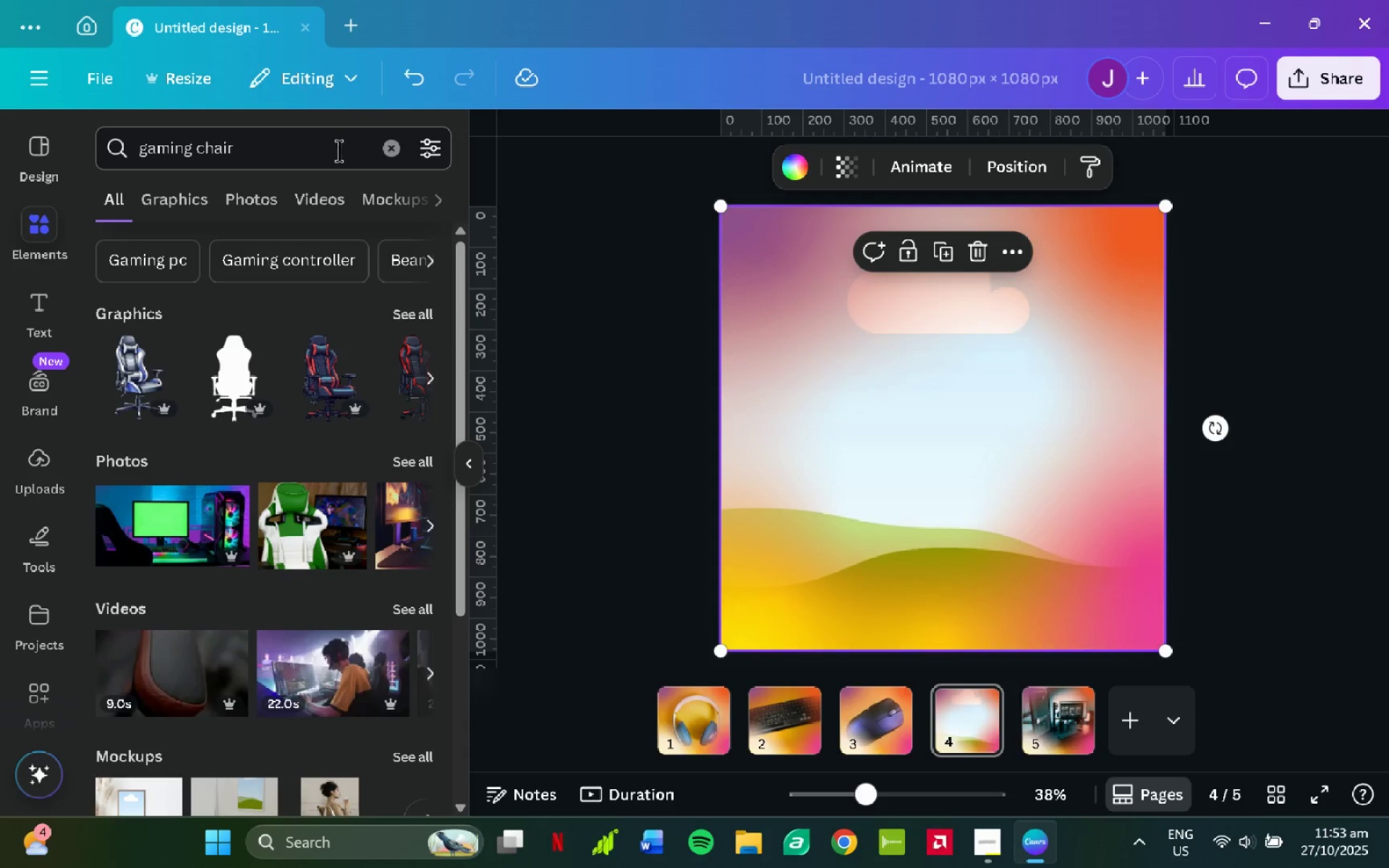 
left_click([265, 210])
 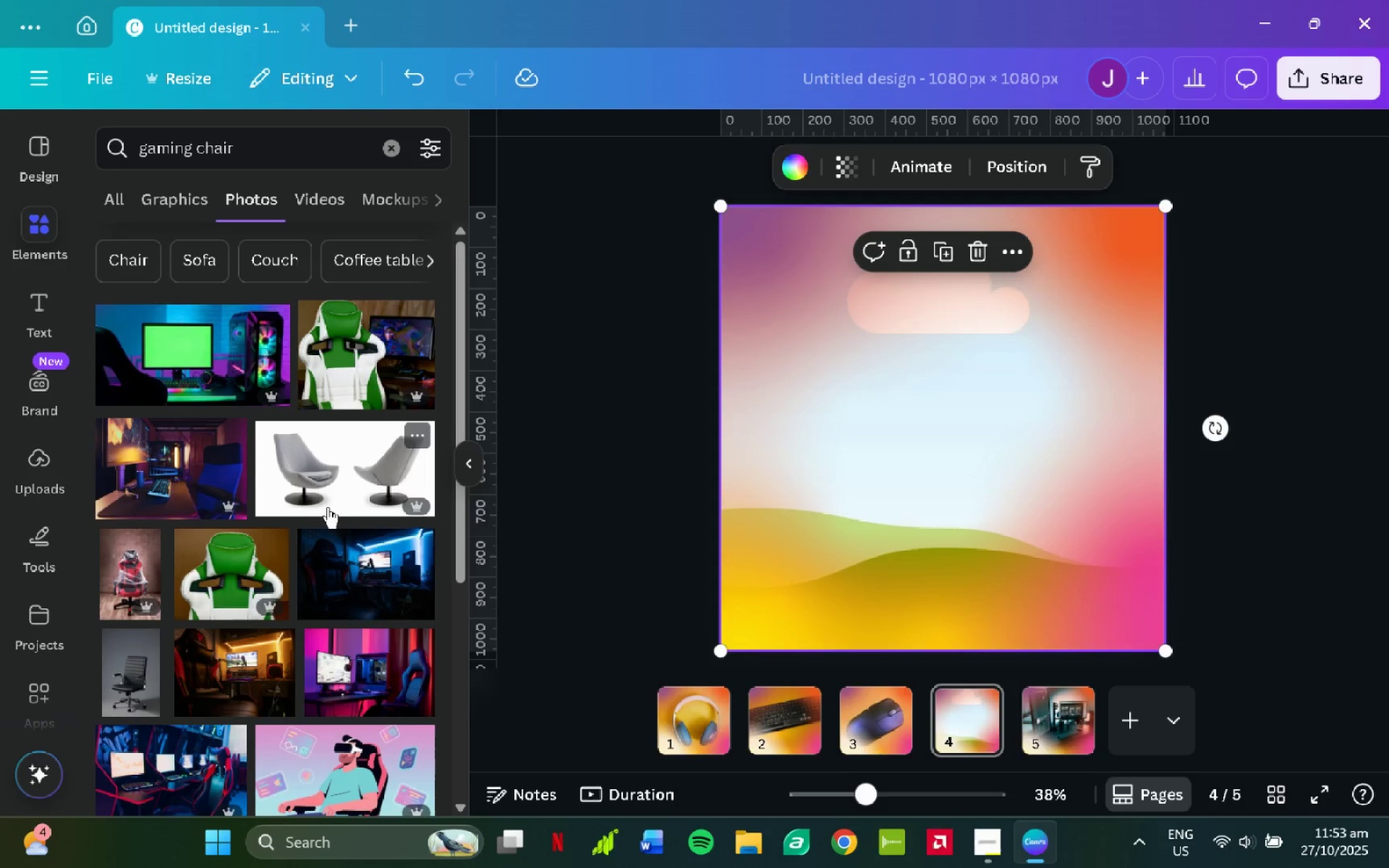 
scroll: coordinate [293, 619], scroll_direction: down, amount: 17.0
 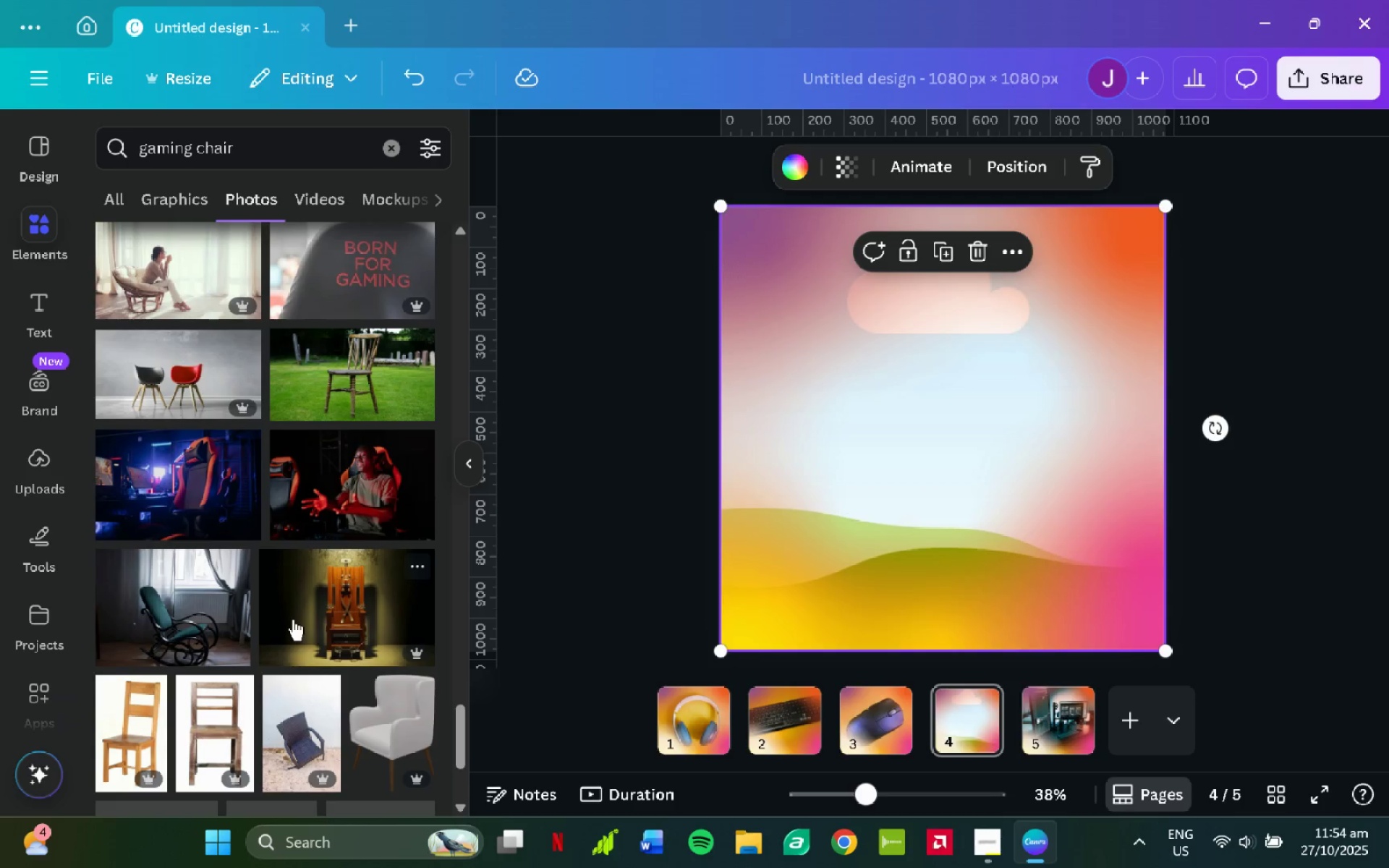 
scroll: coordinate [288, 521], scroll_direction: up, amount: 24.0
 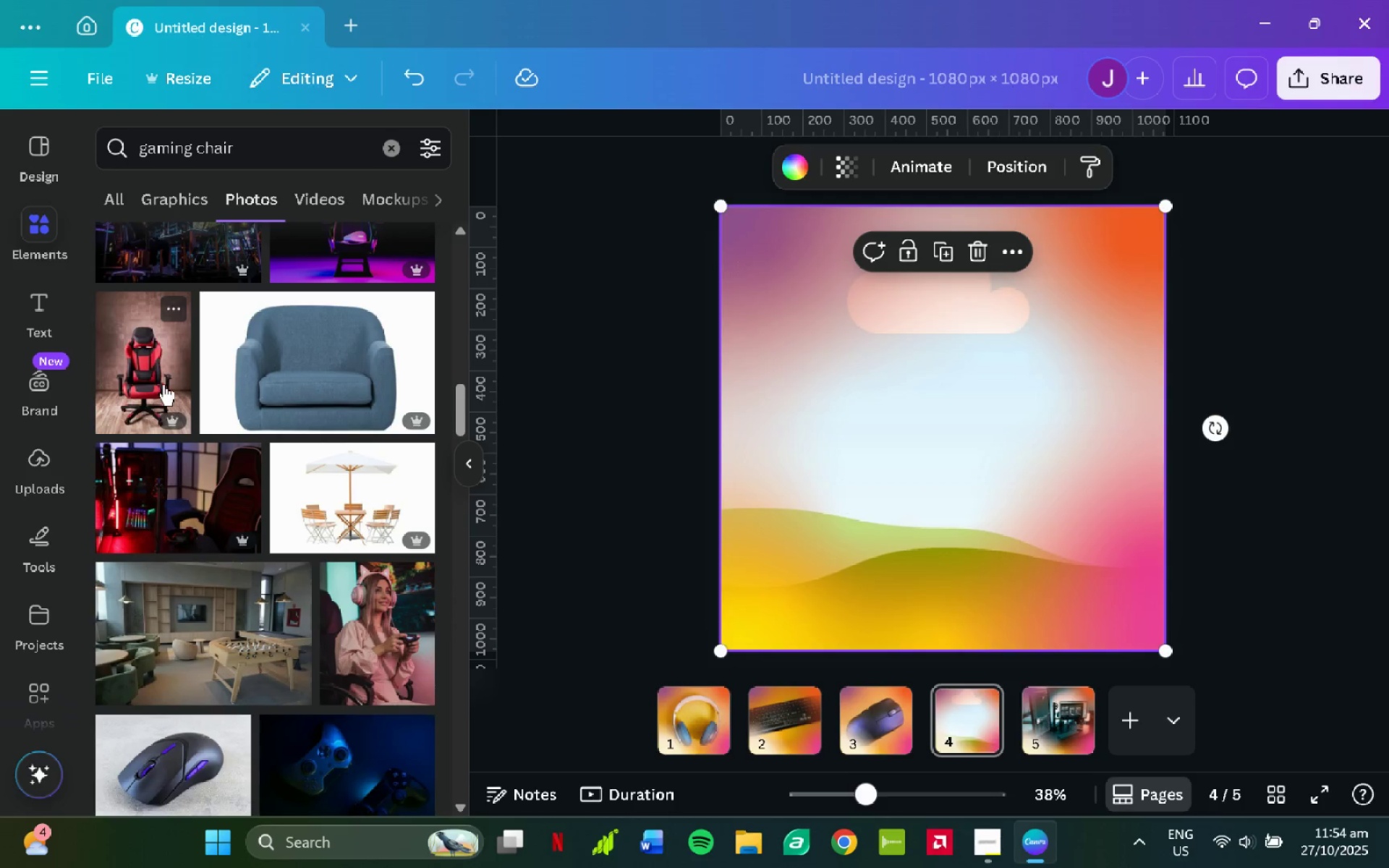 
left_click([154, 378])
 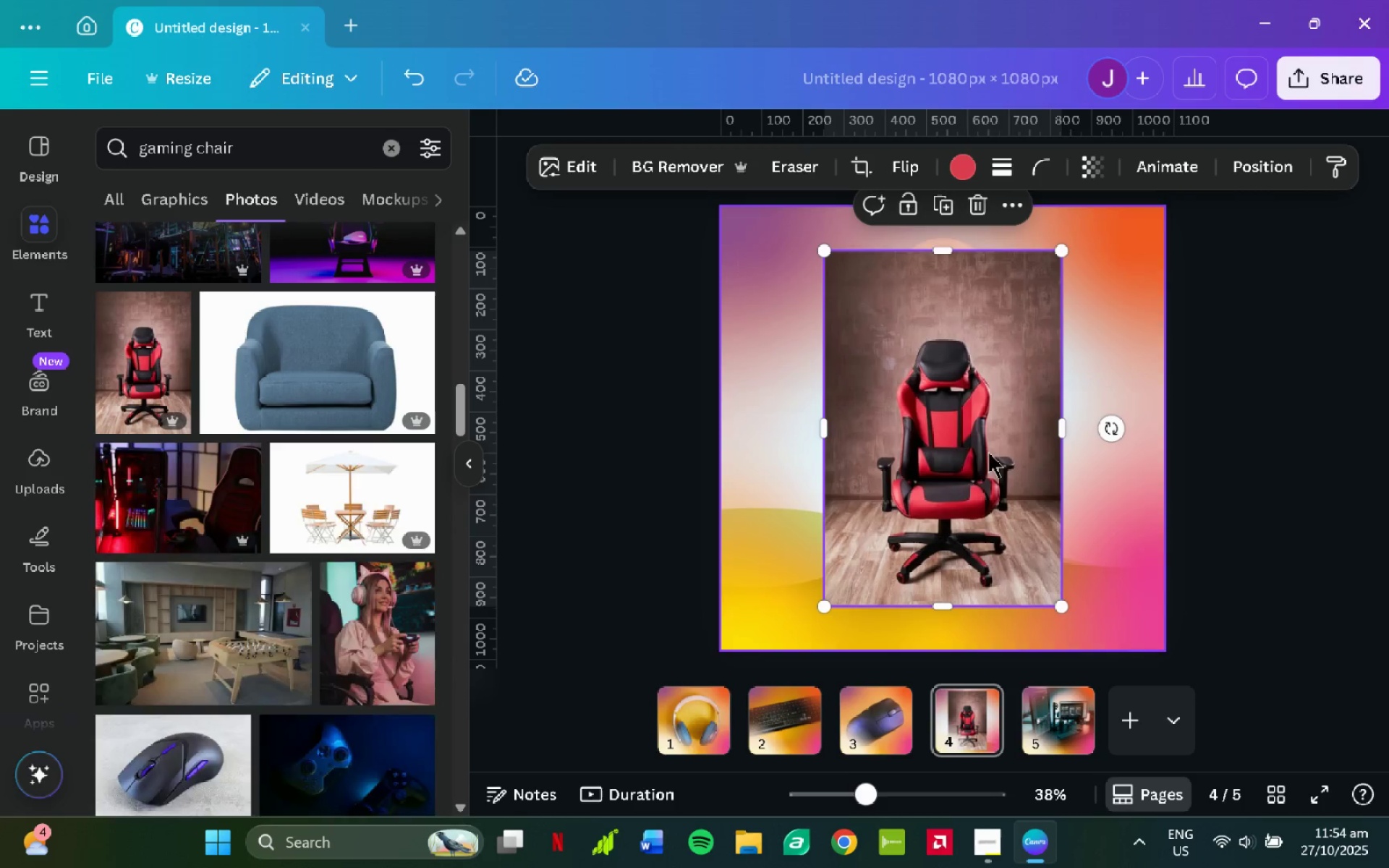 
left_click_drag(start_coordinate=[992, 452], to_coordinate=[969, 441])
 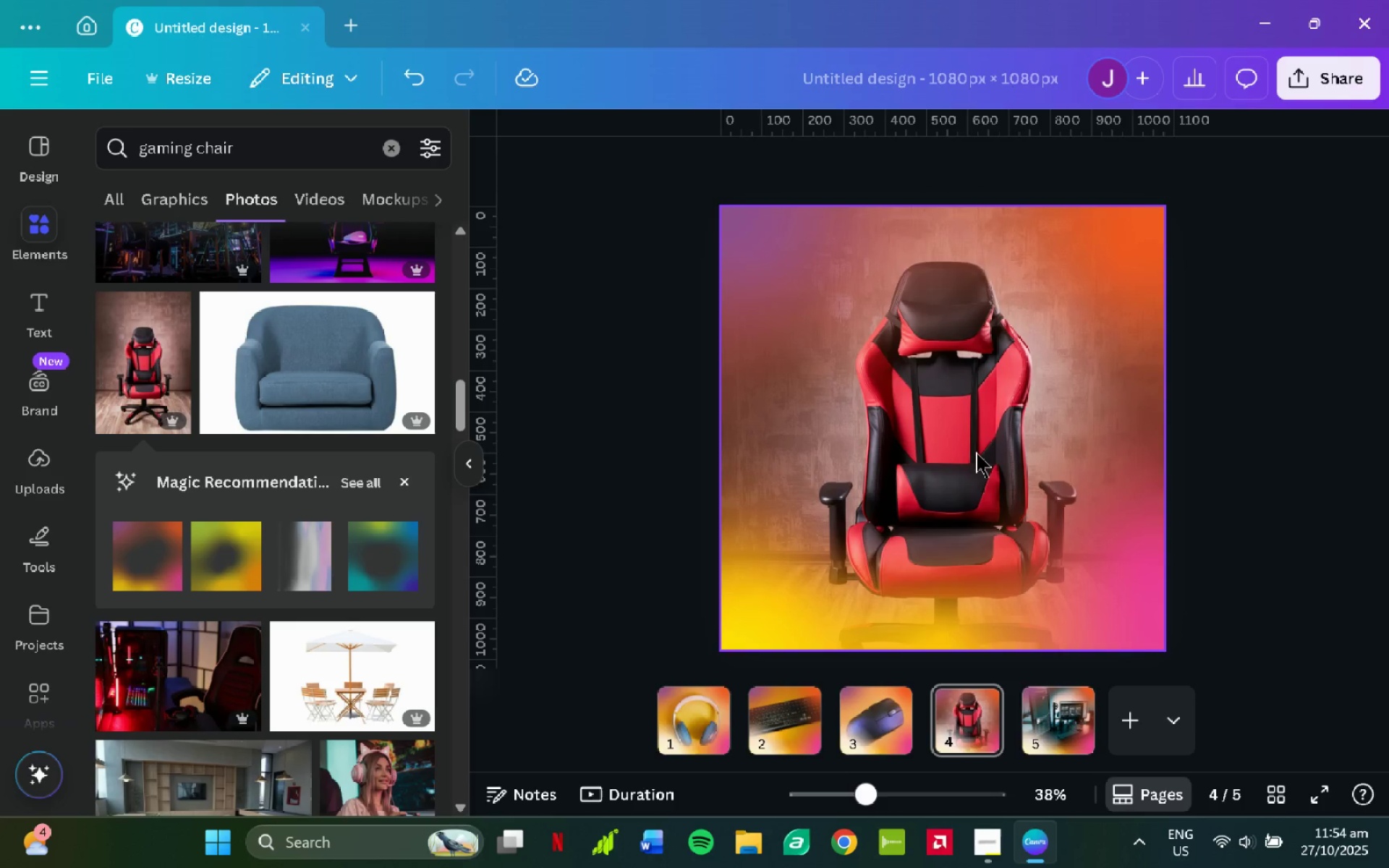 
left_click([976, 452])
 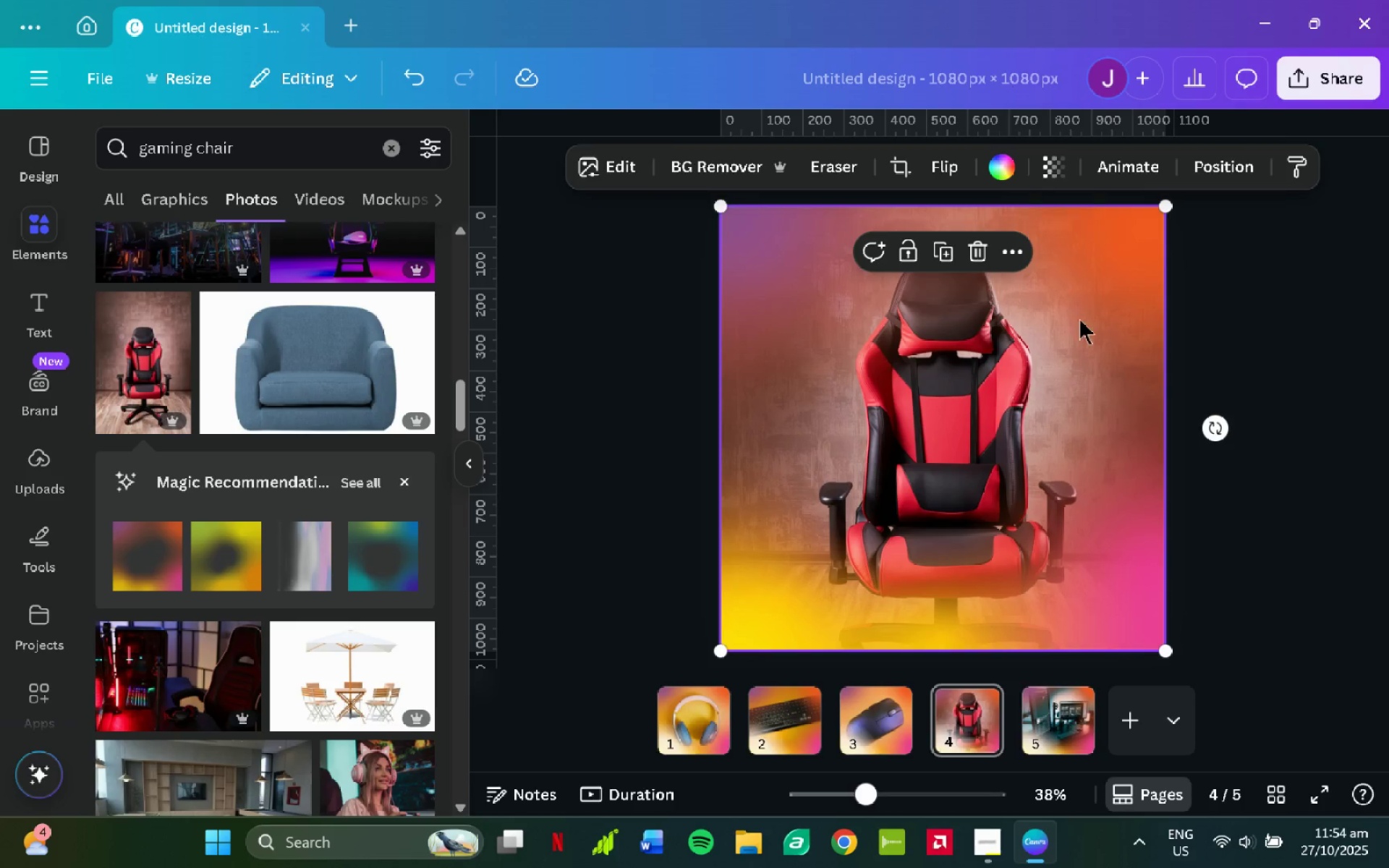 
left_click([1287, 536])
 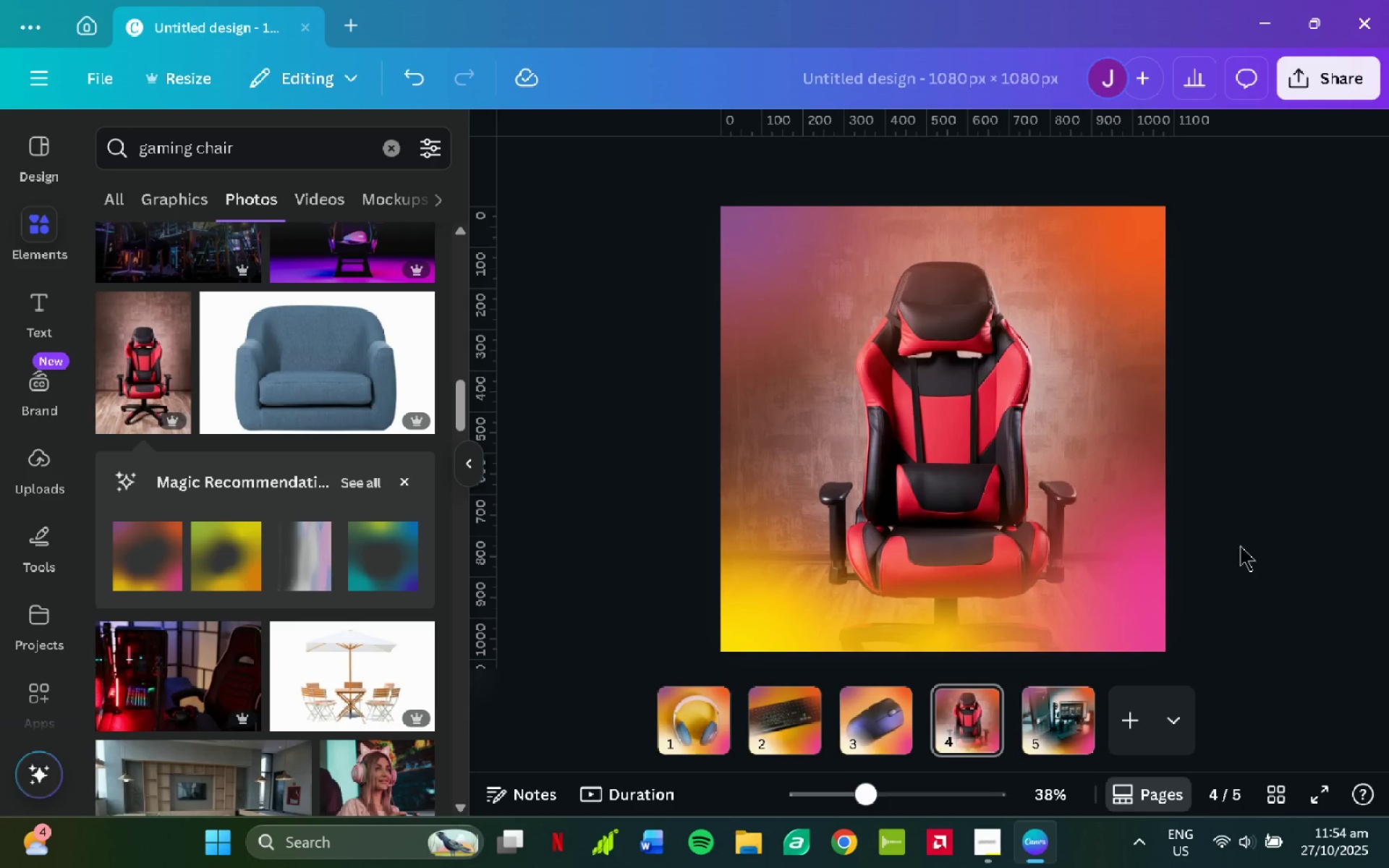 
key(Meta+MetaLeft)
 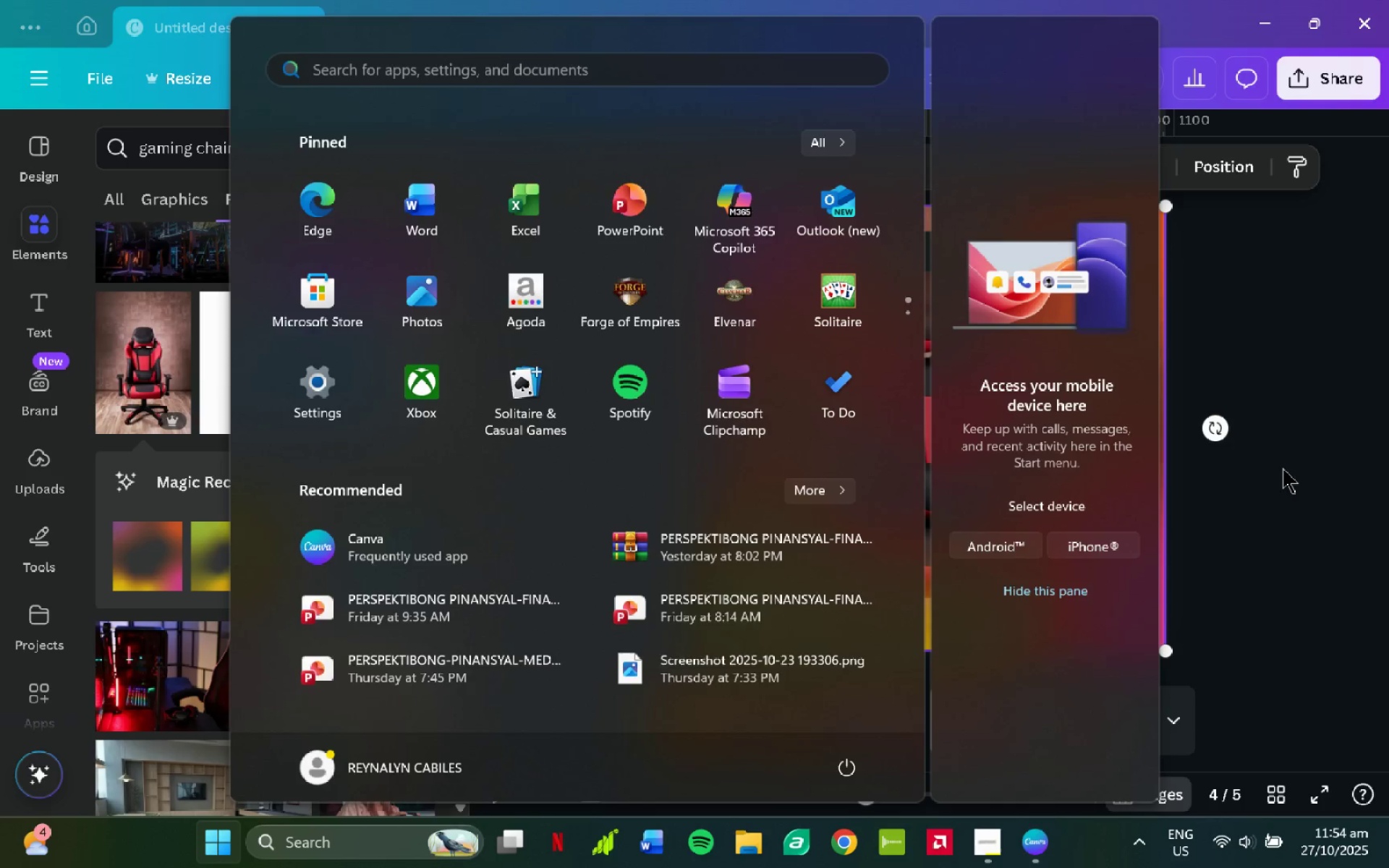 
double_click([1013, 468])
 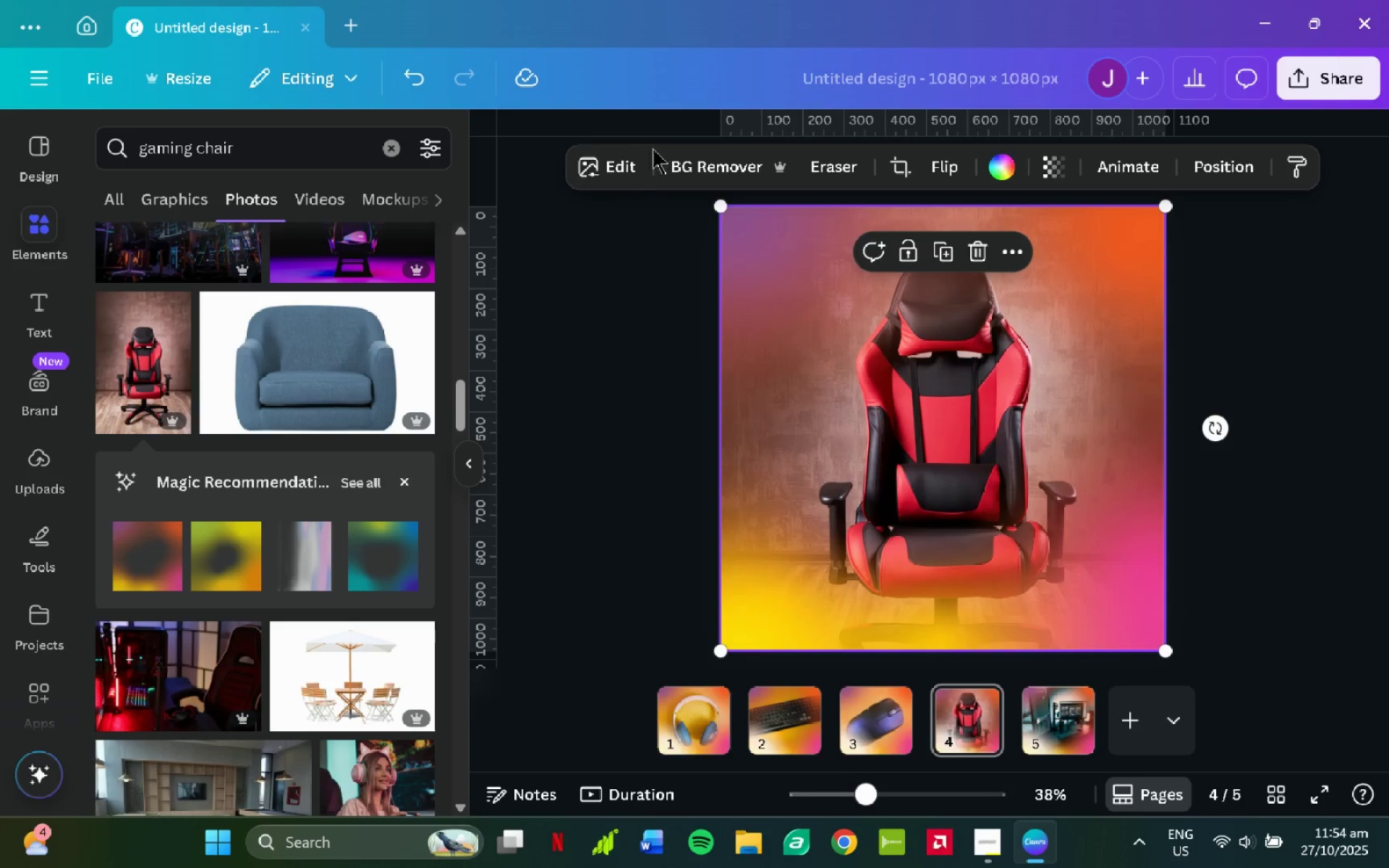 
left_click([630, 163])
 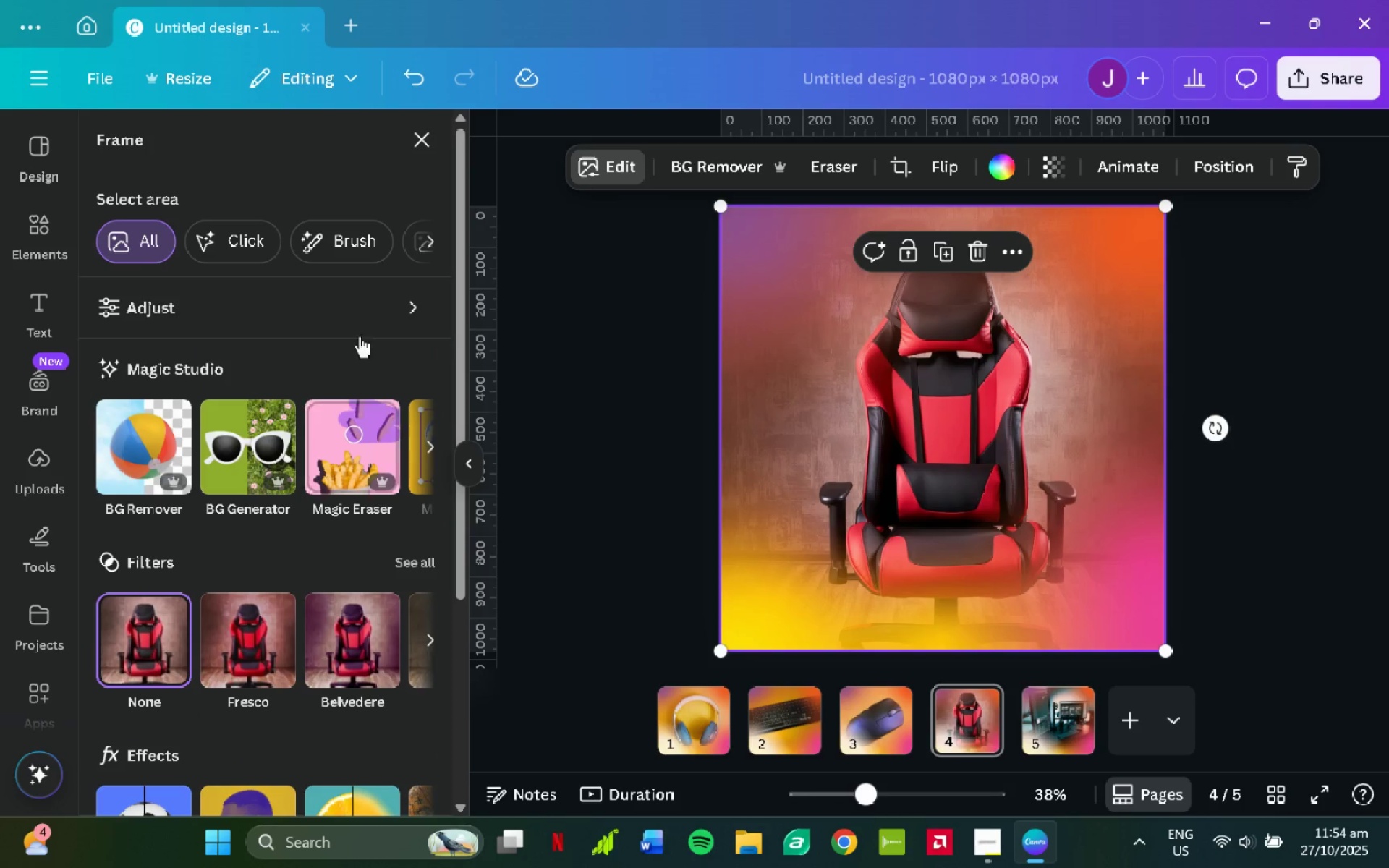 
left_click([247, 670])
 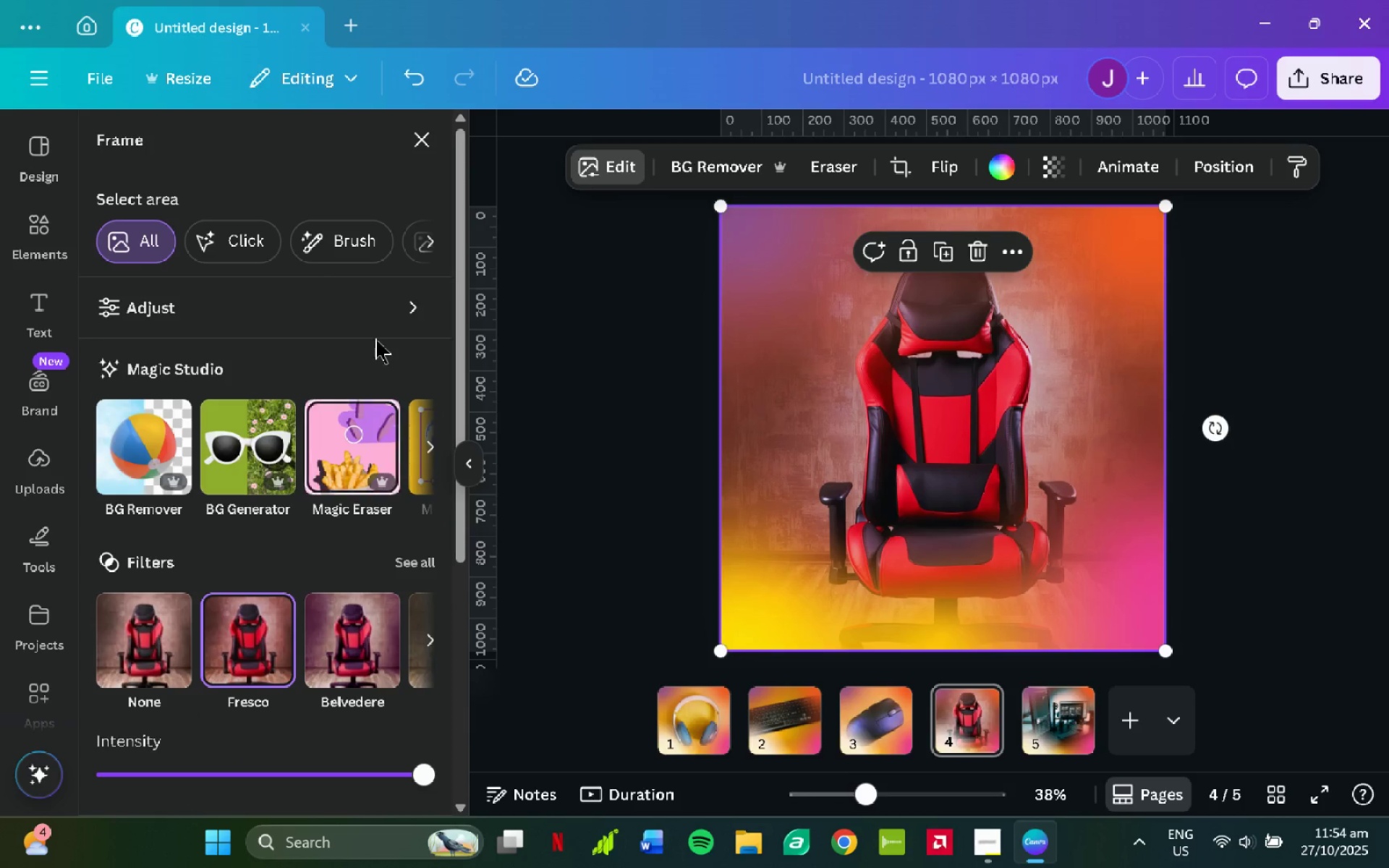 
left_click([276, 299])
 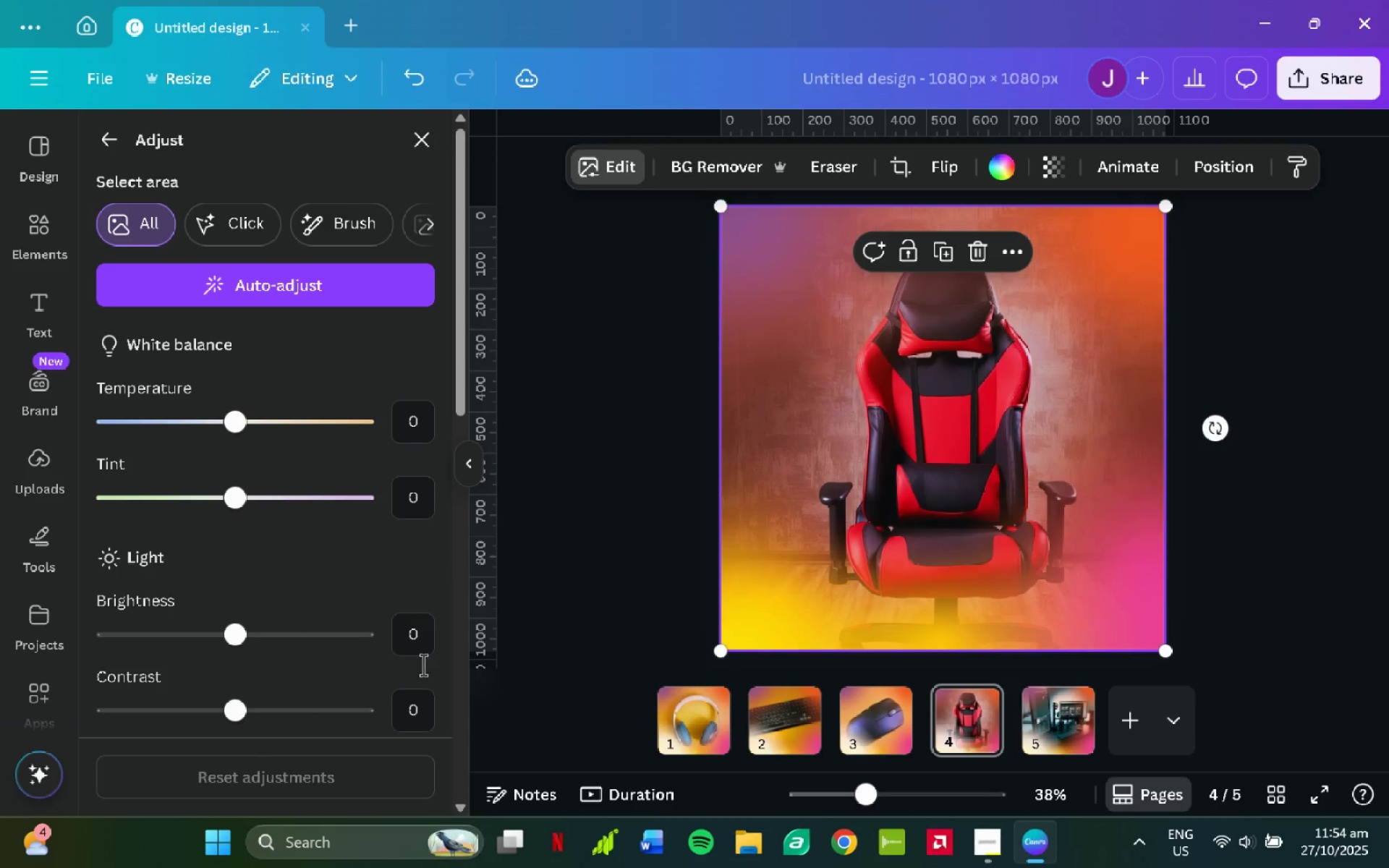 
left_click([429, 631])
 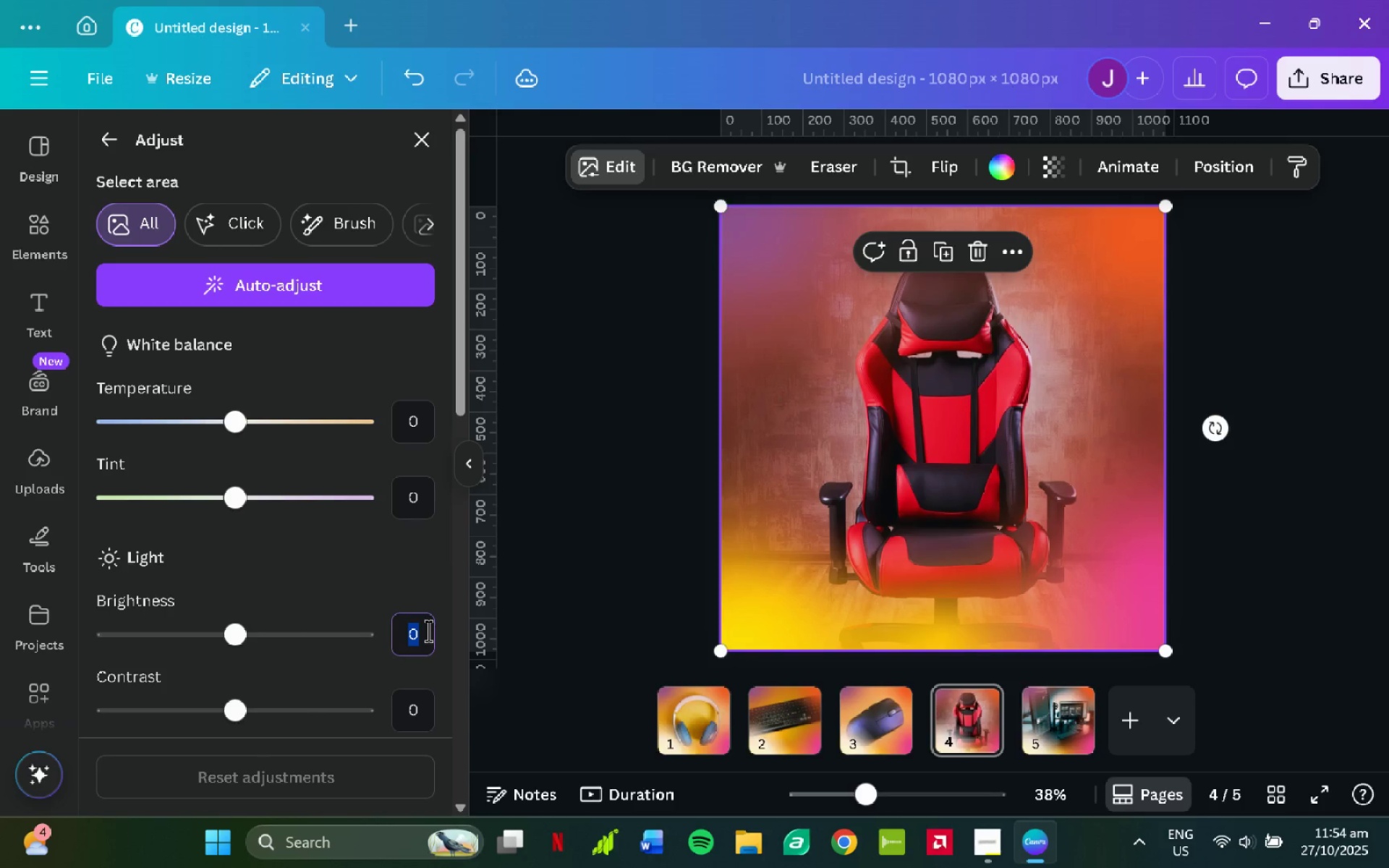 
key(Numpad1)
 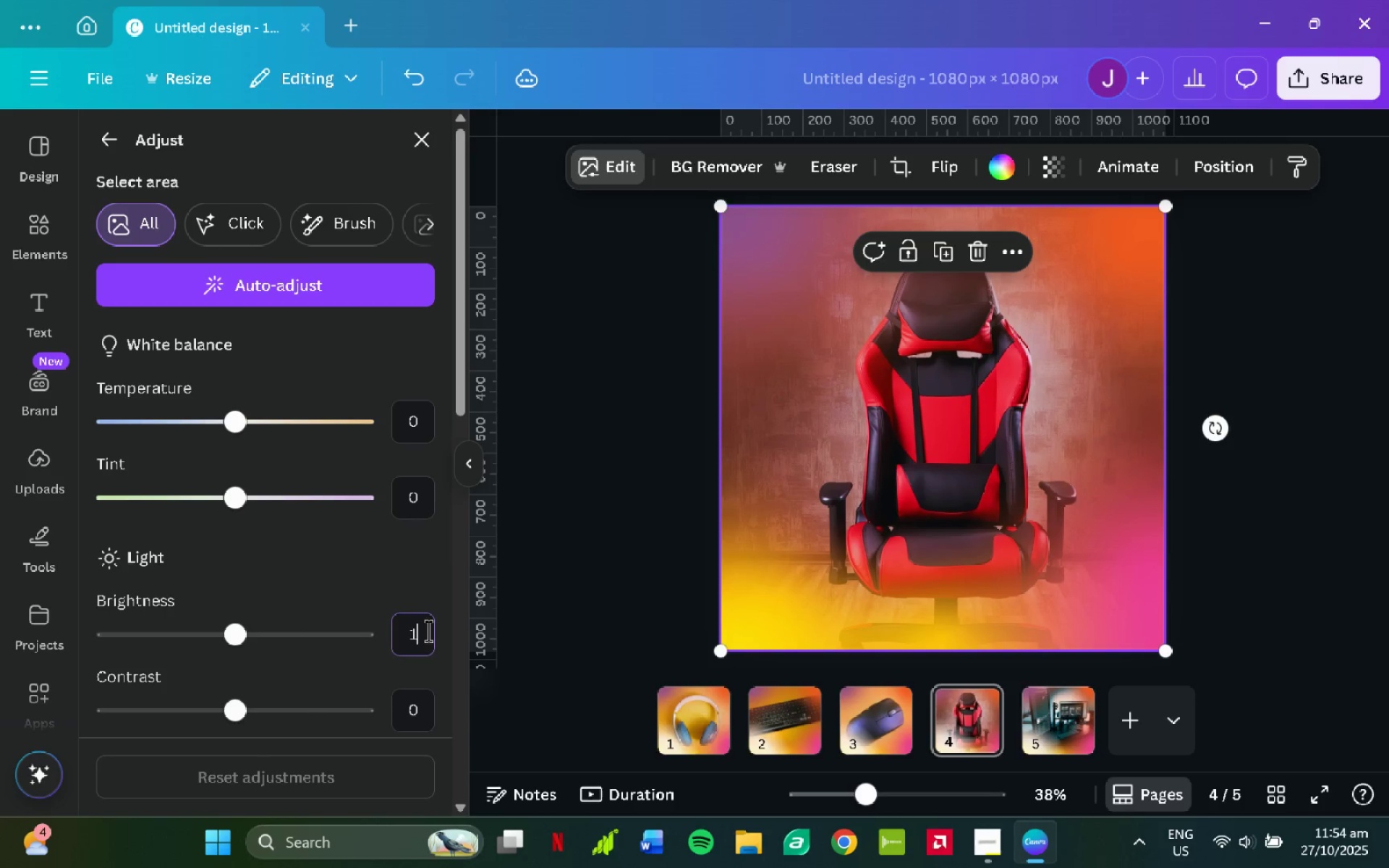 
key(Numpad5)
 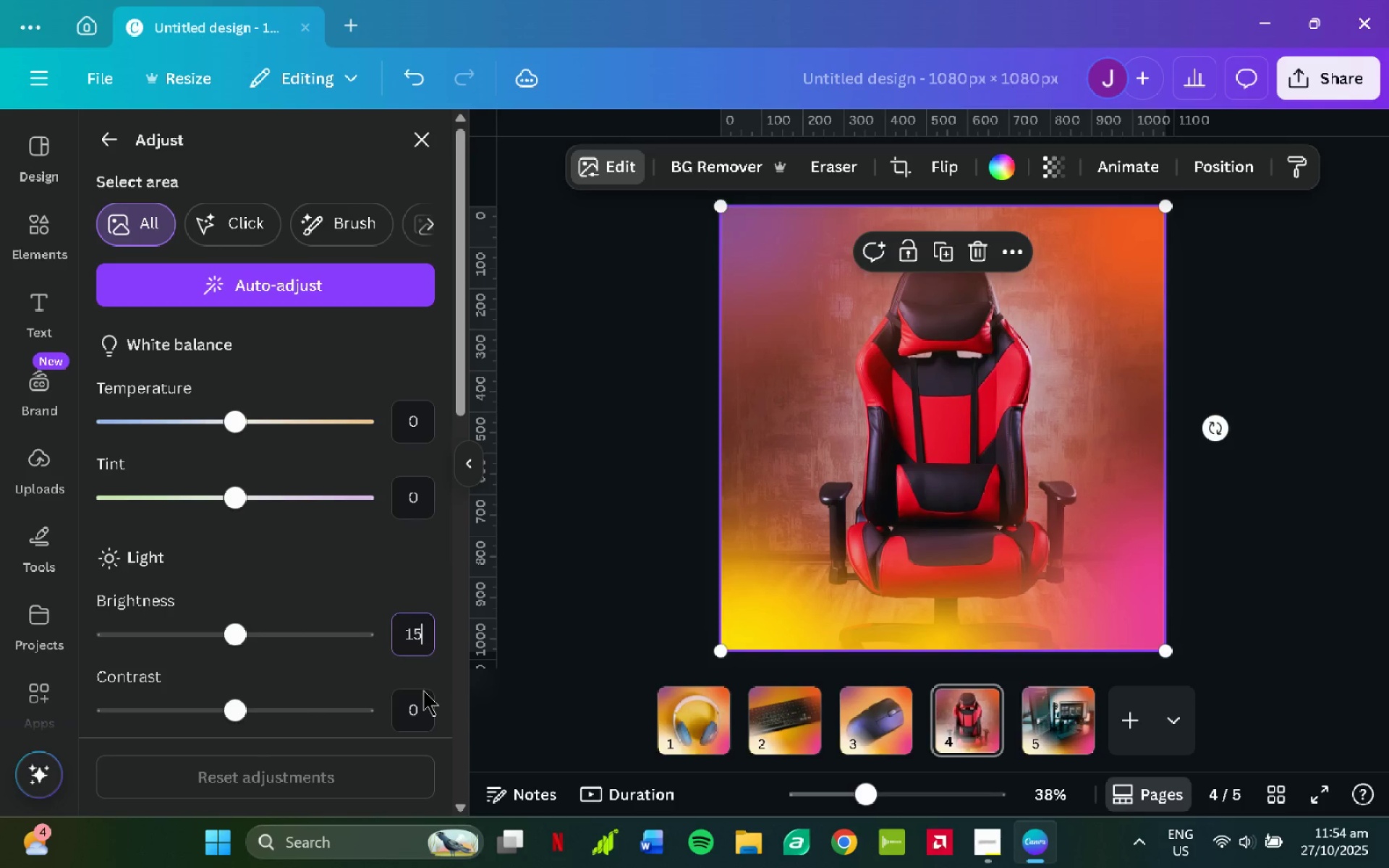 
left_click([431, 715])
 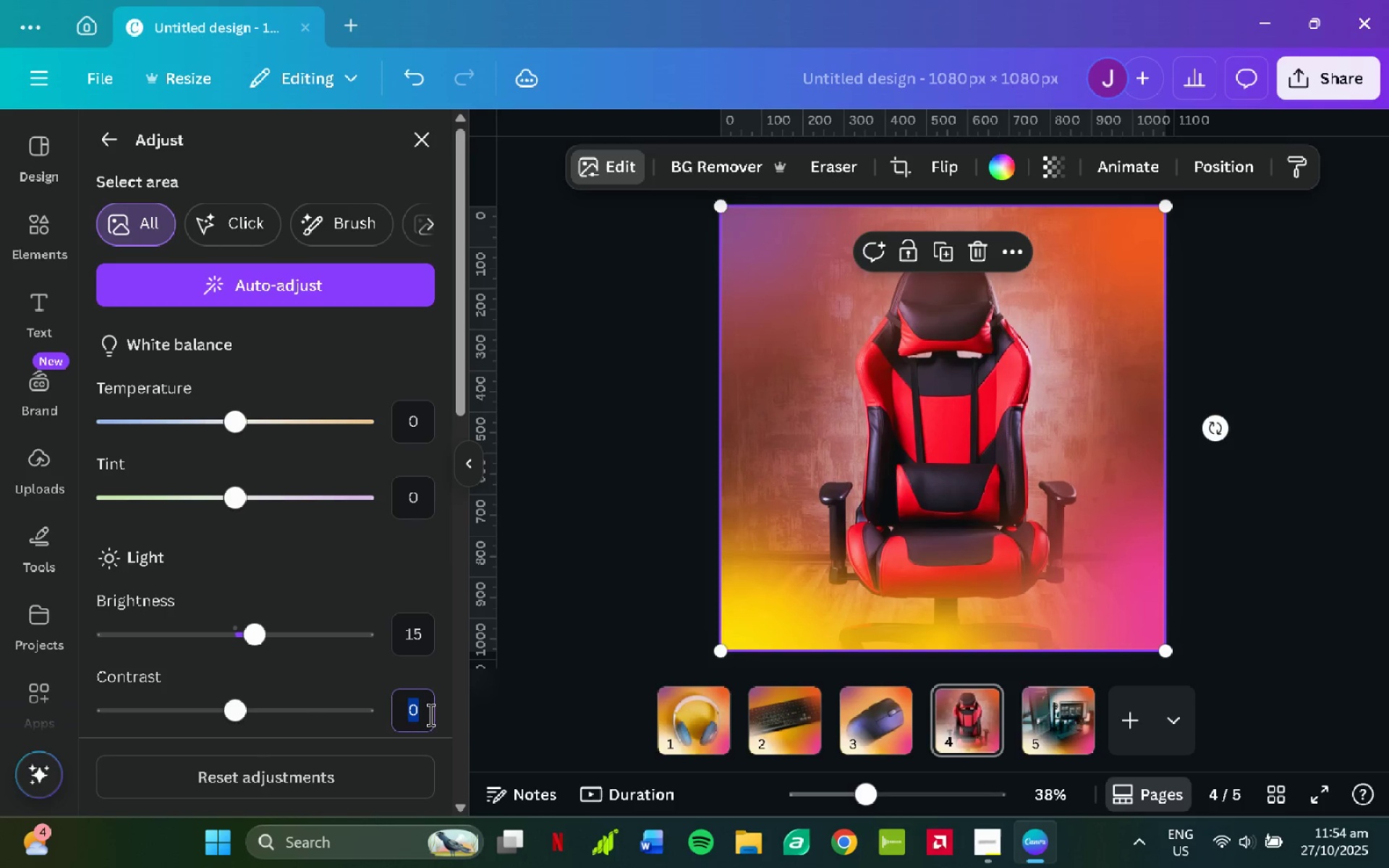 
key(Numpad1)
 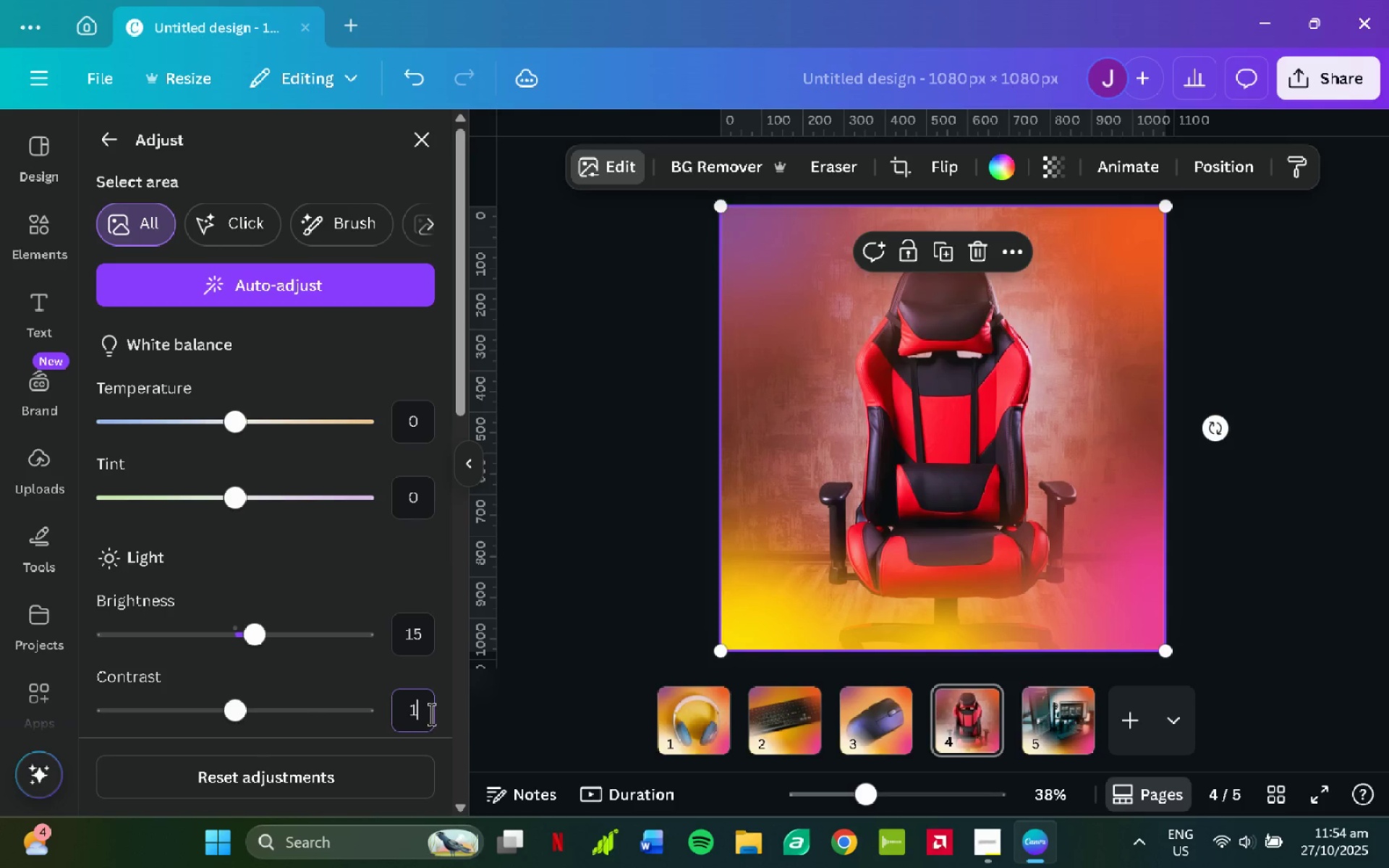 
key(Numpad0)
 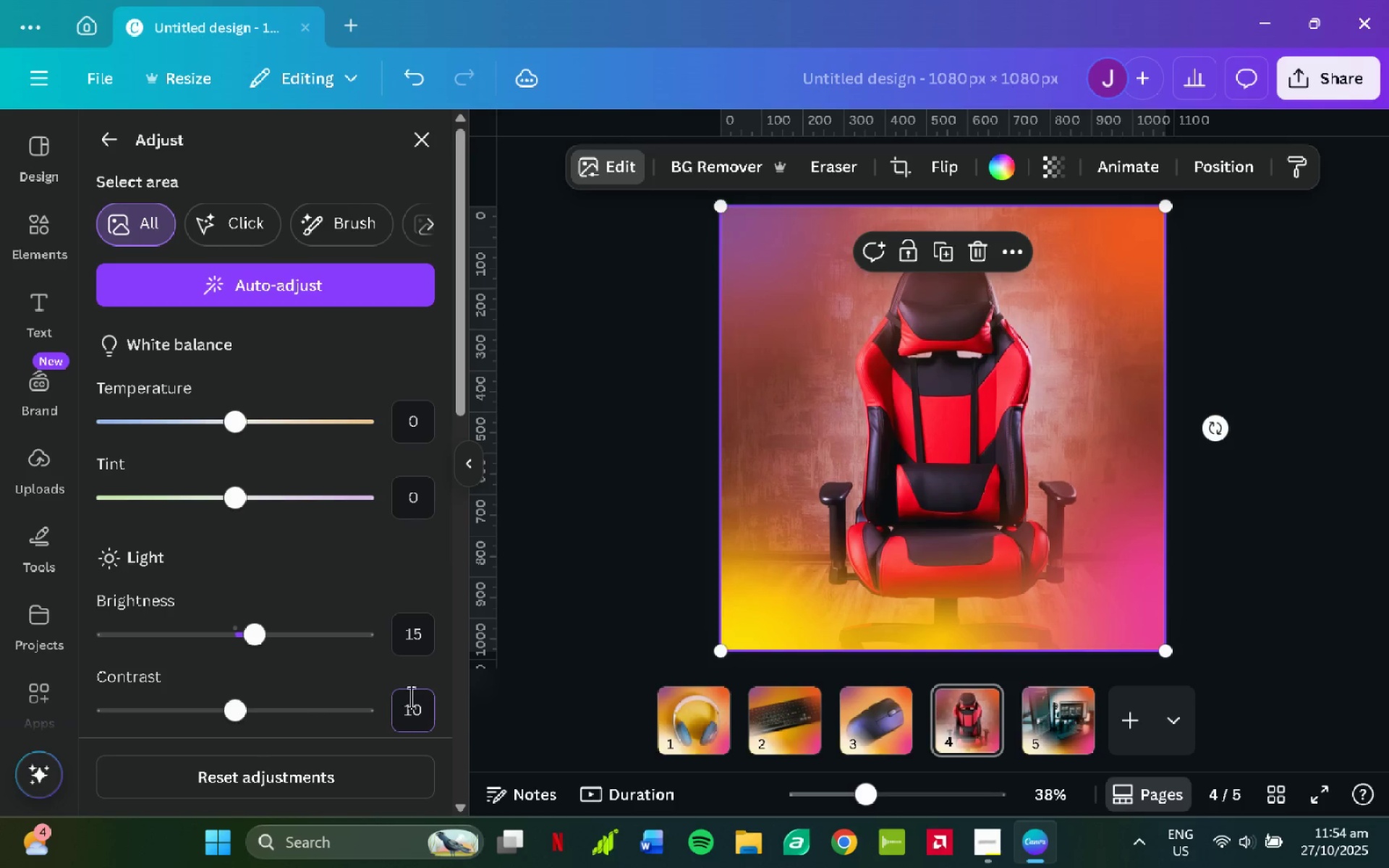 
scroll: coordinate [383, 639], scroll_direction: down, amount: 5.0
 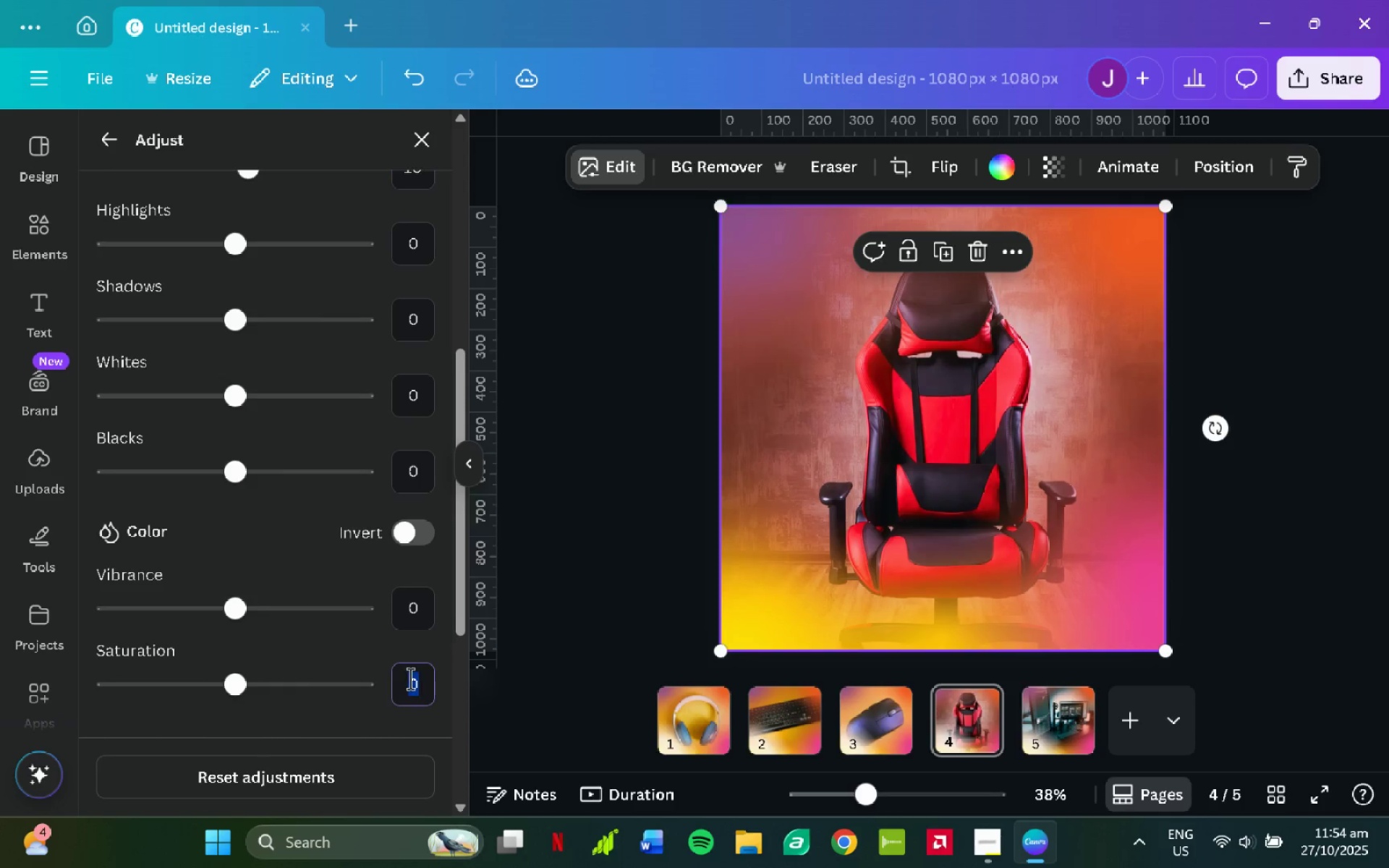 
key(Numpad5)
 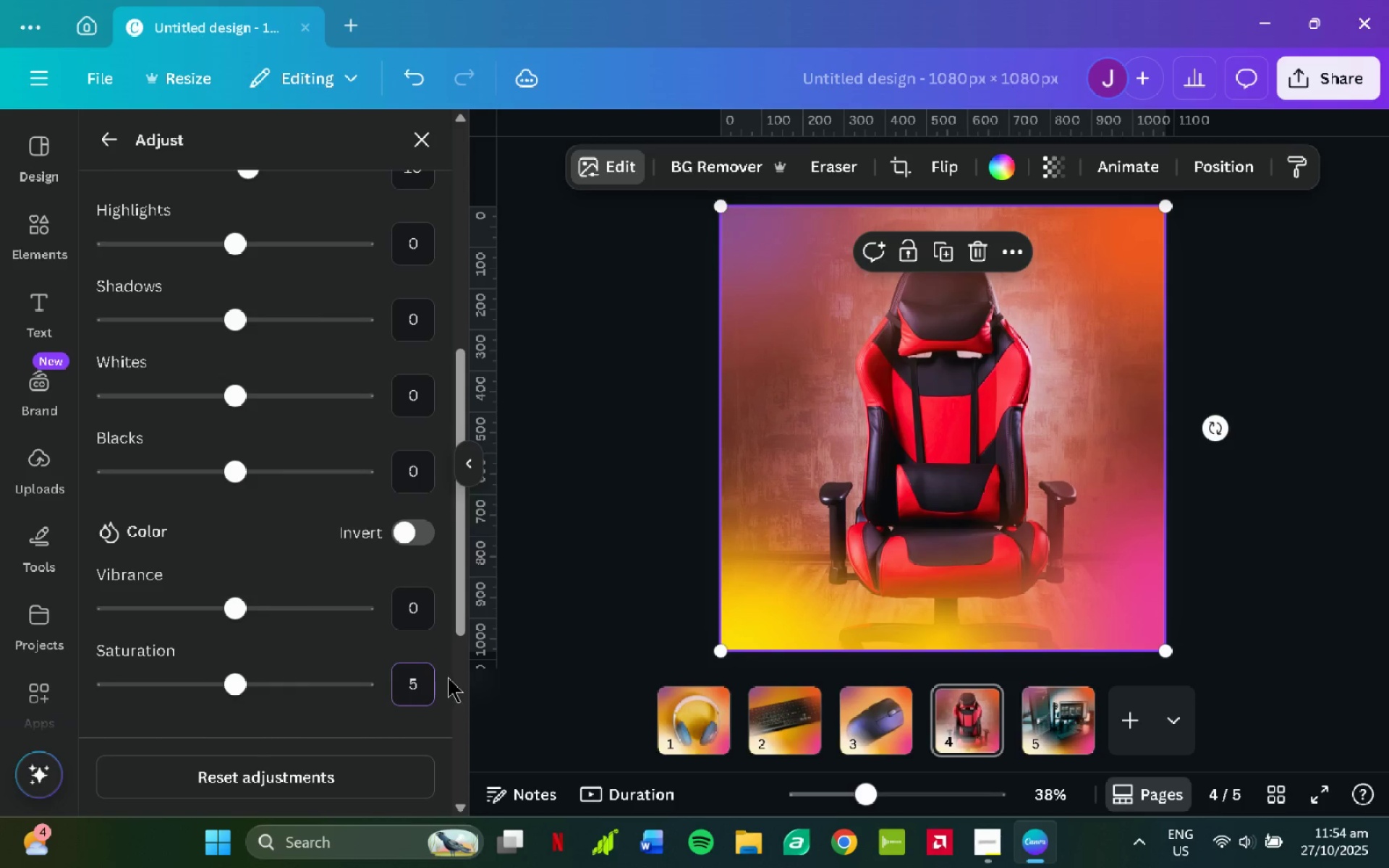 
key(NumpadEnter)
 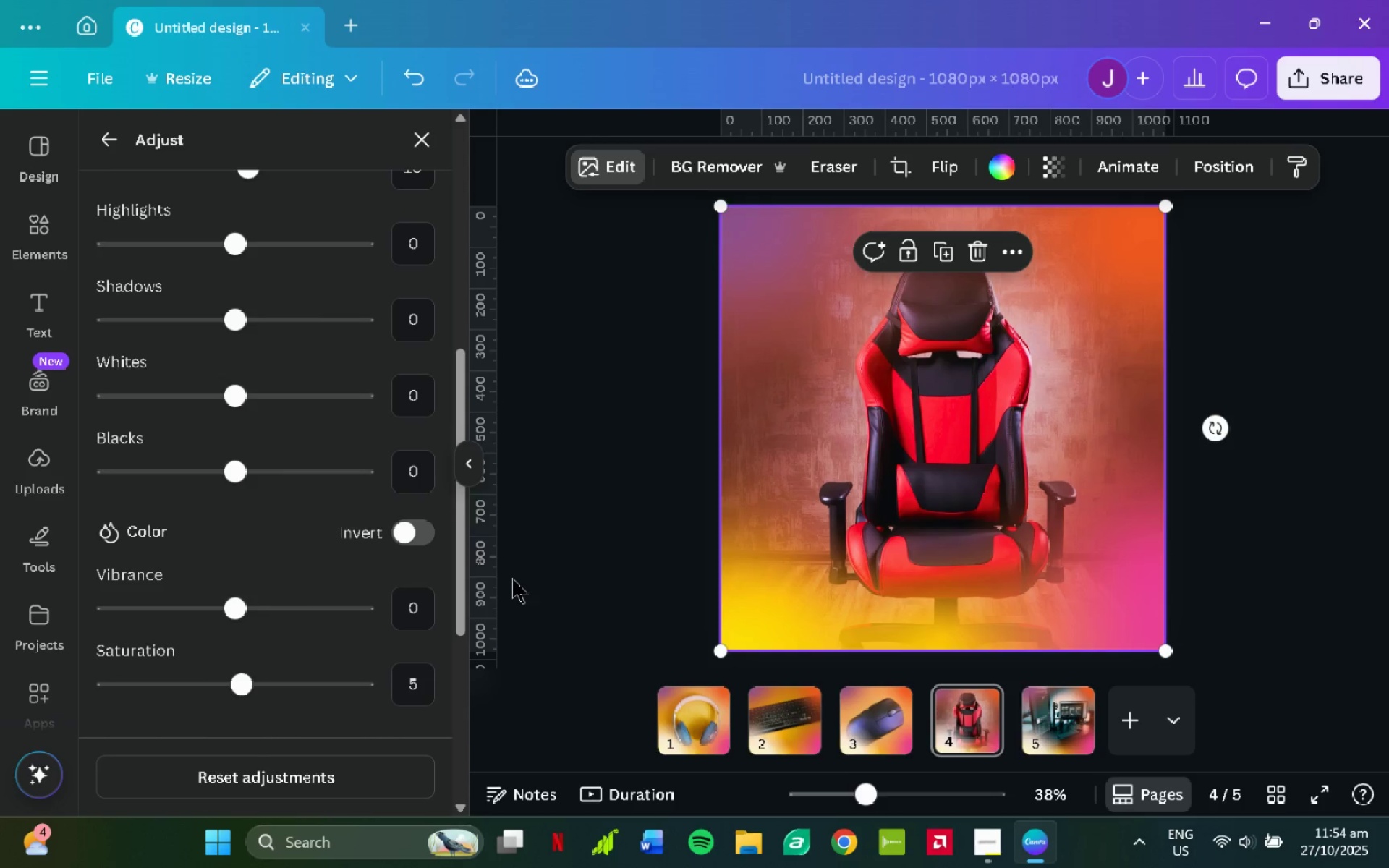 
left_click([583, 543])
 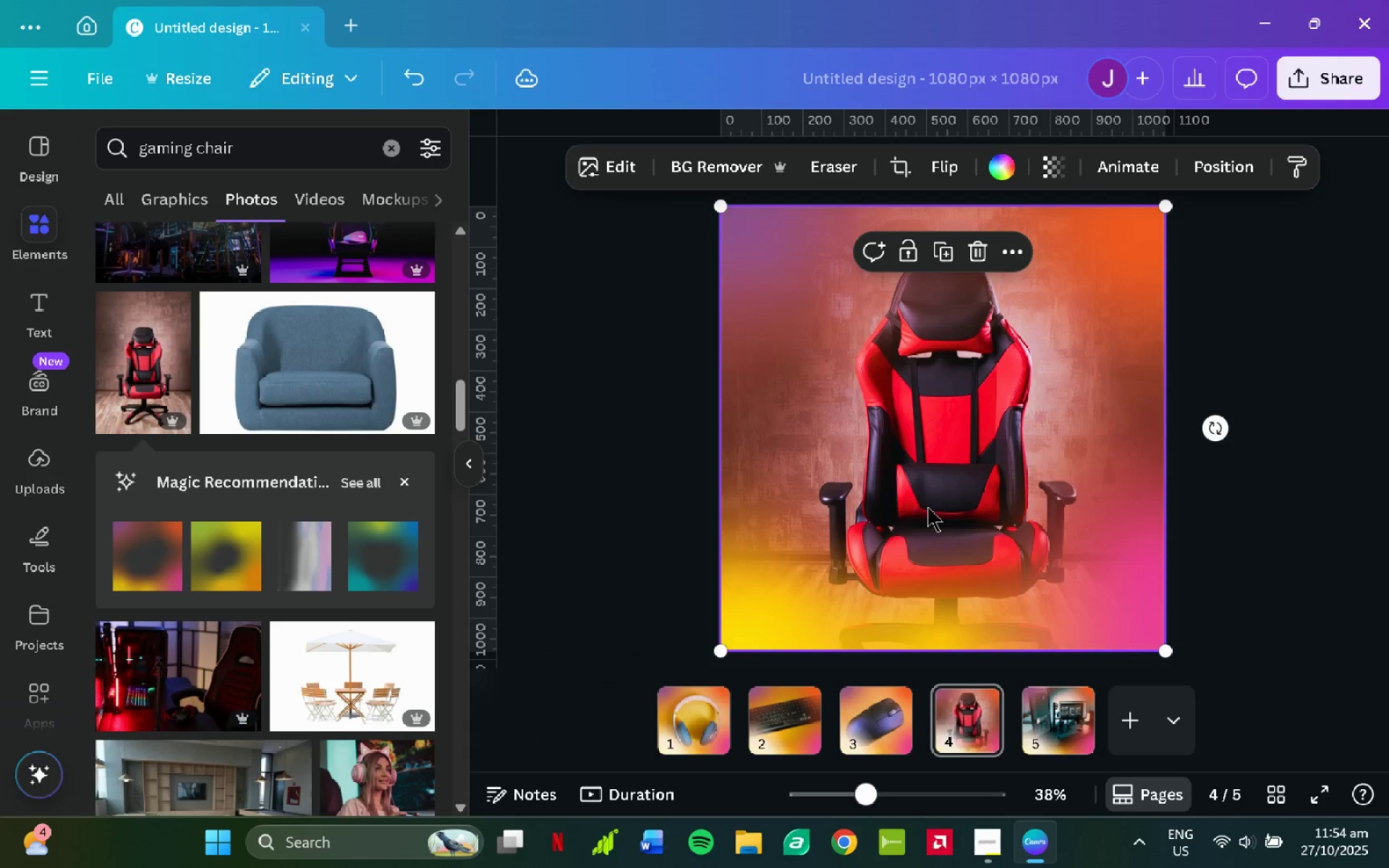 
left_click([930, 511])
 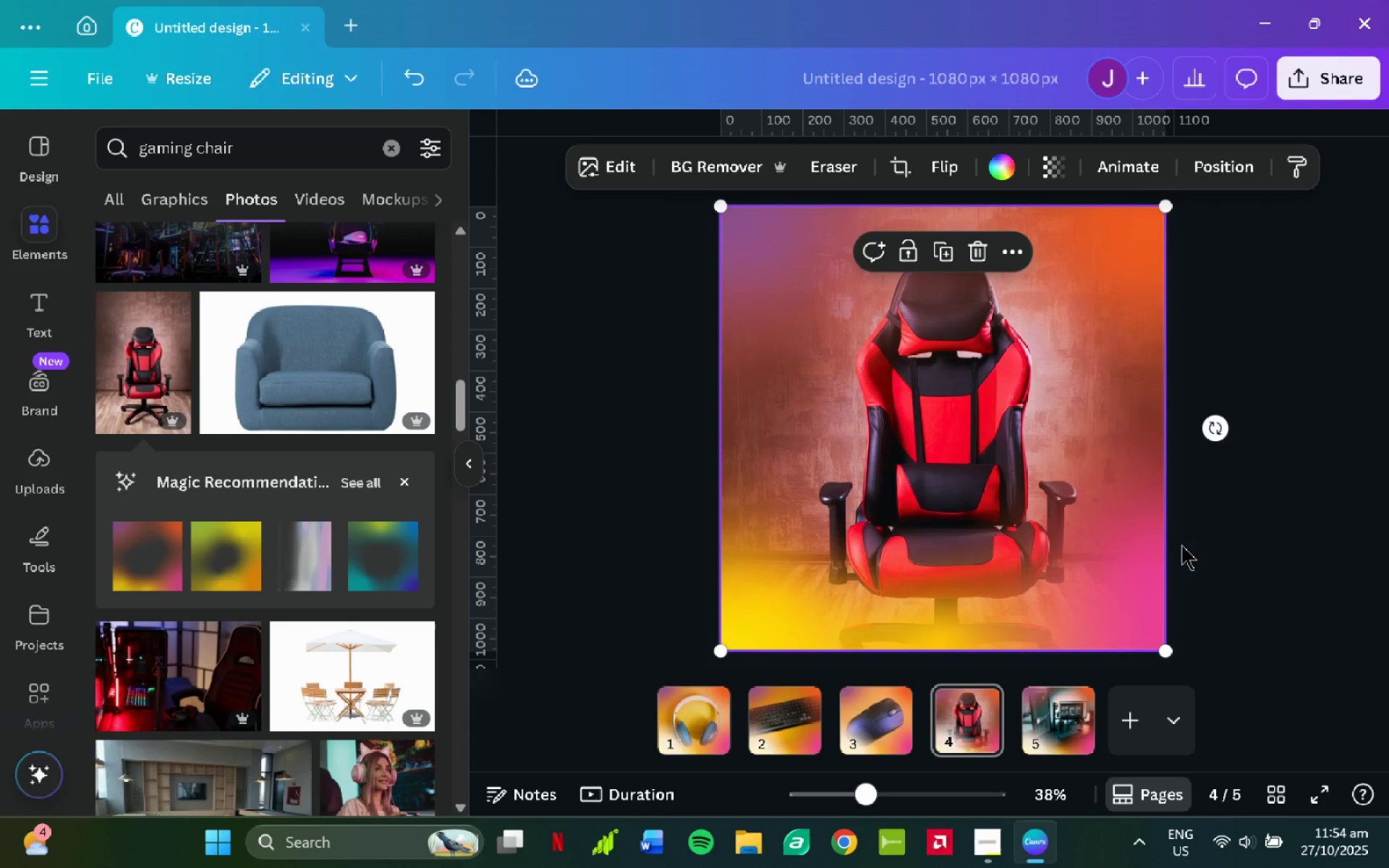 
left_click([1263, 548])
 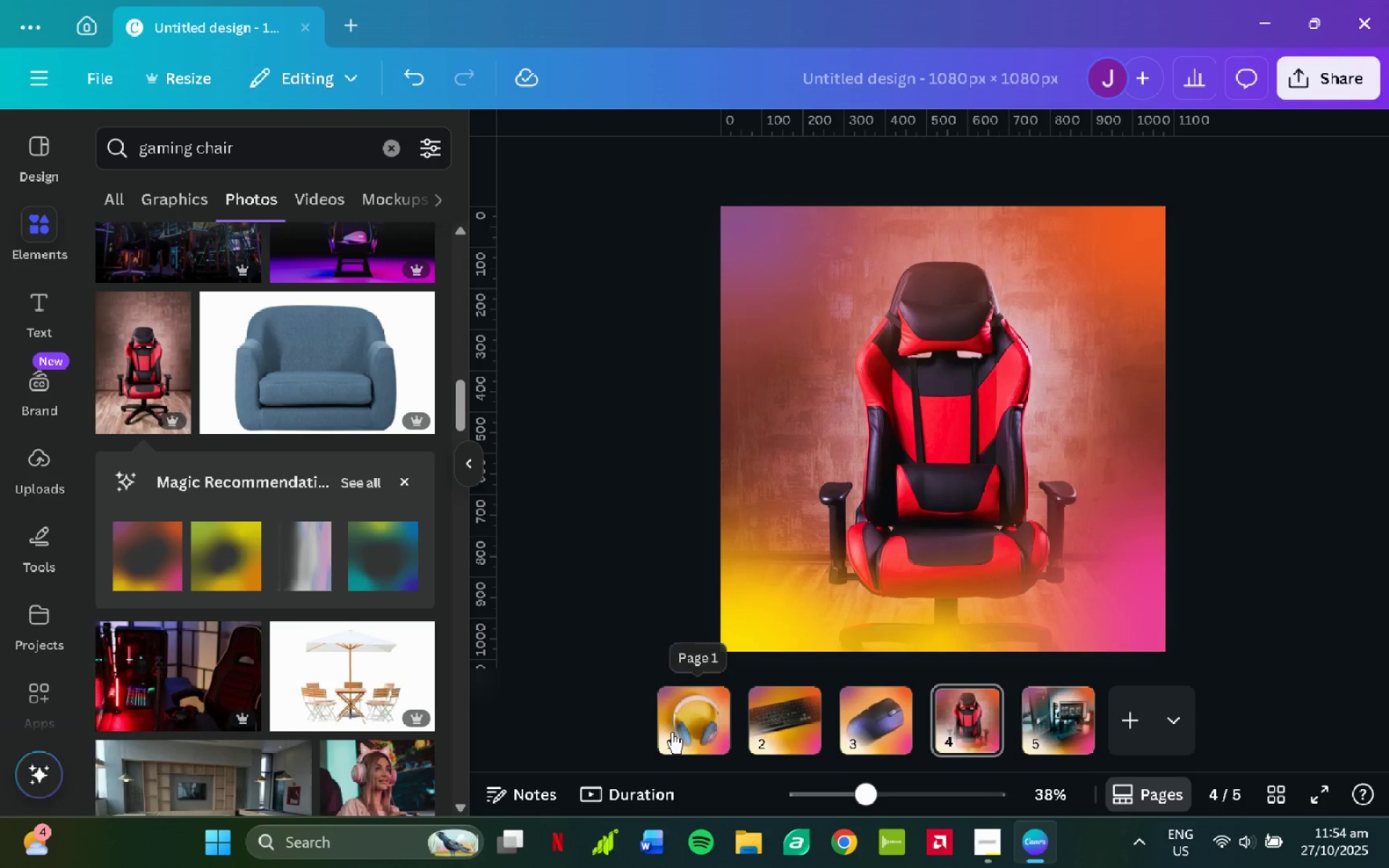 
left_click([879, 471])
 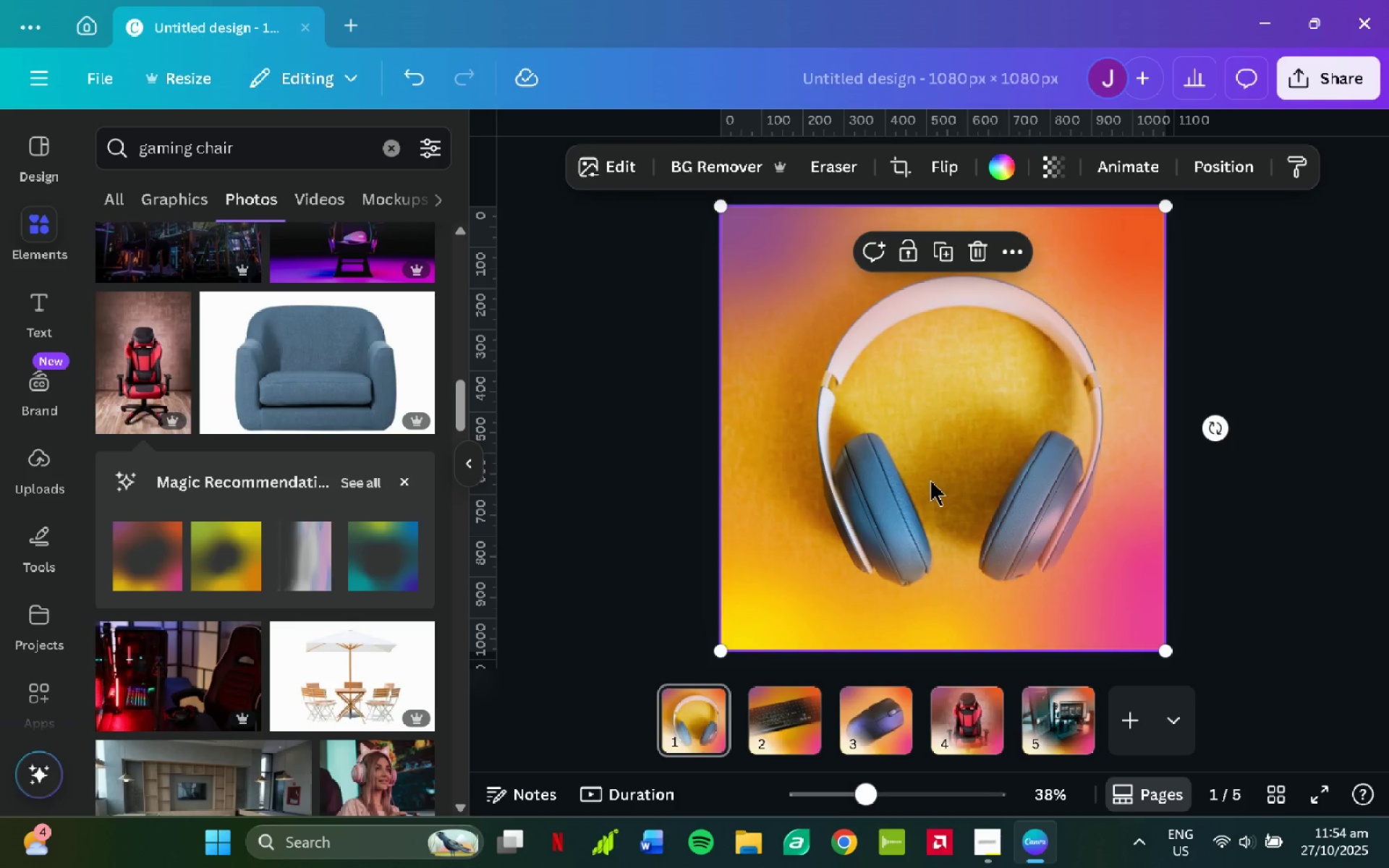 
key(Control+X)
 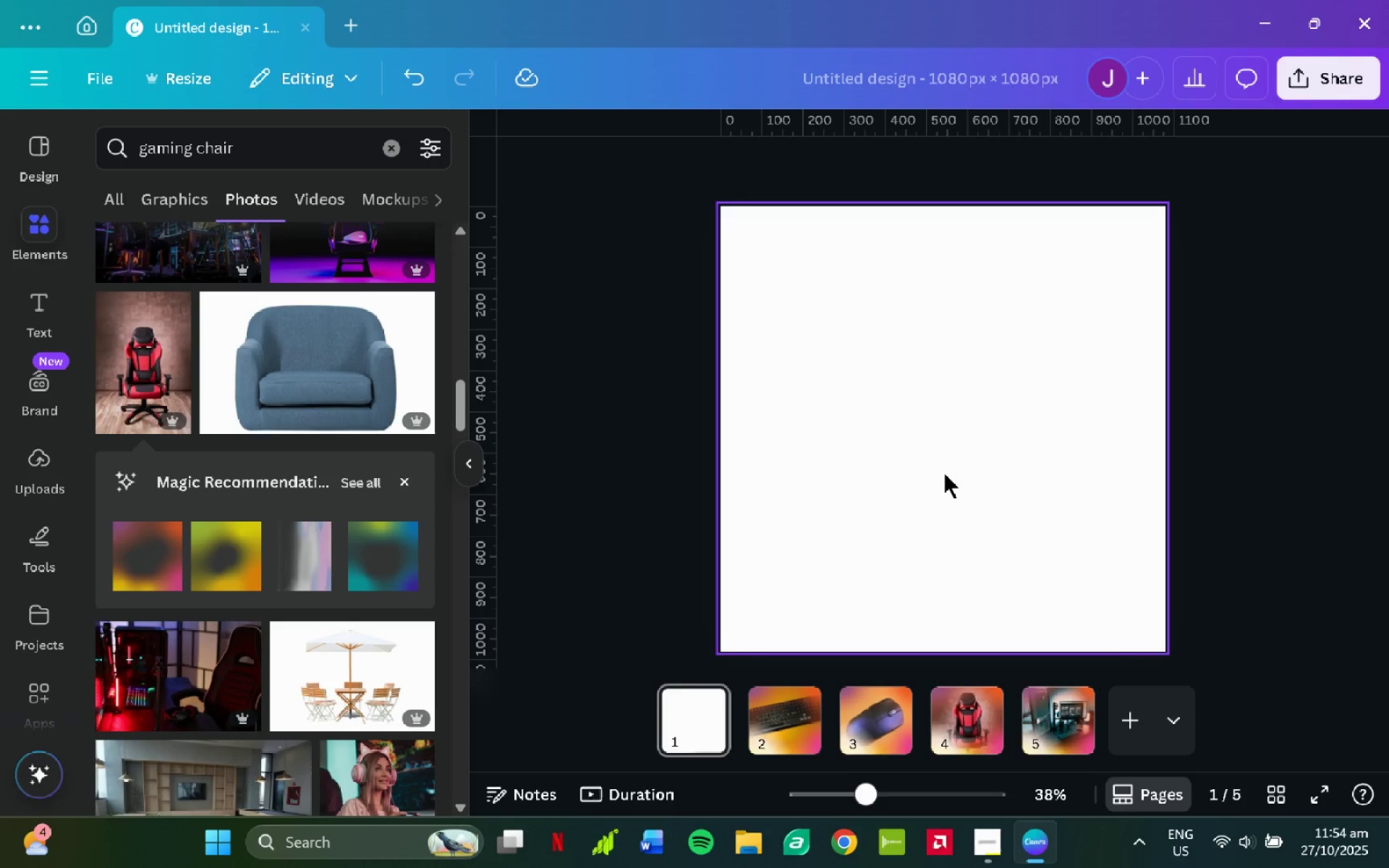 
left_click([944, 473])
 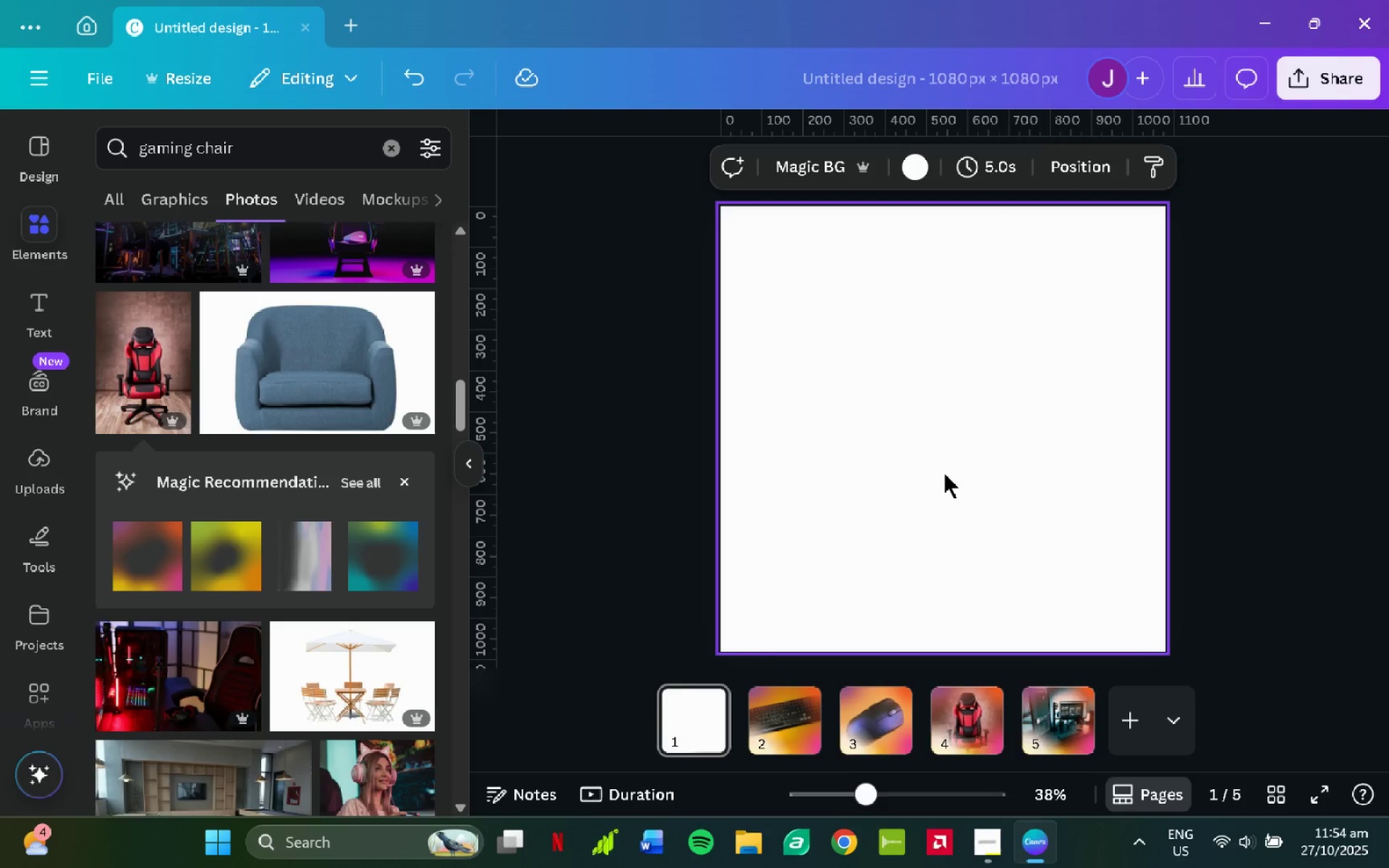 
key(Control+ControlLeft)
 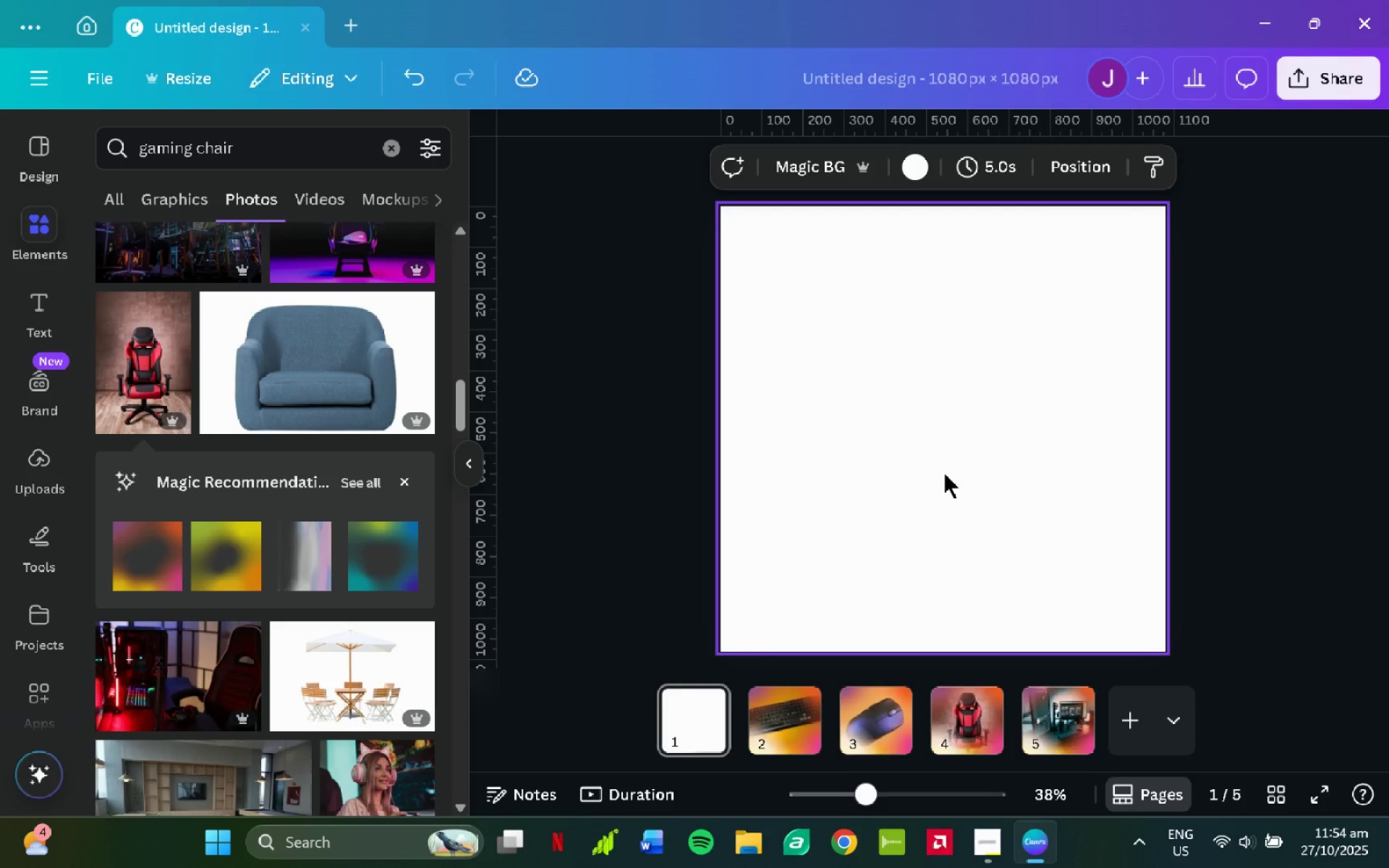 
key(Control+V)
 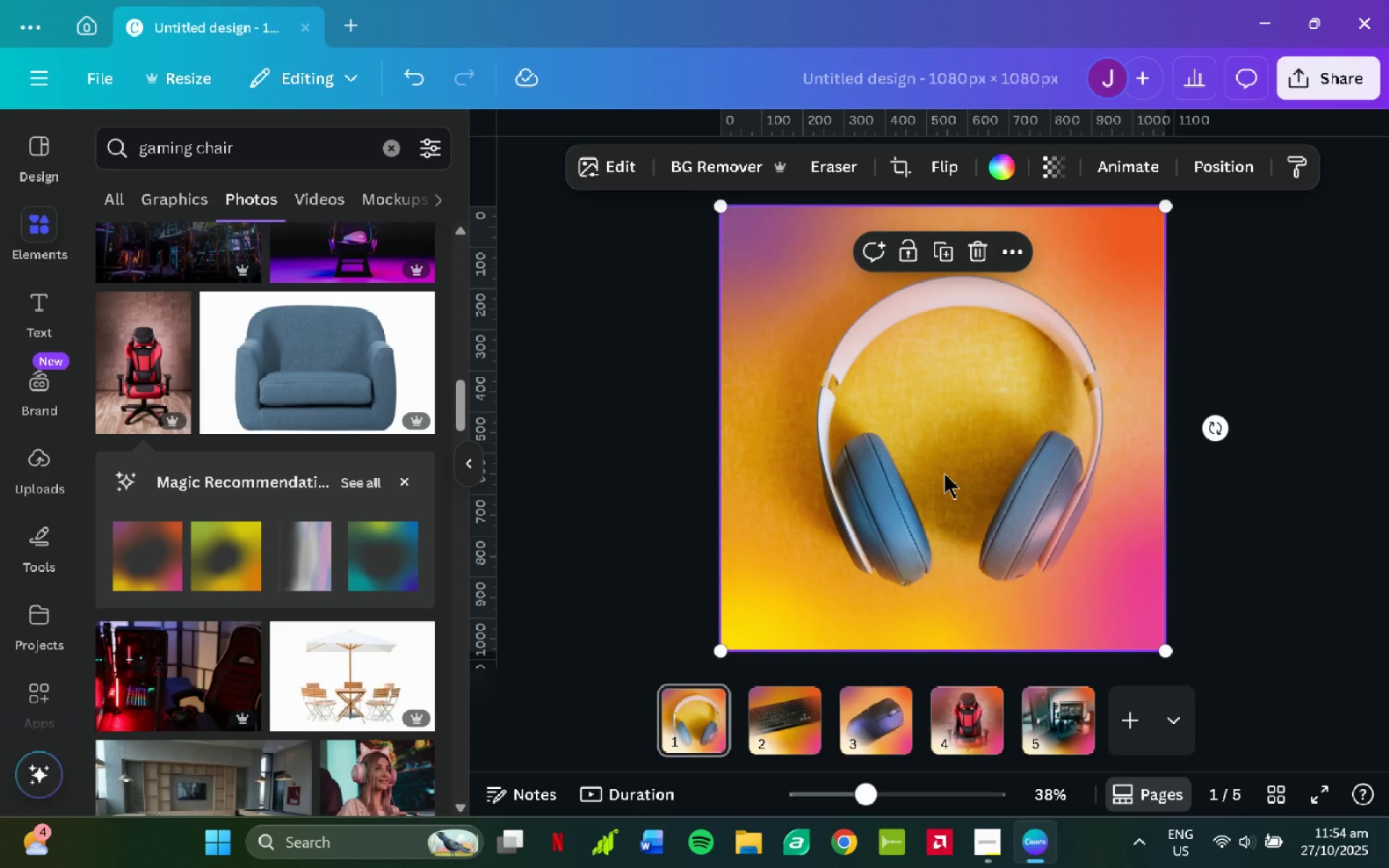 
left_click([944, 473])
 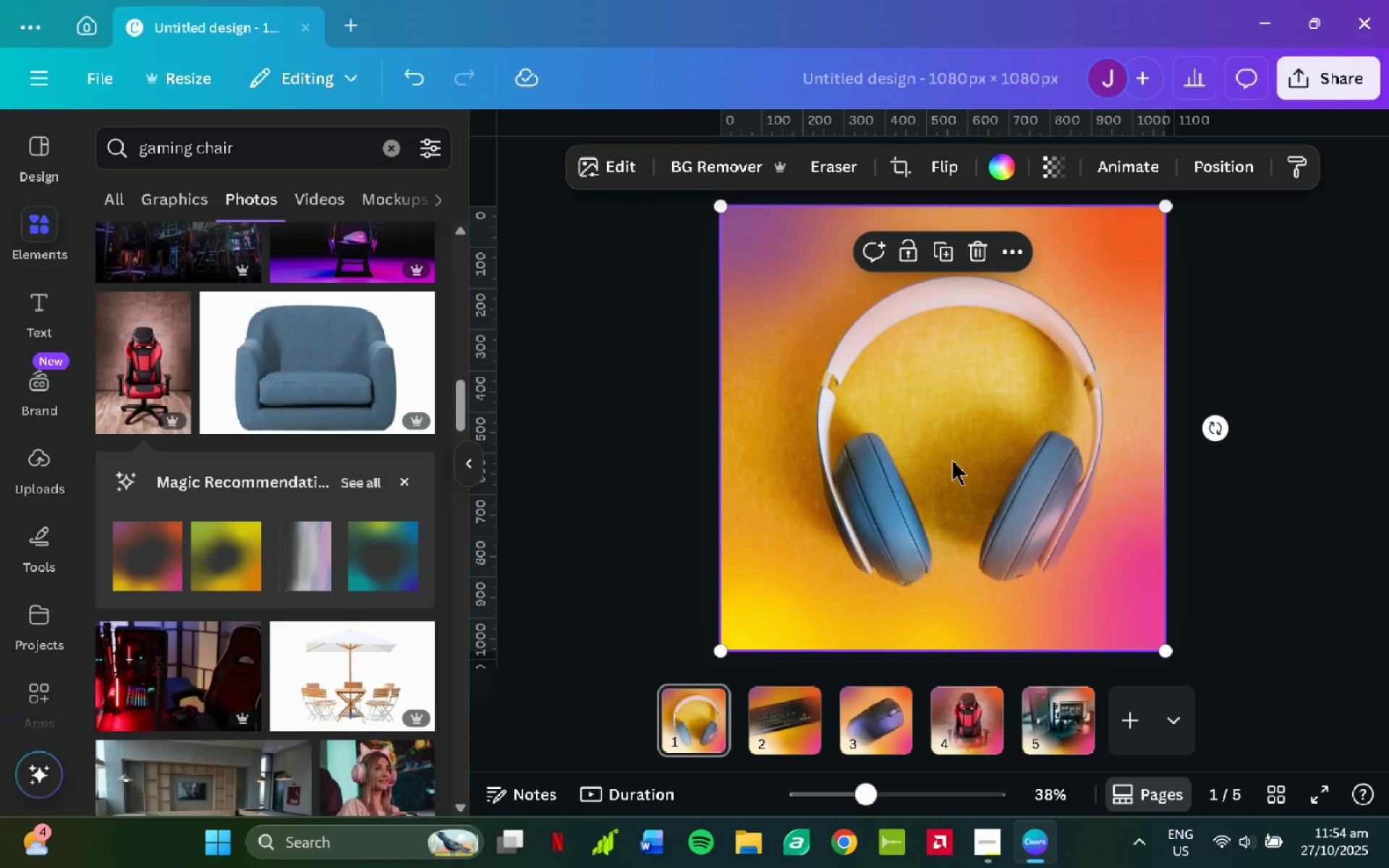 
double_click([953, 459])
 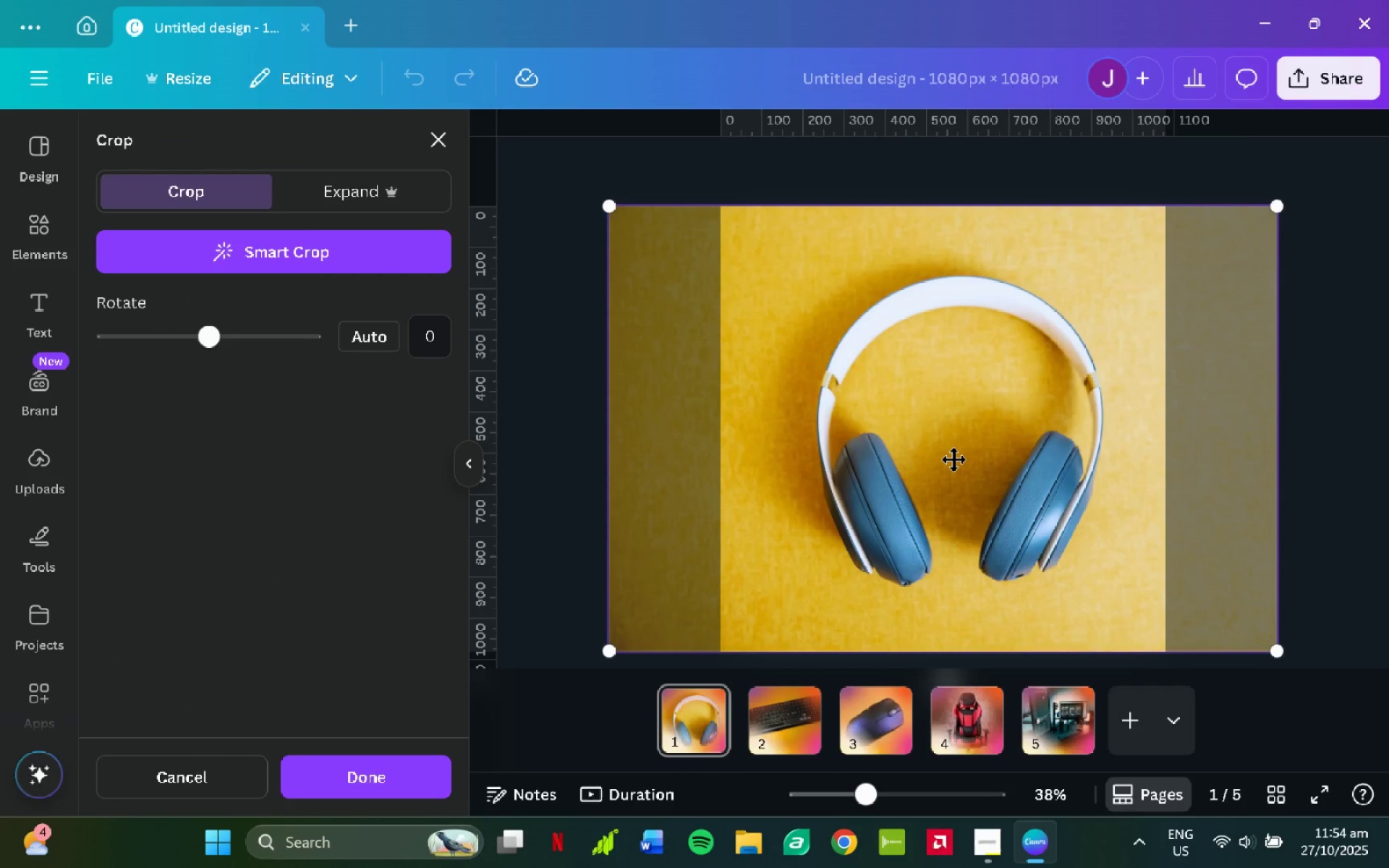 
left_click_drag(start_coordinate=[954, 459], to_coordinate=[947, 463])
 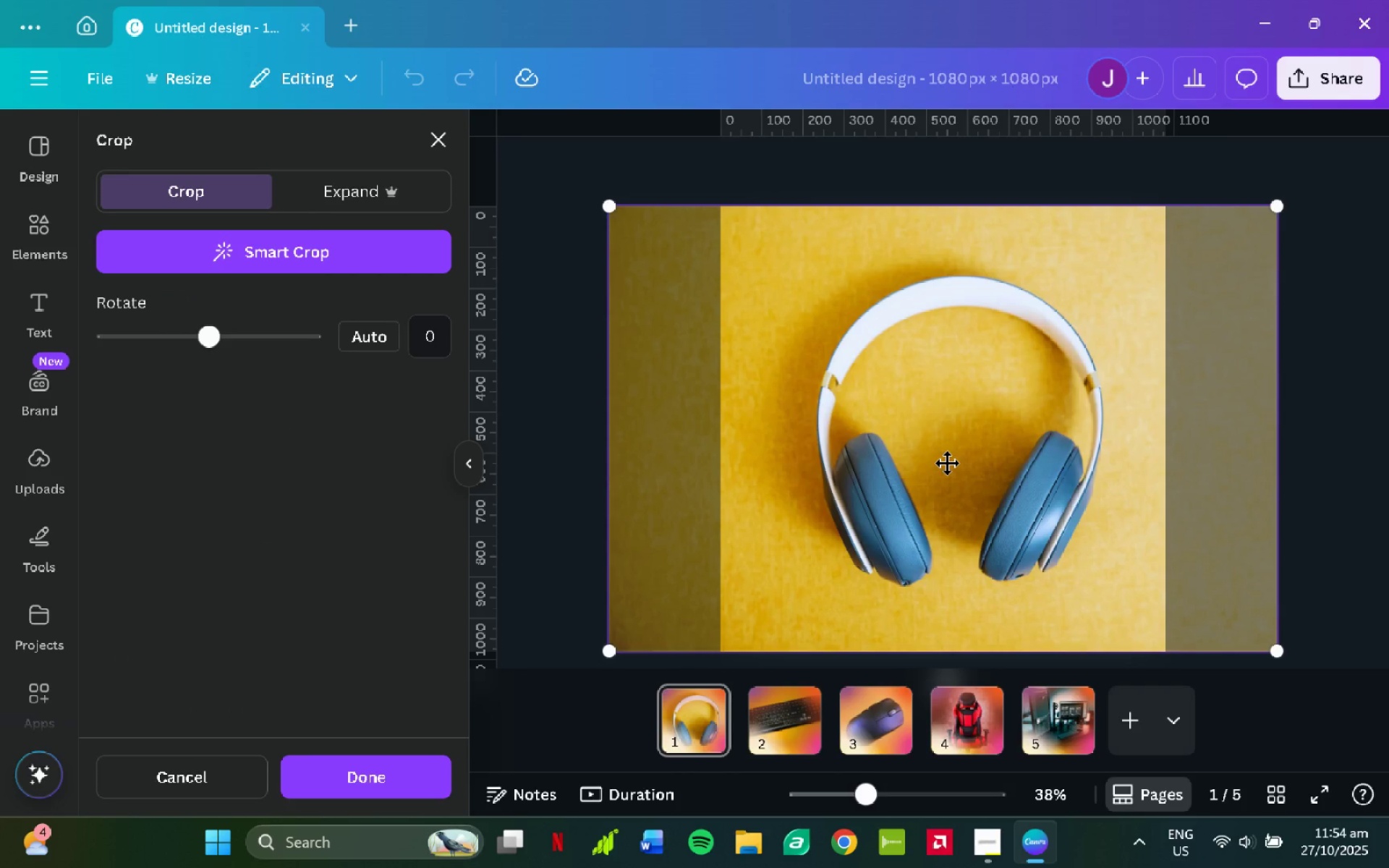 
key(Control+X)
 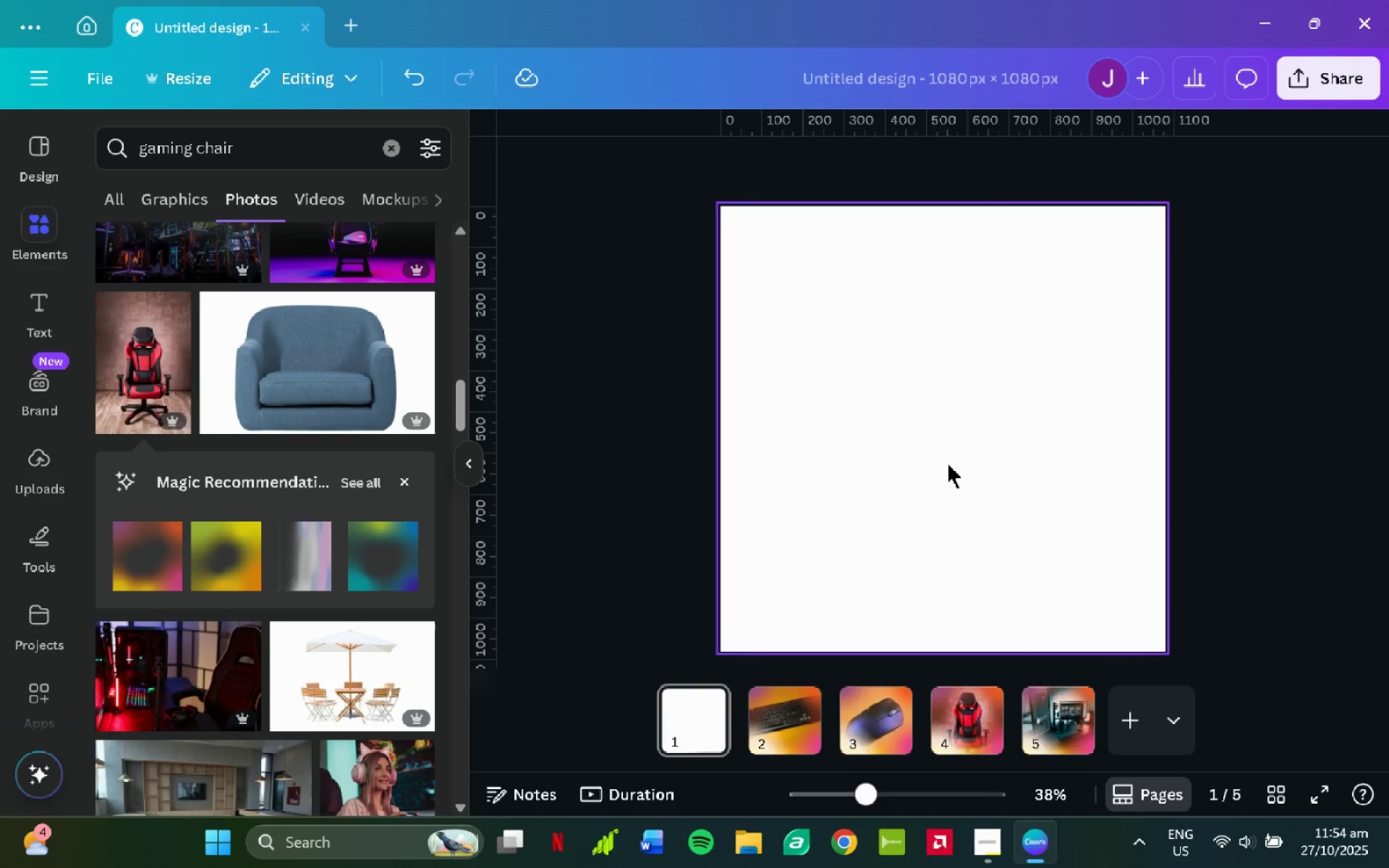 
key(Control+V)
 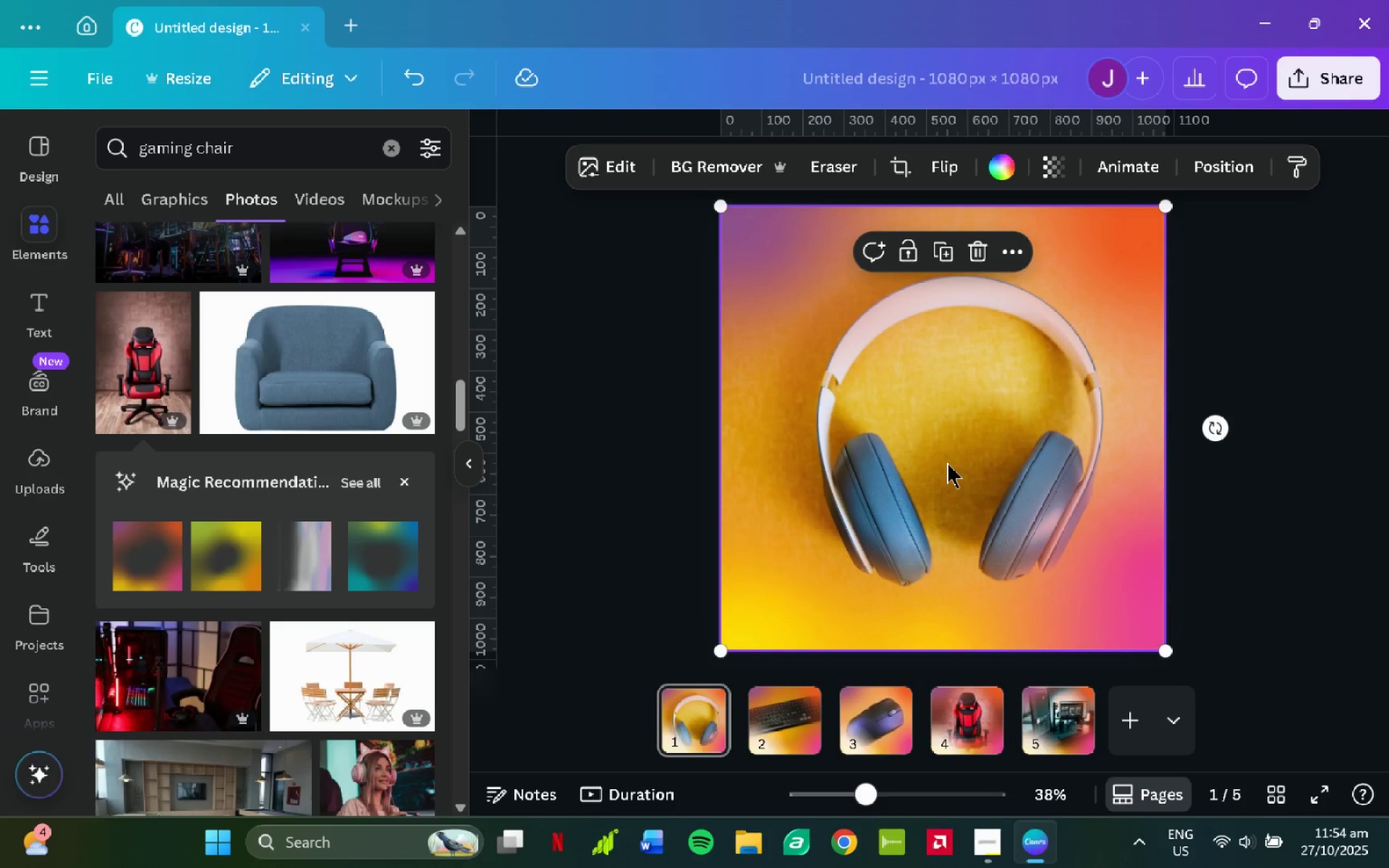 
left_click([947, 463])
 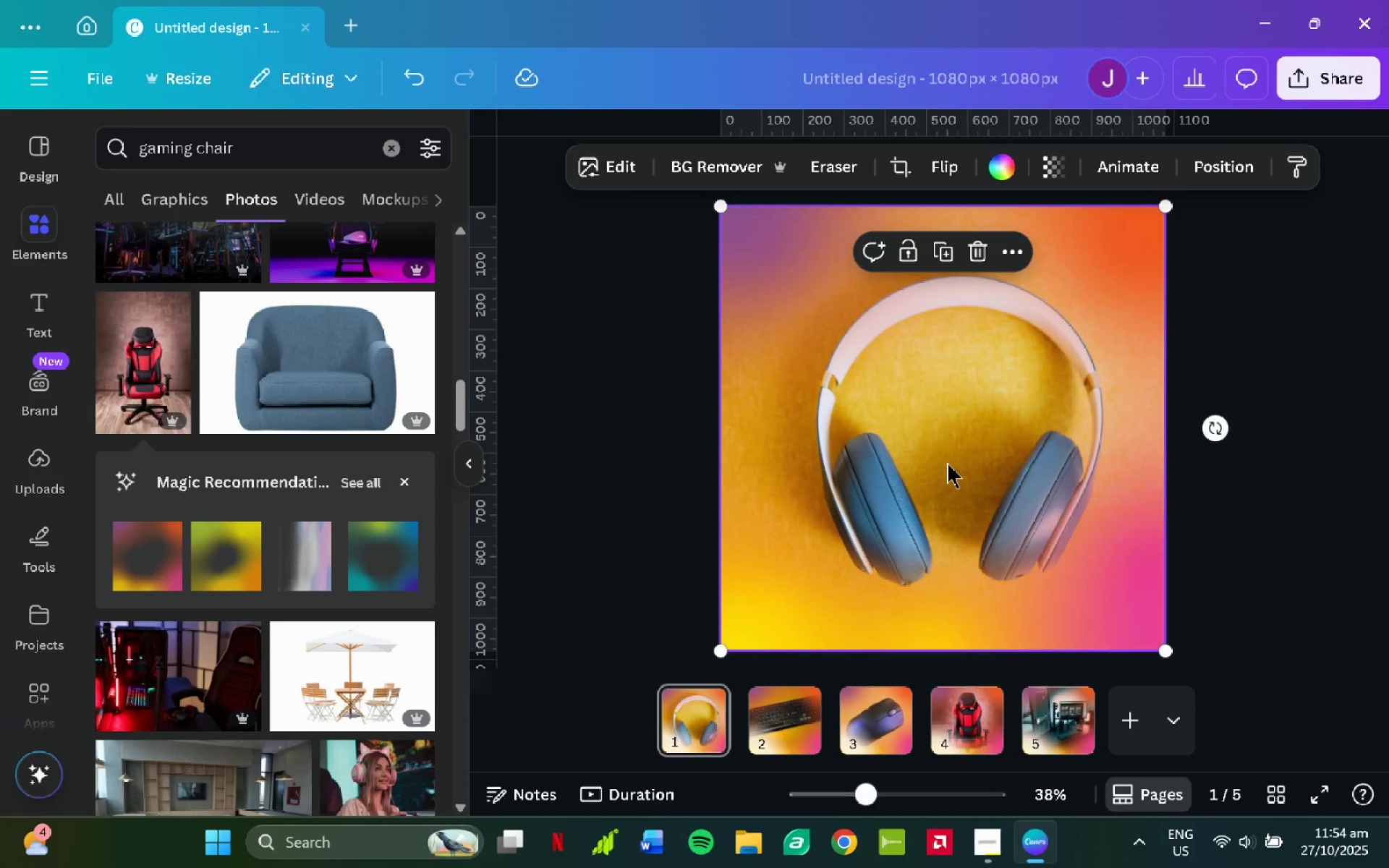 
right_click([947, 463])
 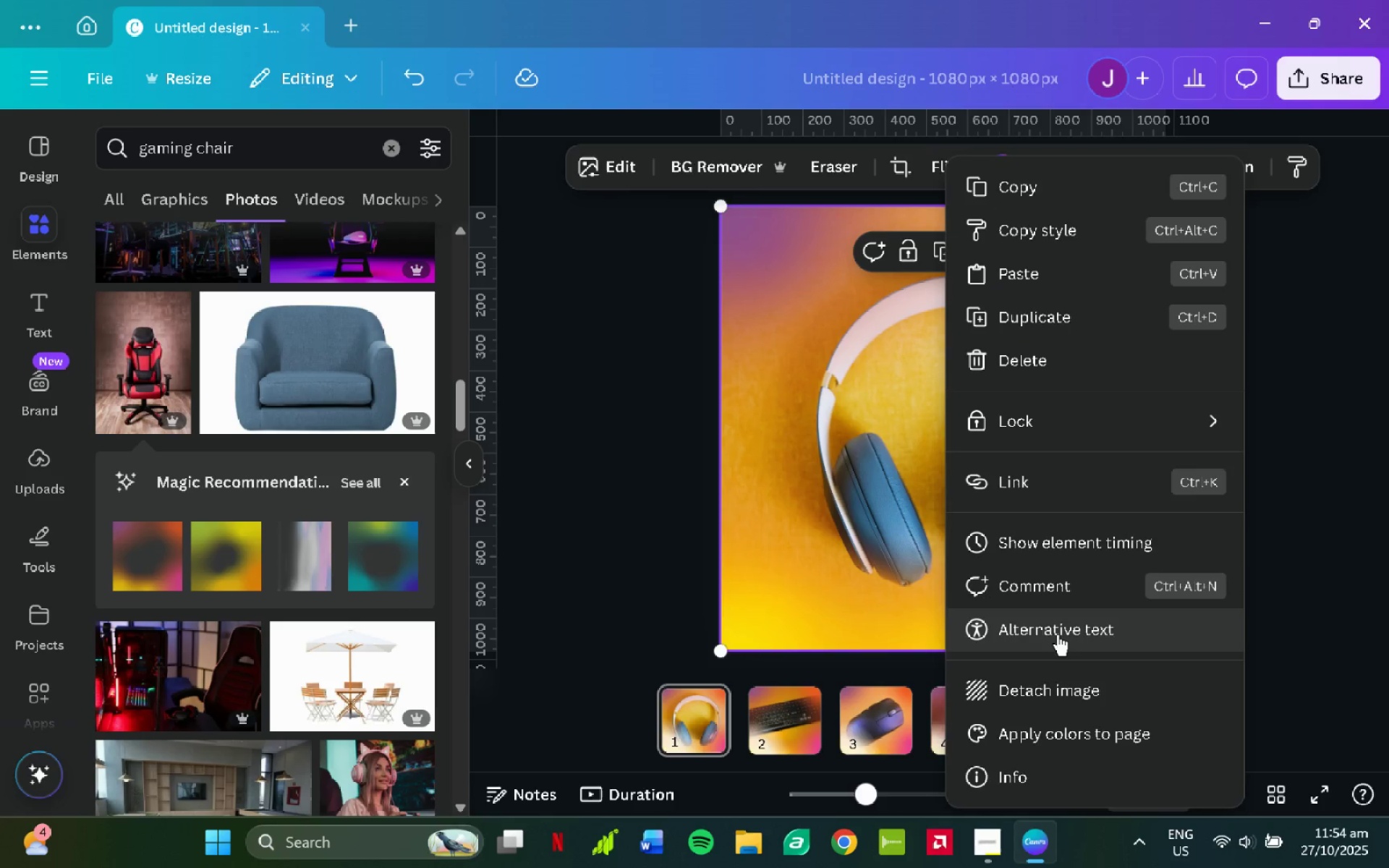 
left_click([1069, 678])
 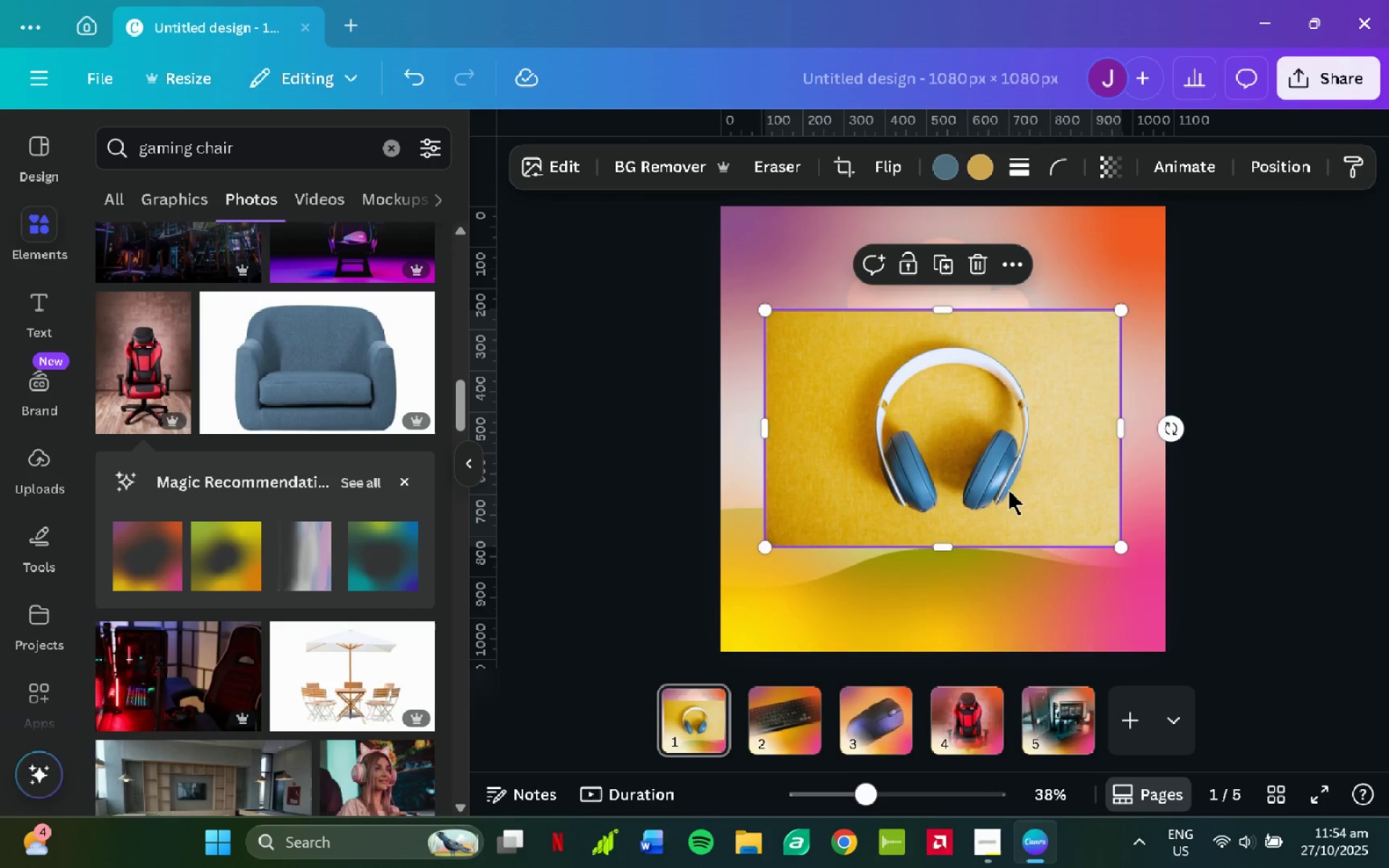 
key(Control+X)
 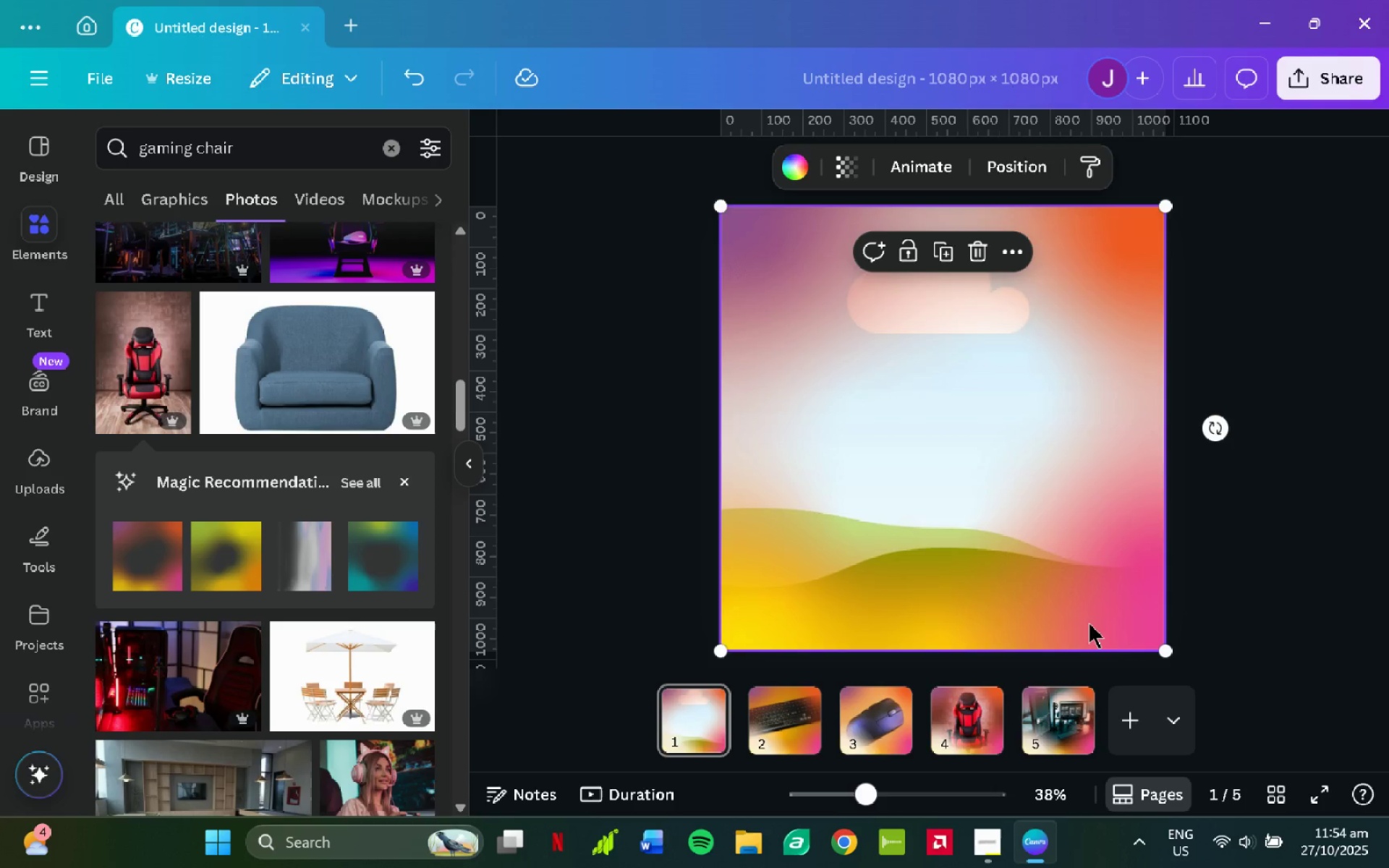 
key(Delete)
 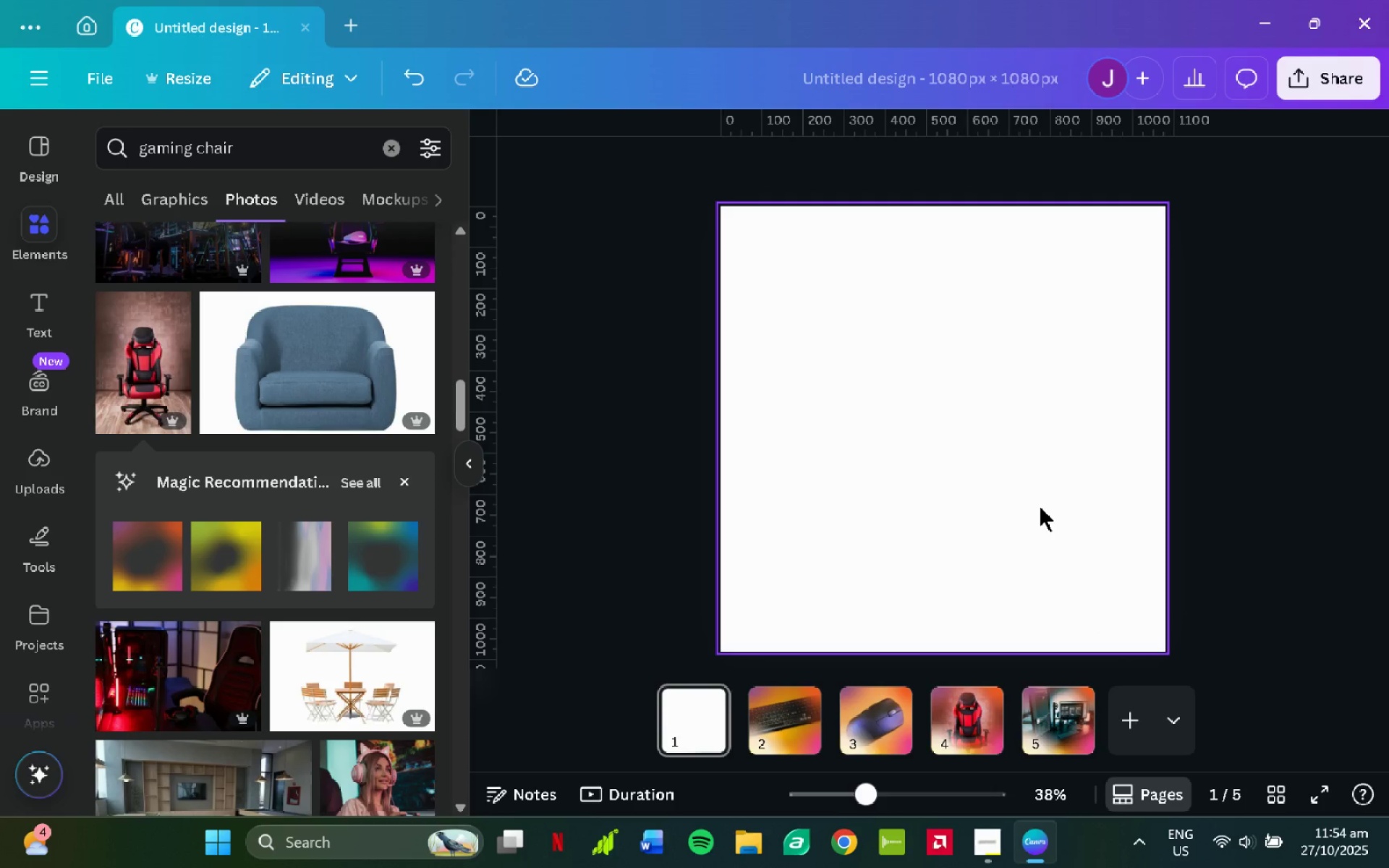 
key(Control+V)
 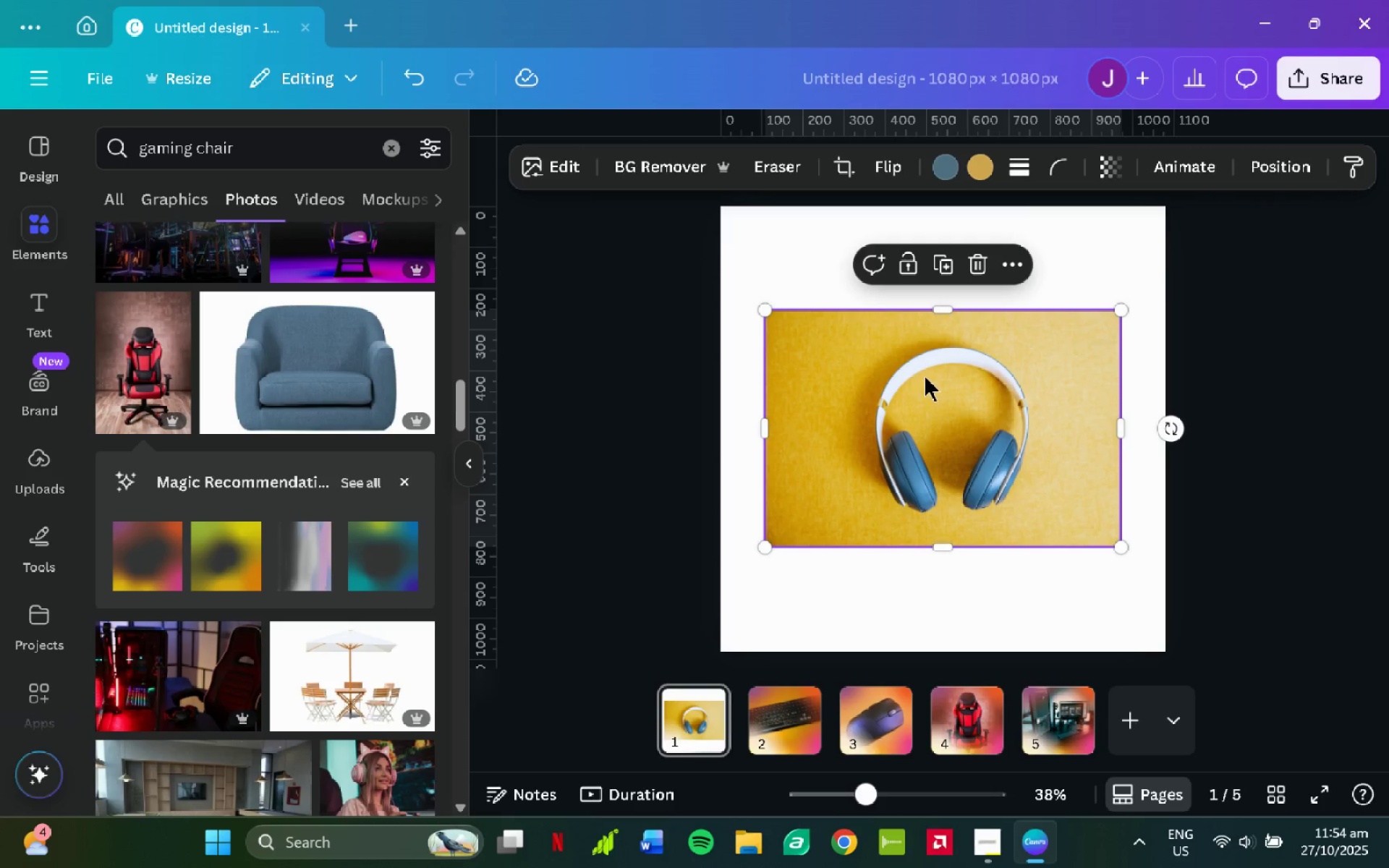 
right_click([928, 378])
 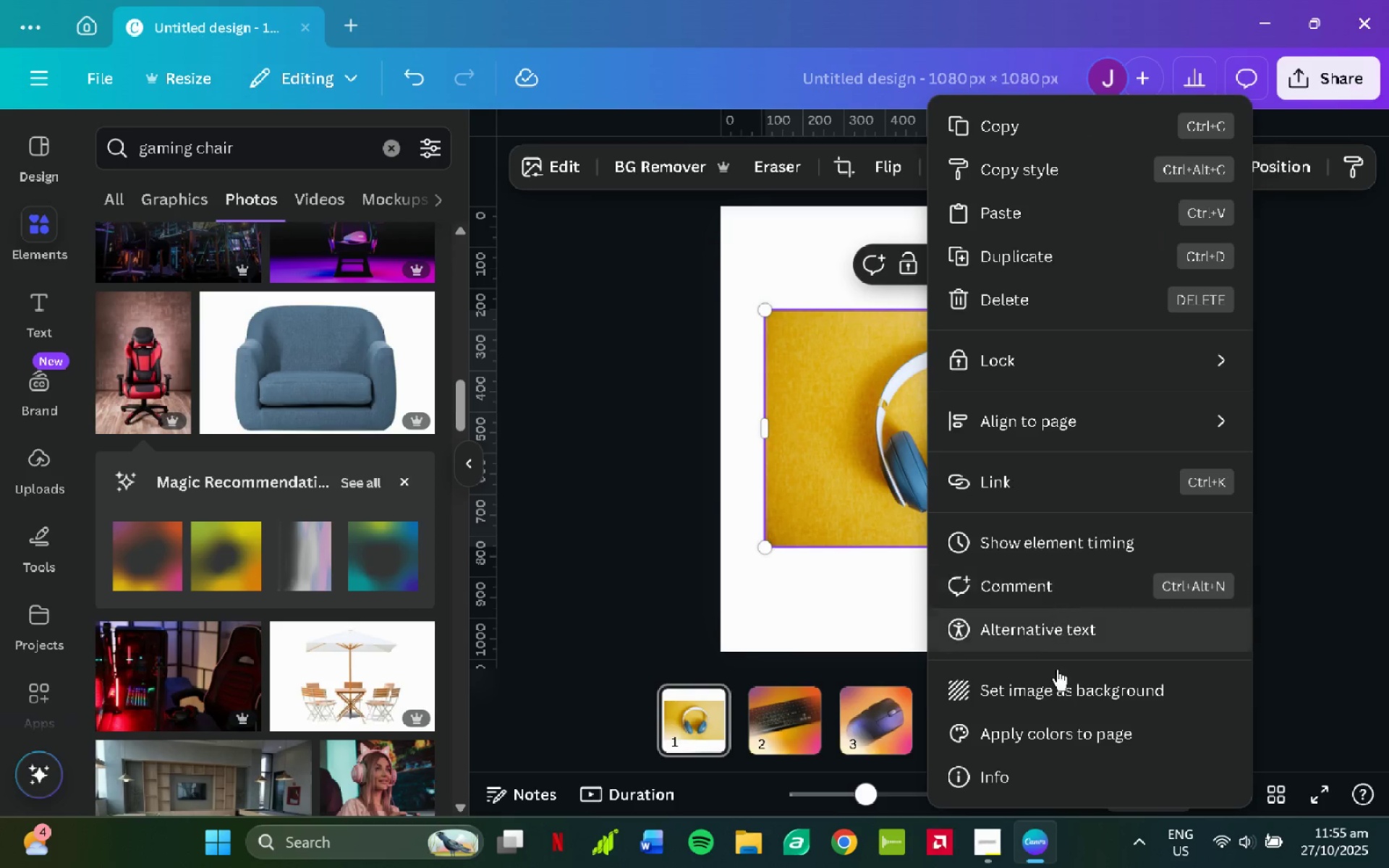 
left_click([1058, 690])
 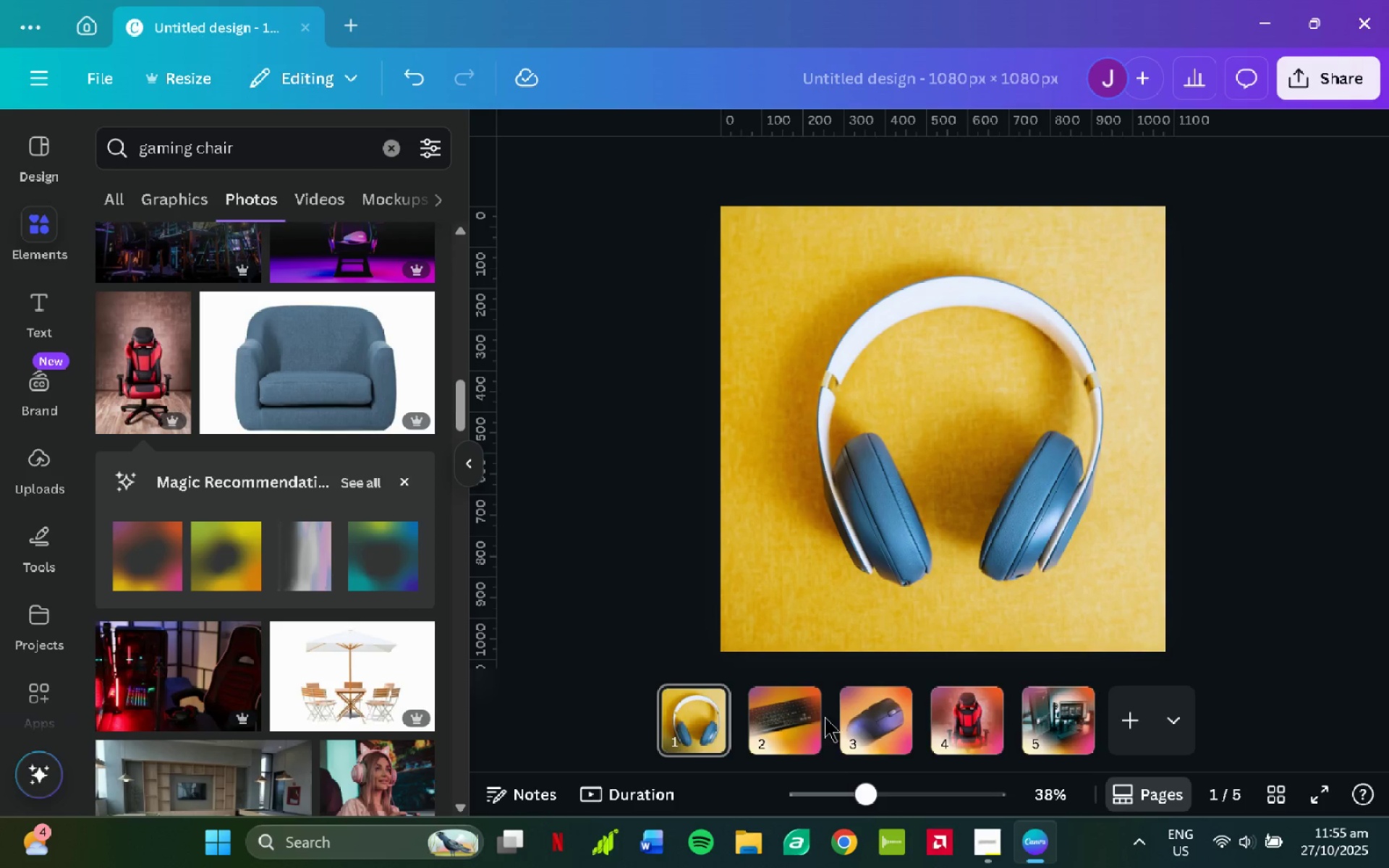 
left_click([789, 717])
 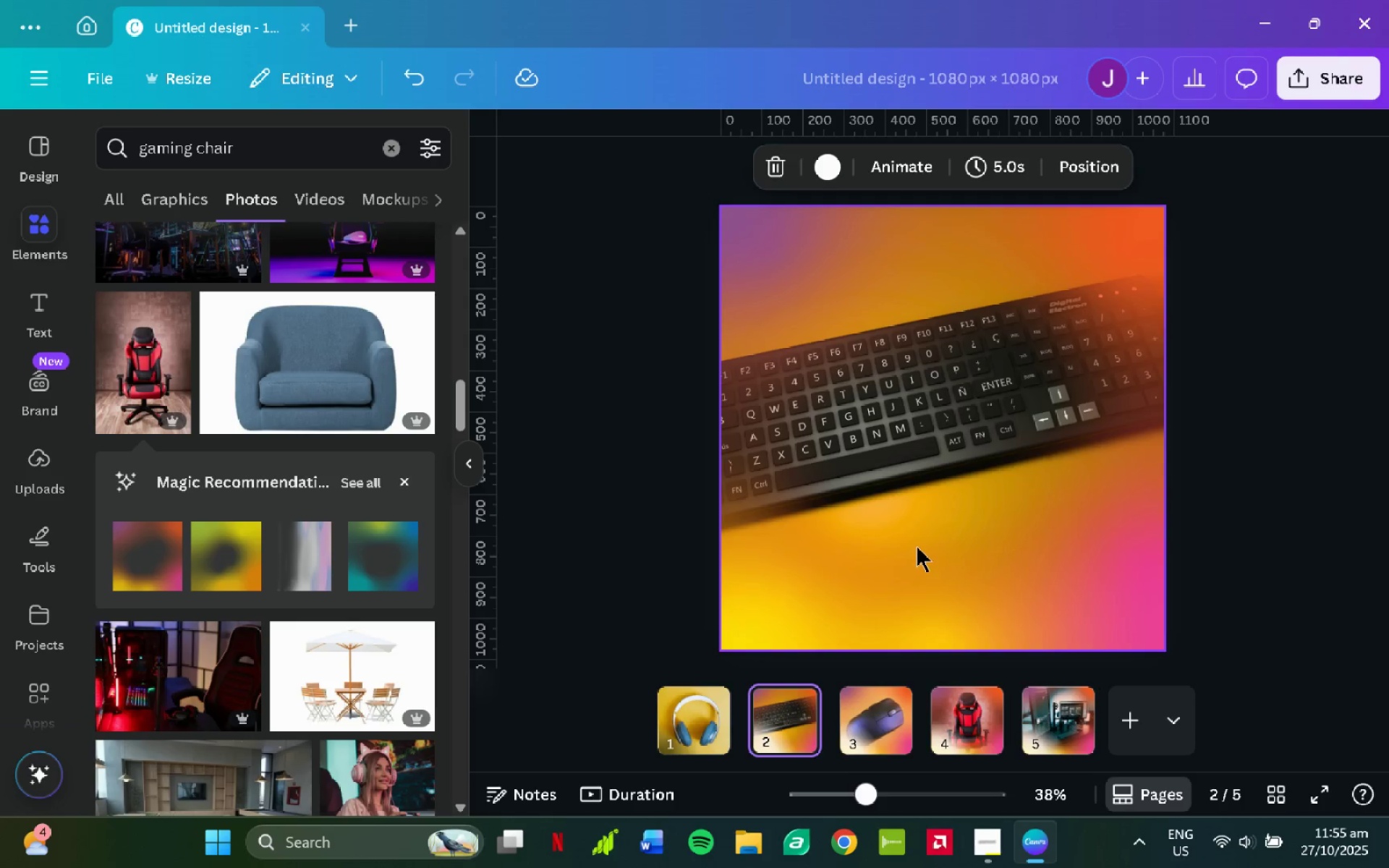 
left_click([917, 546])
 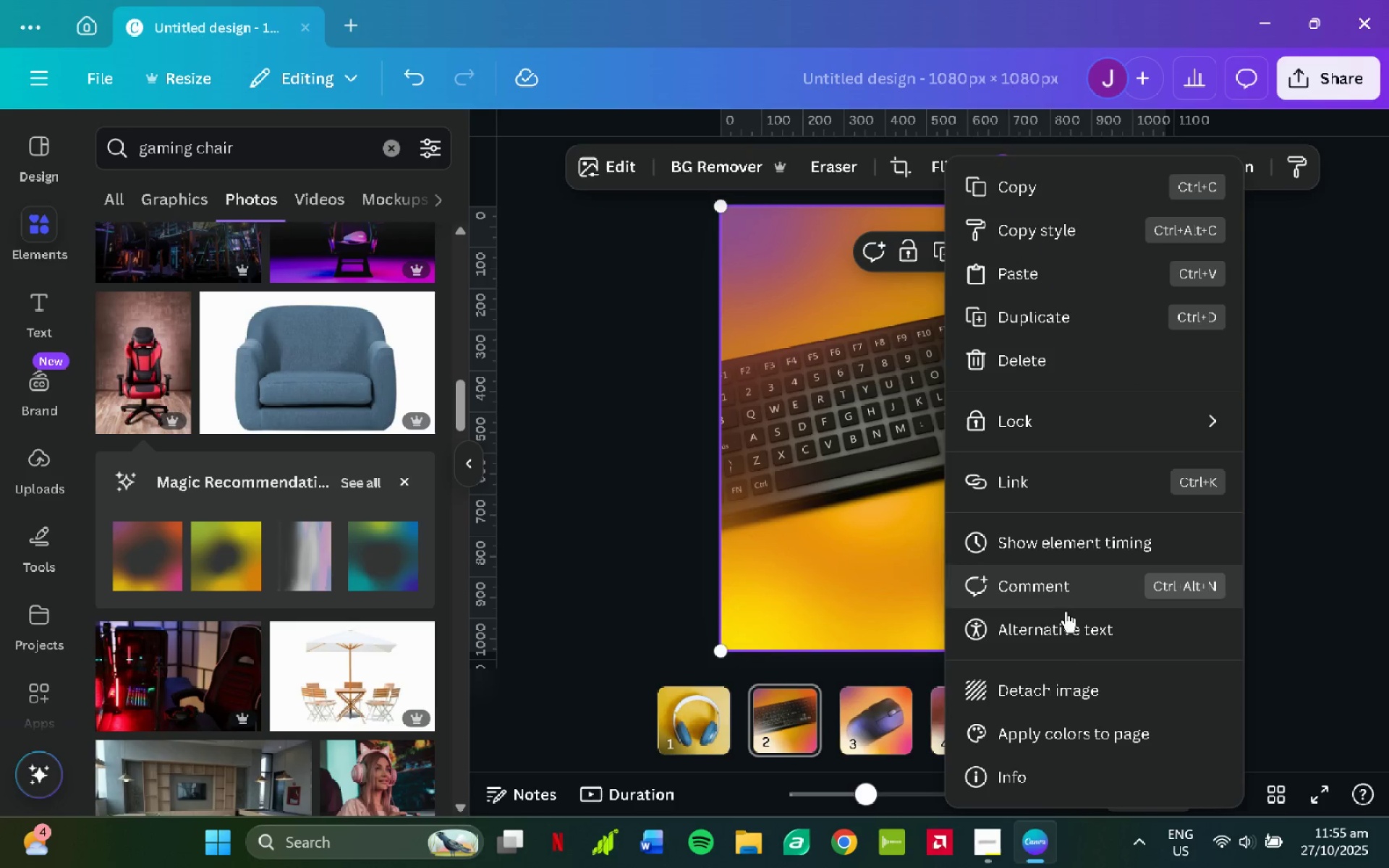 
left_click([1063, 679])
 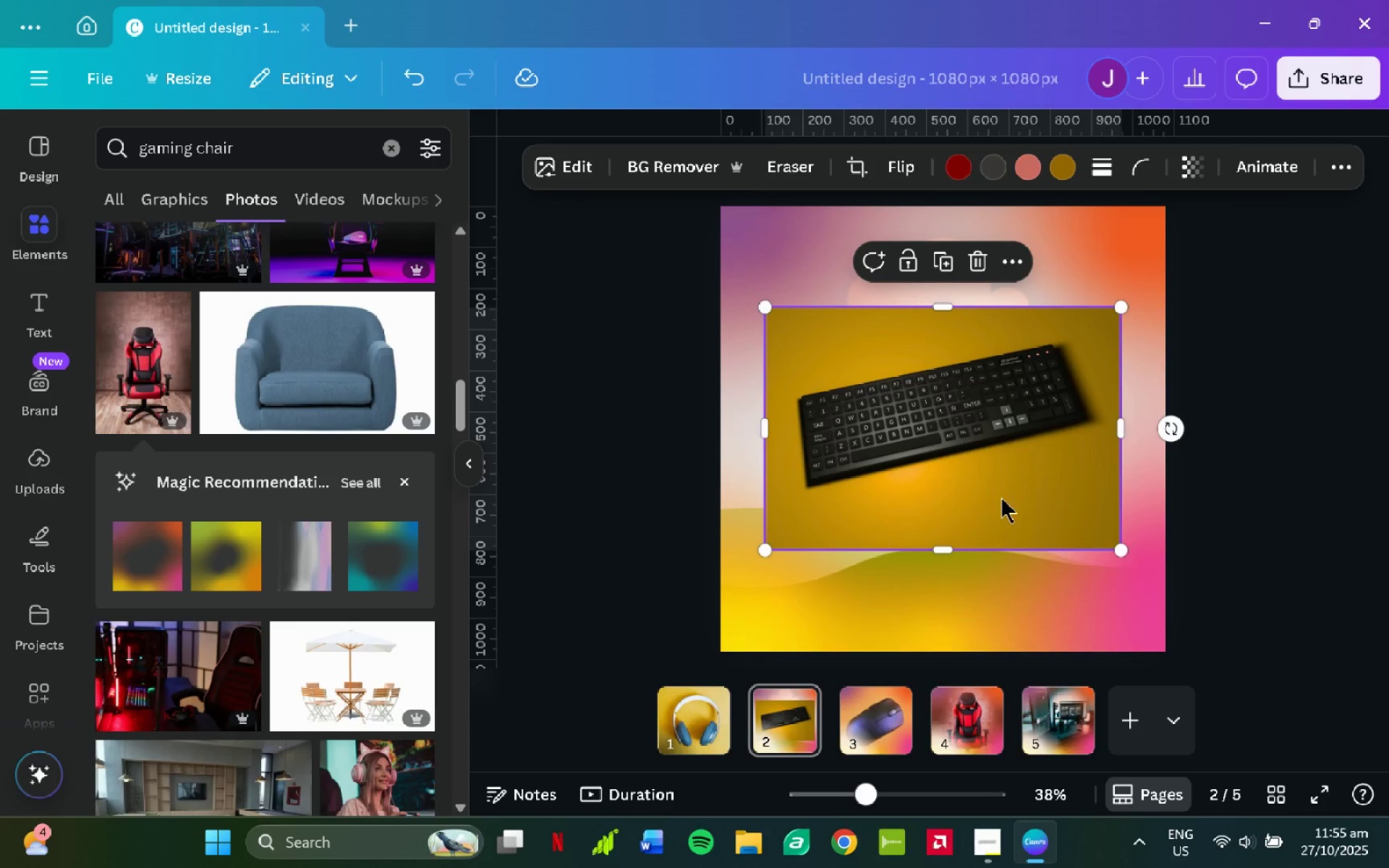 
left_click([1001, 497])
 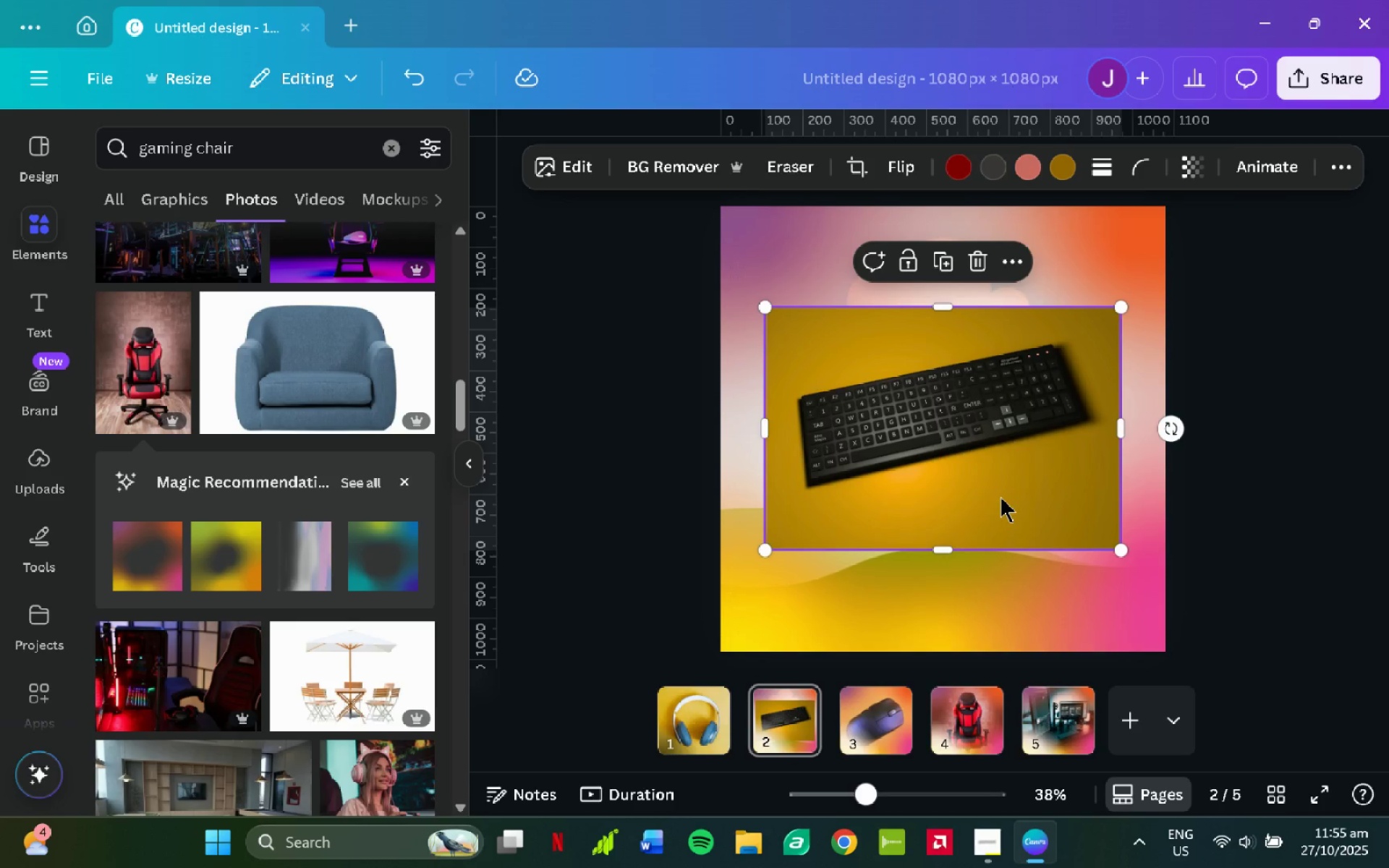 
key(Control+X)
 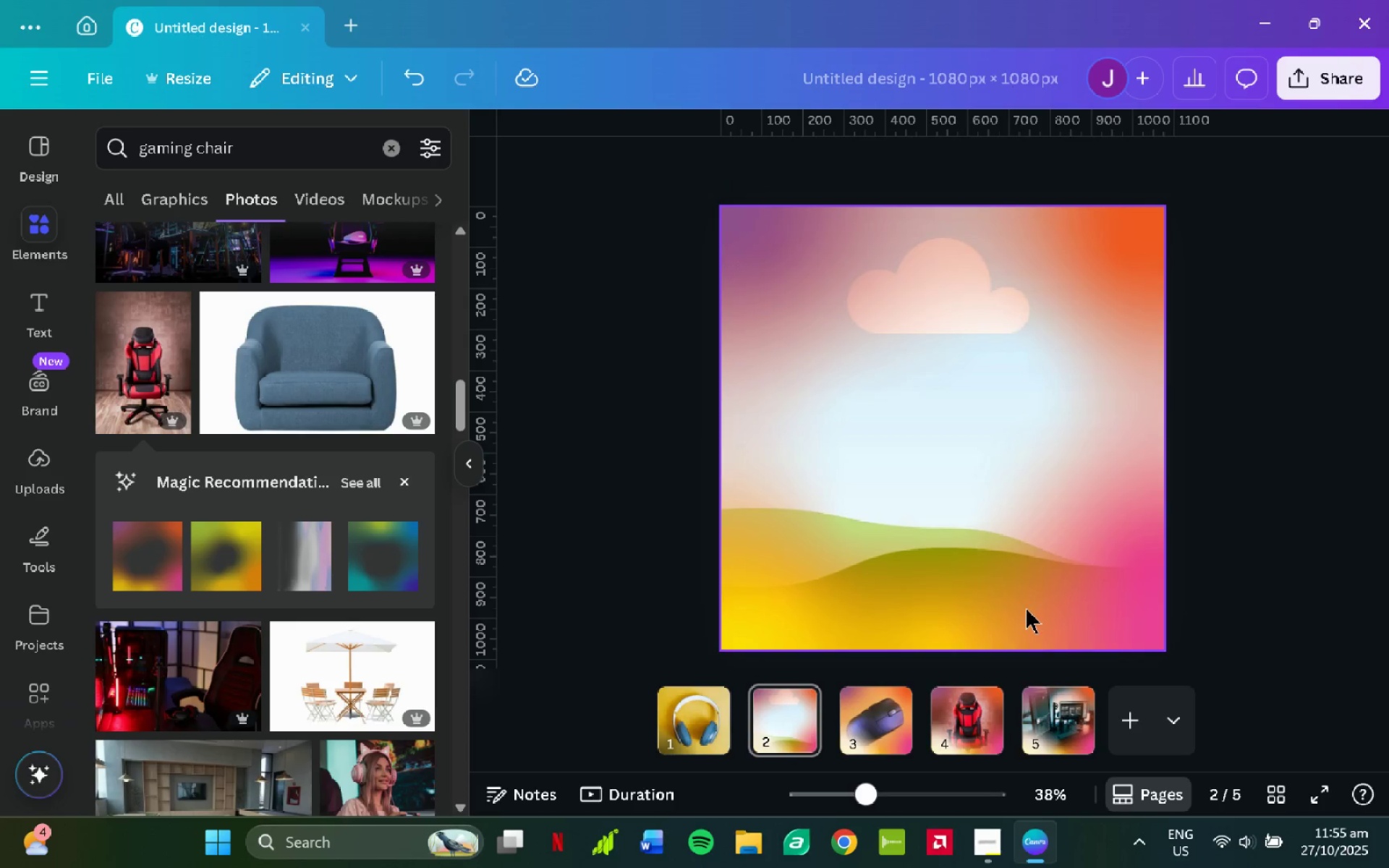 
left_click([1024, 609])
 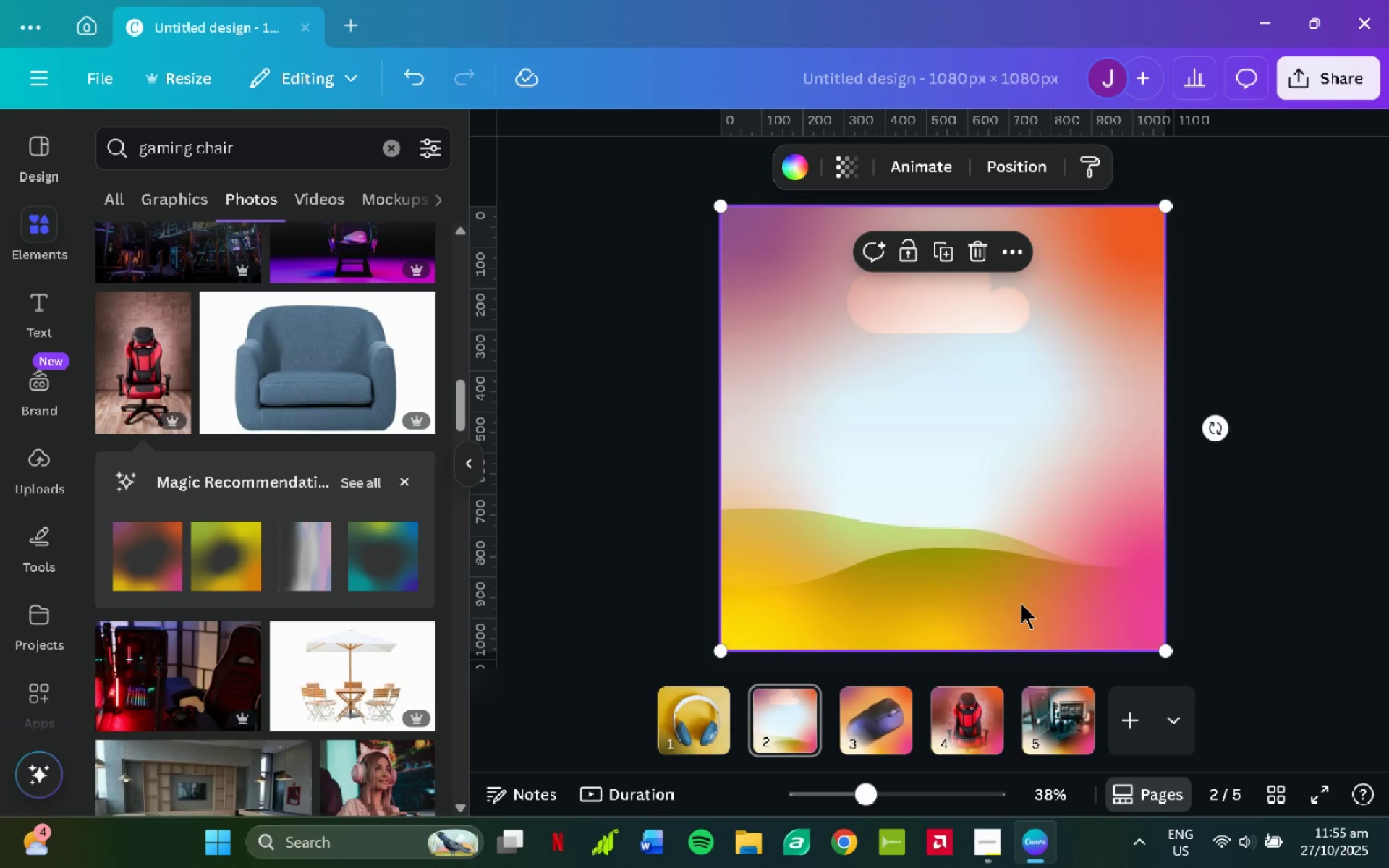 
key(Delete)
 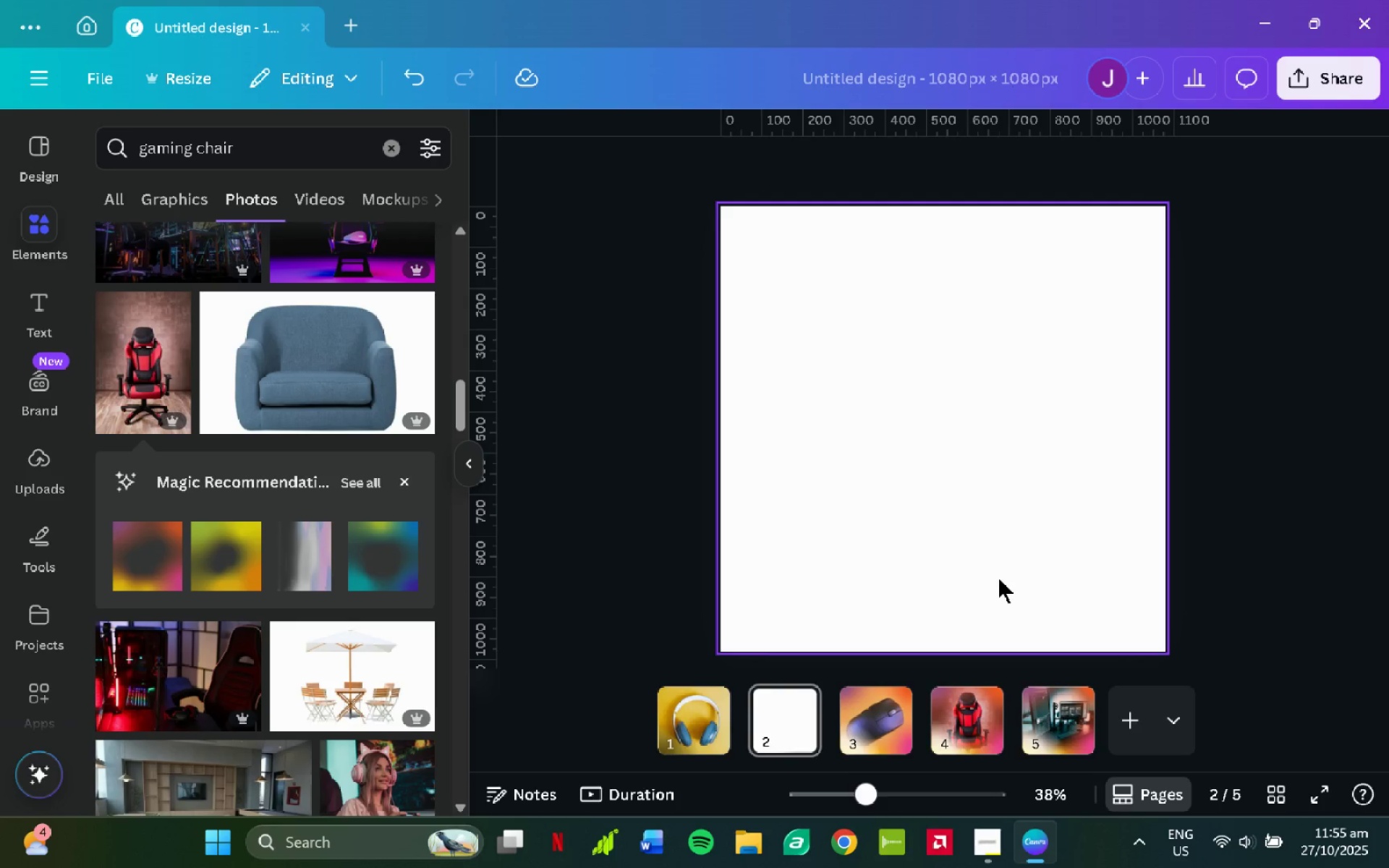 
key(Control+V)
 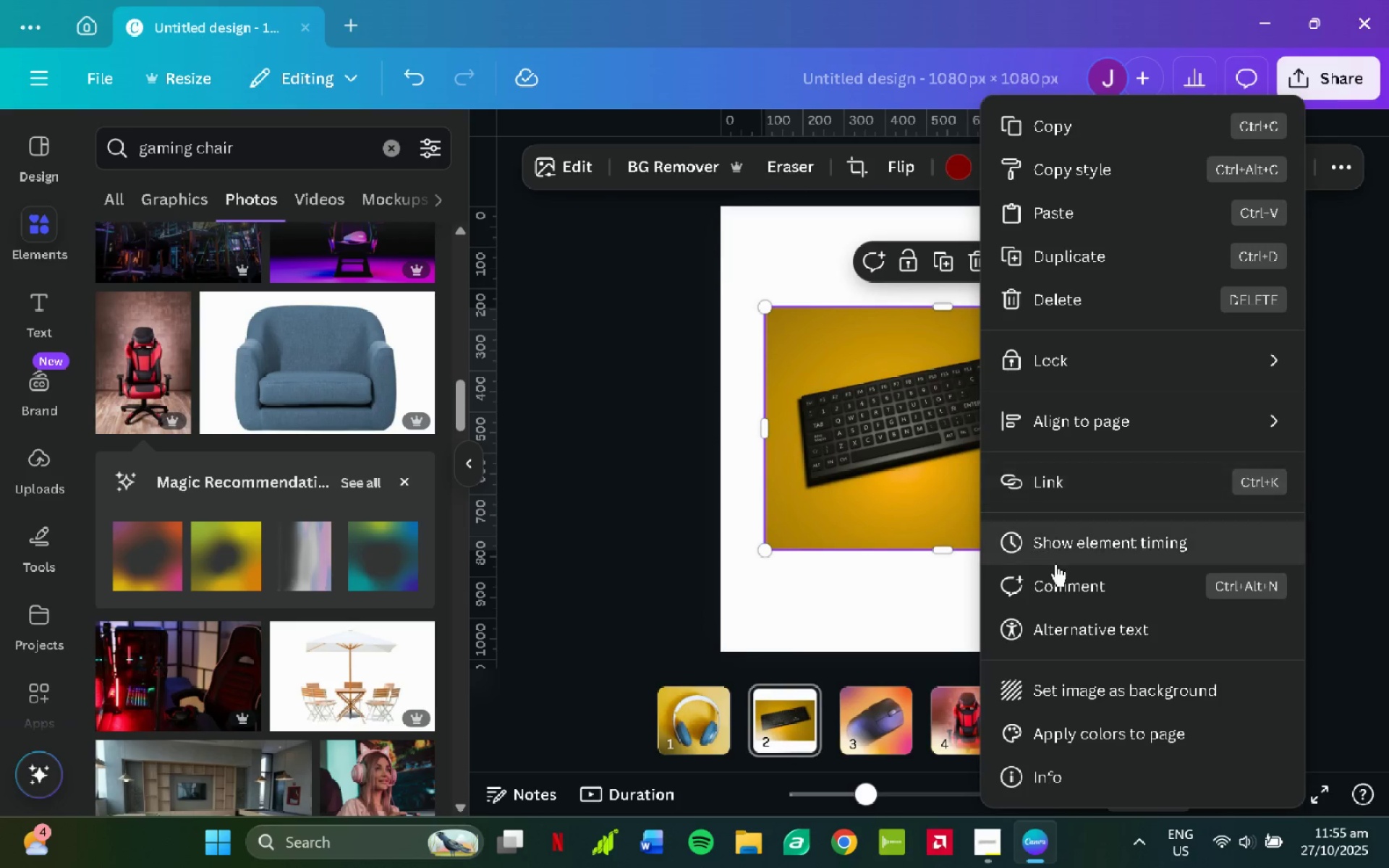 
left_click([1079, 692])
 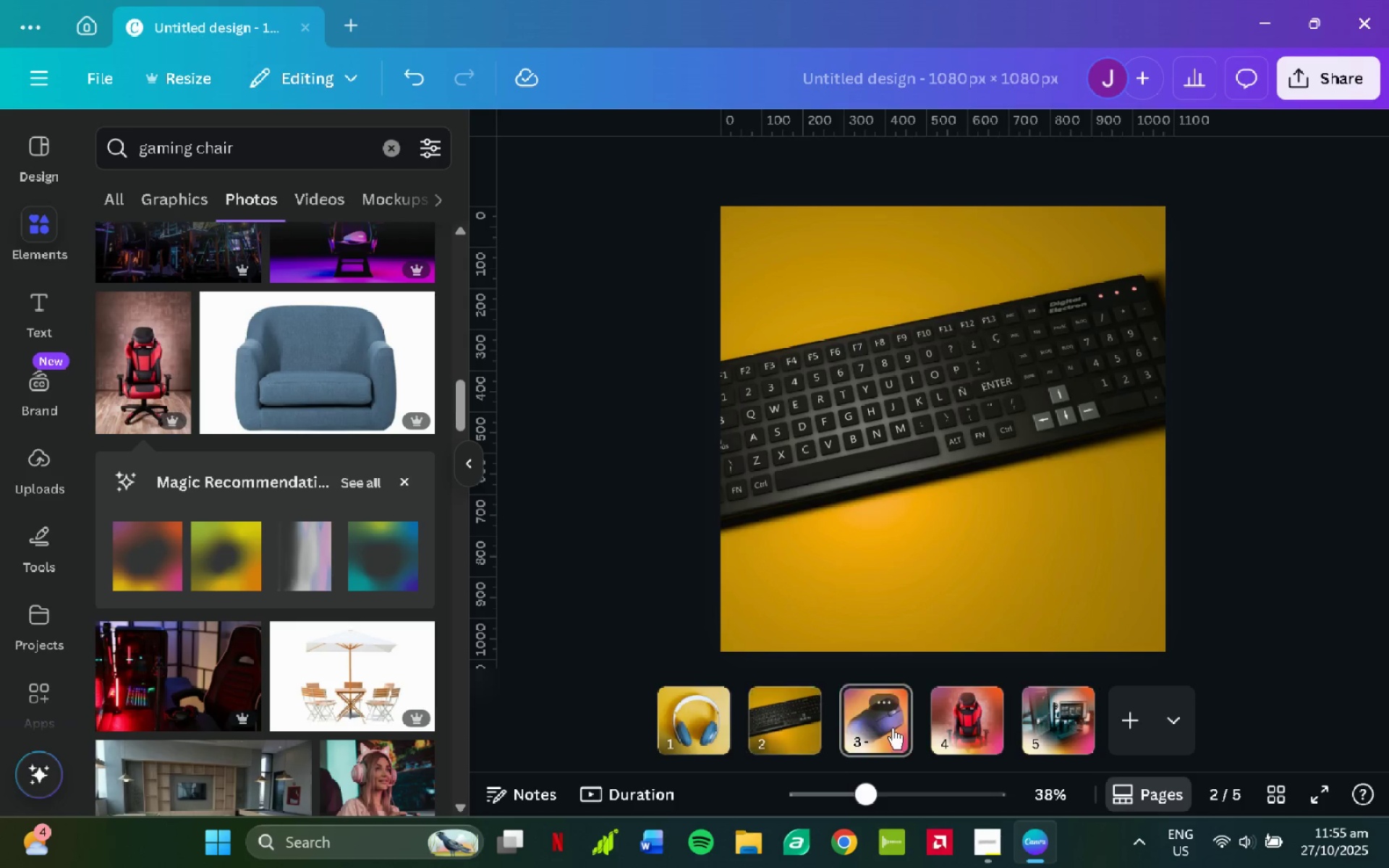 
left_click([980, 567])
 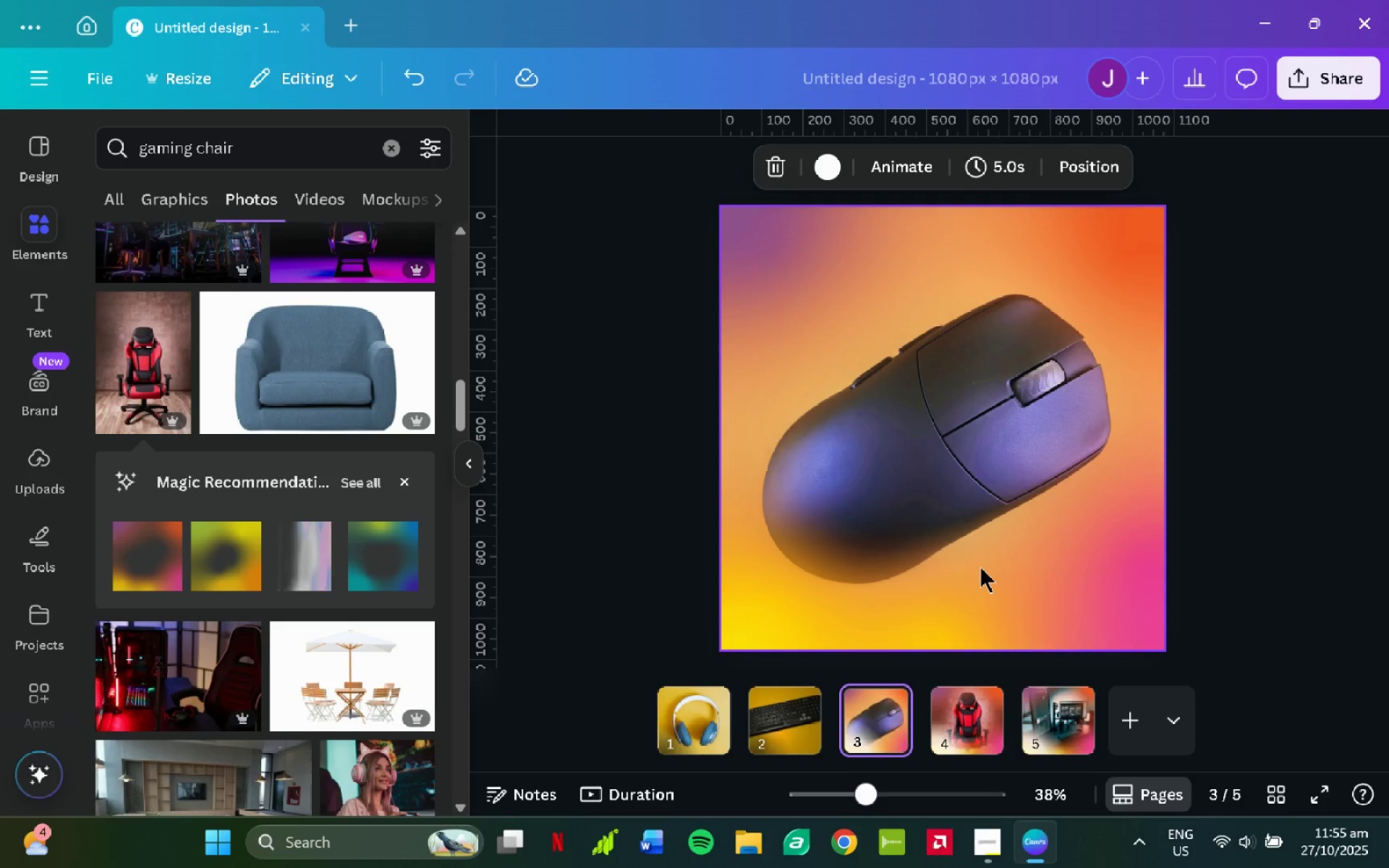 
key(Control+ControlLeft)
 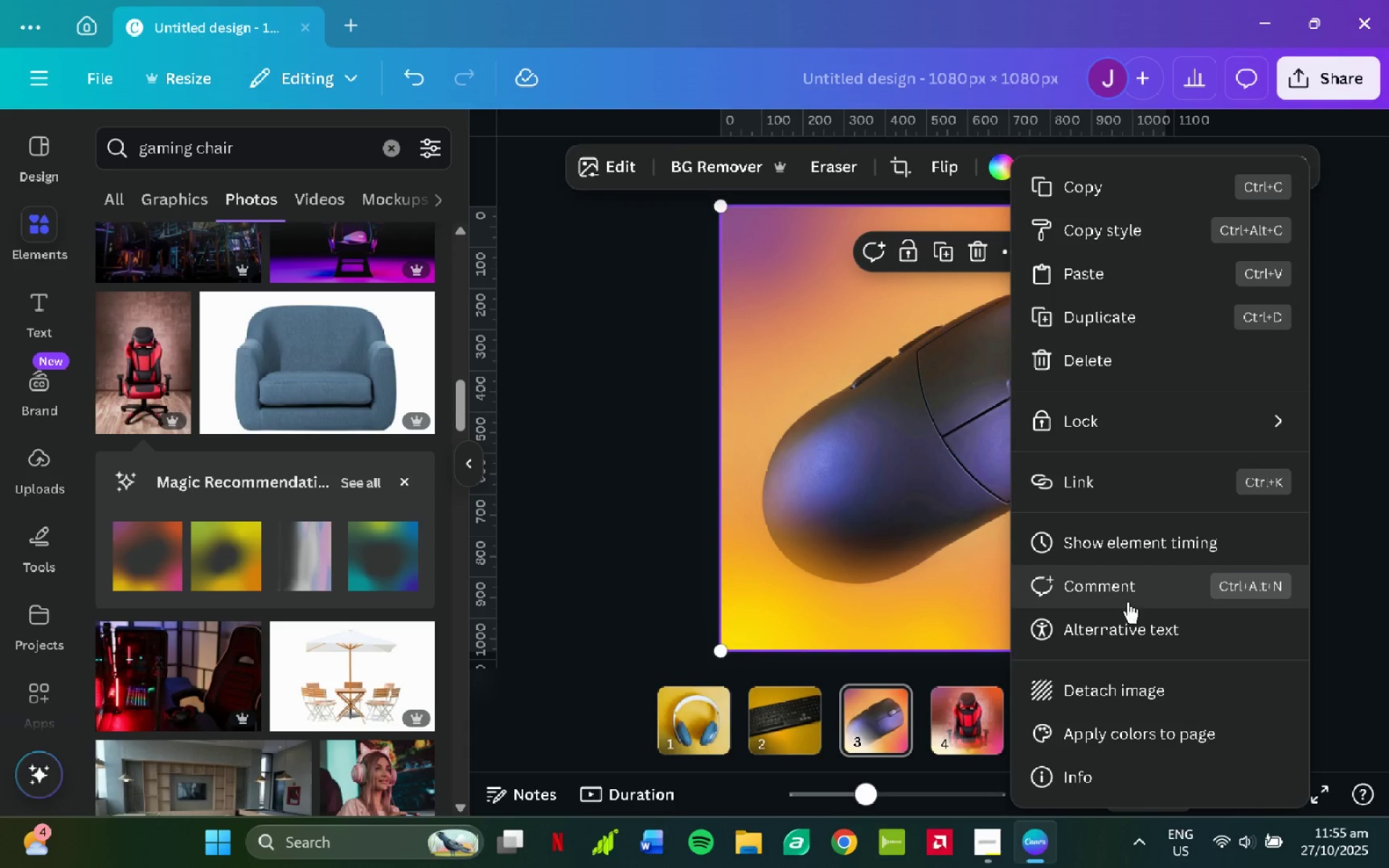 
left_click([1129, 702])
 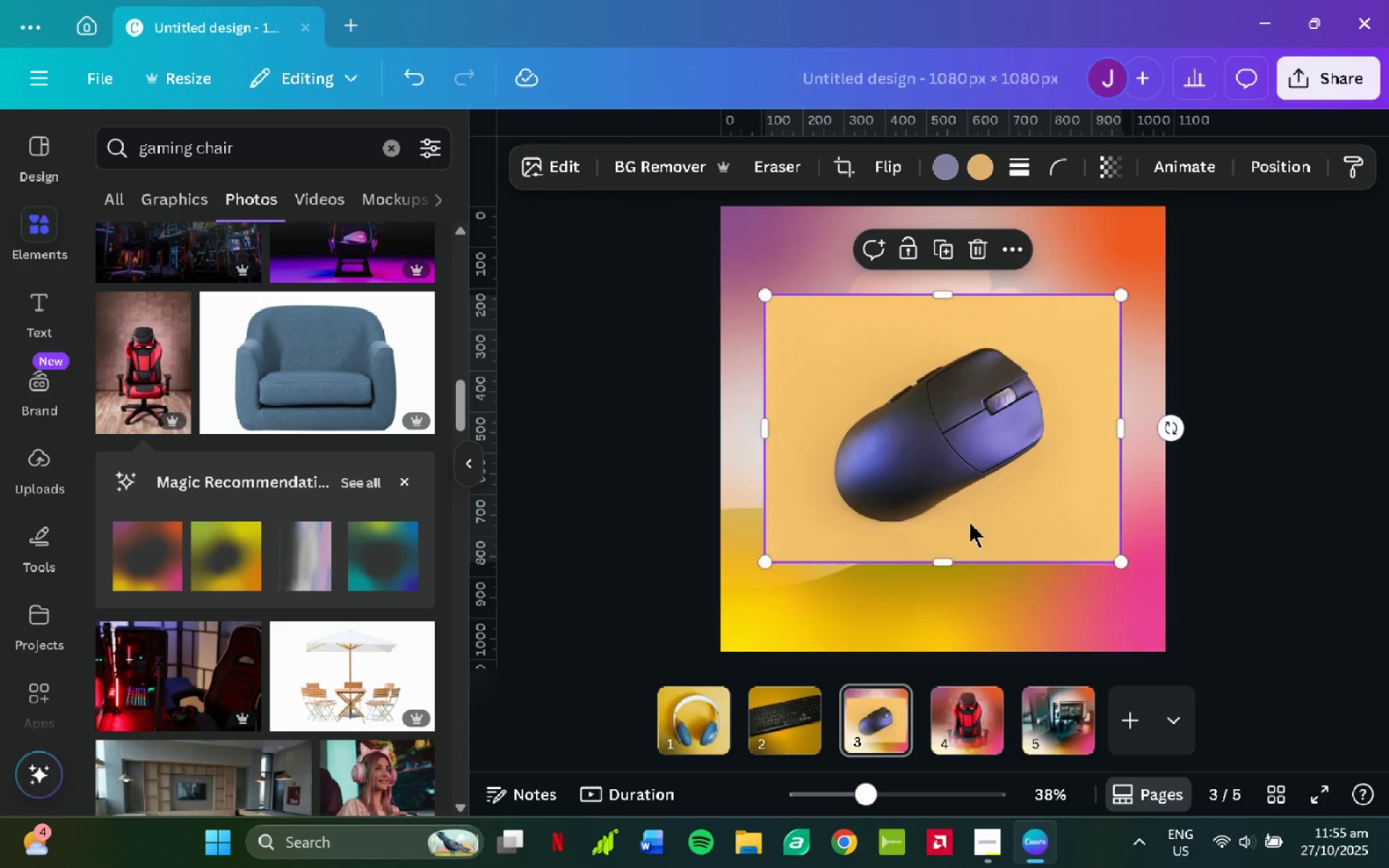 
key(Control+X)
 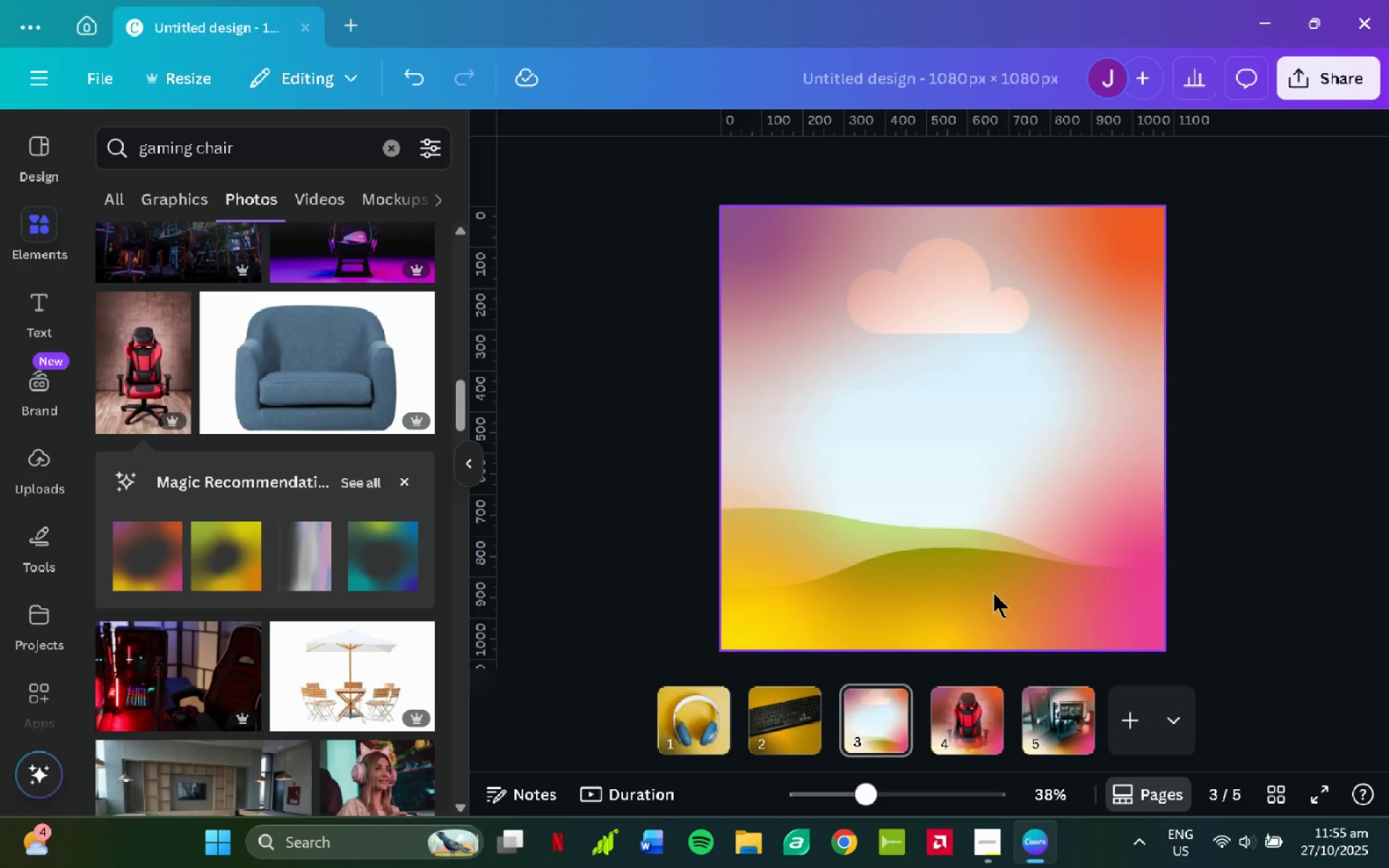 
left_click([993, 592])
 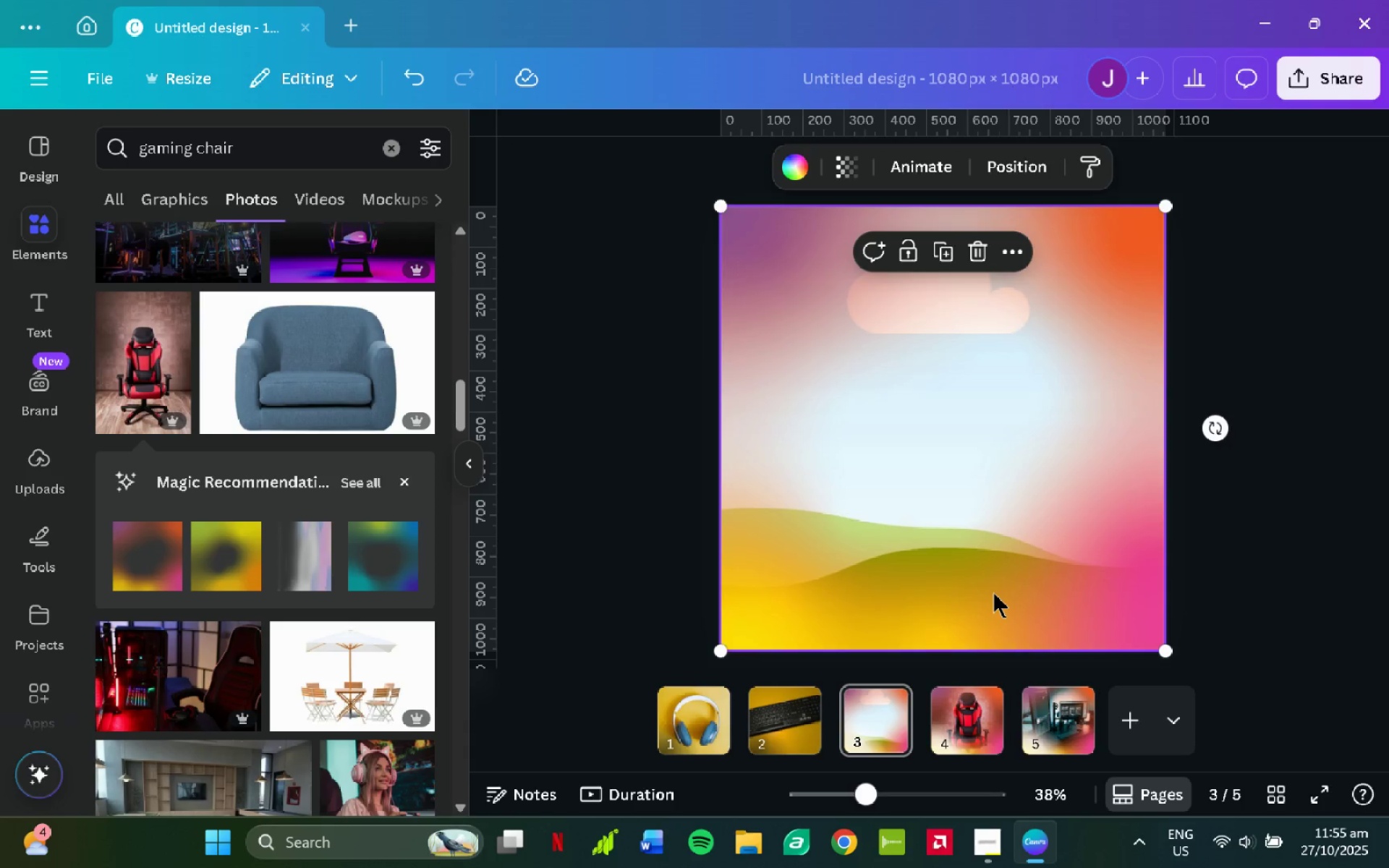 
key(Delete)
 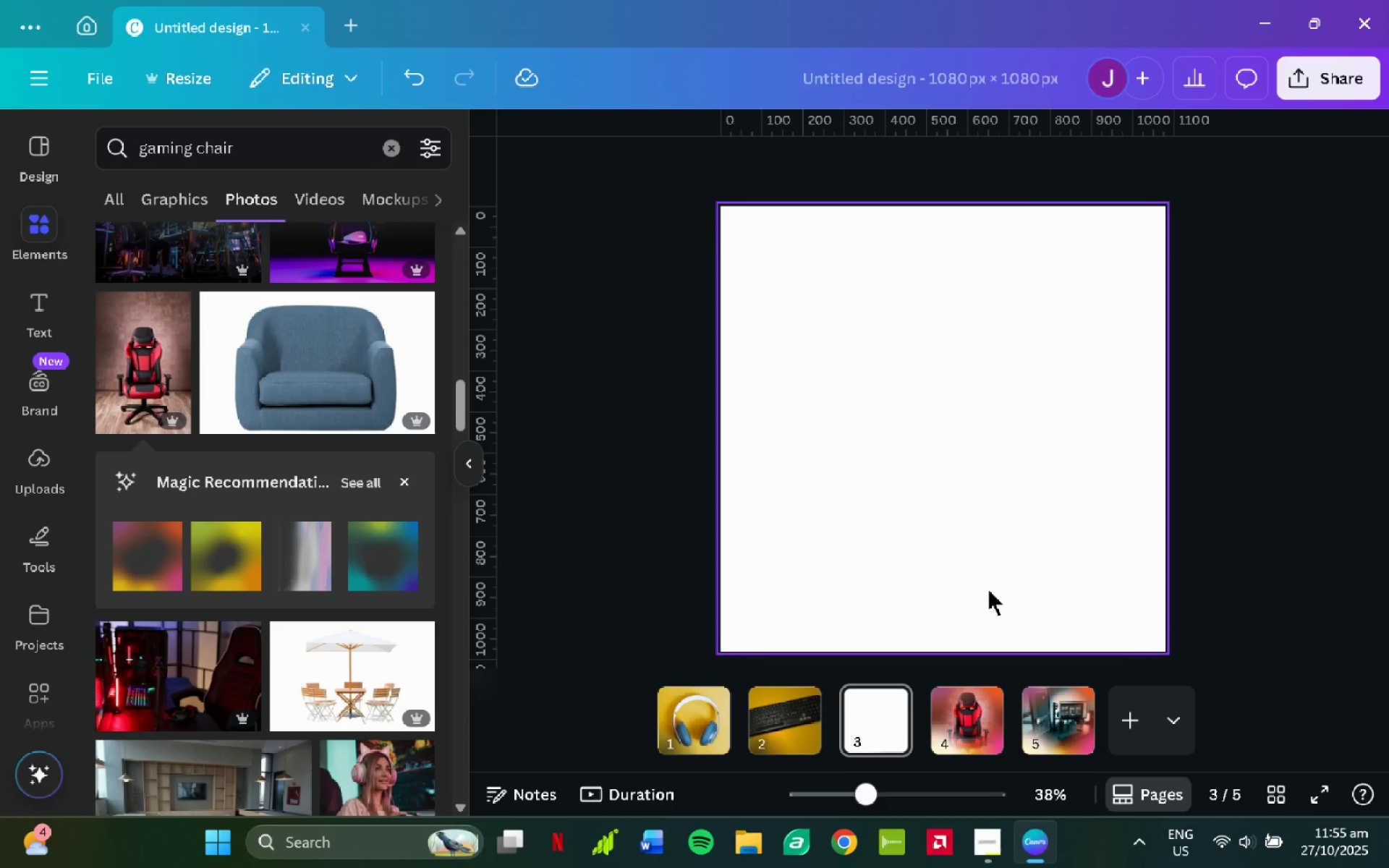 
key(Control+ControlLeft)
 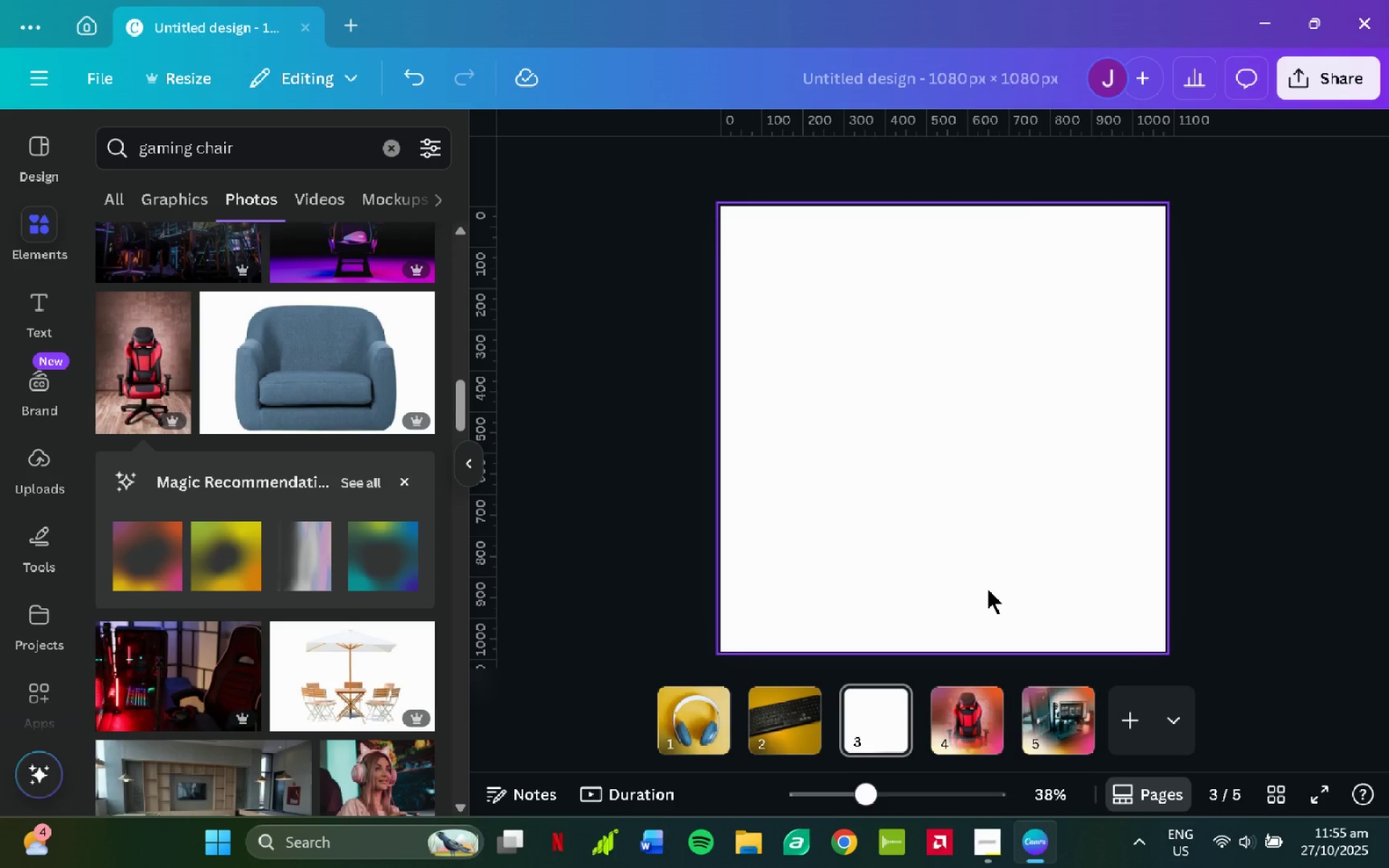 
key(Control+V)
 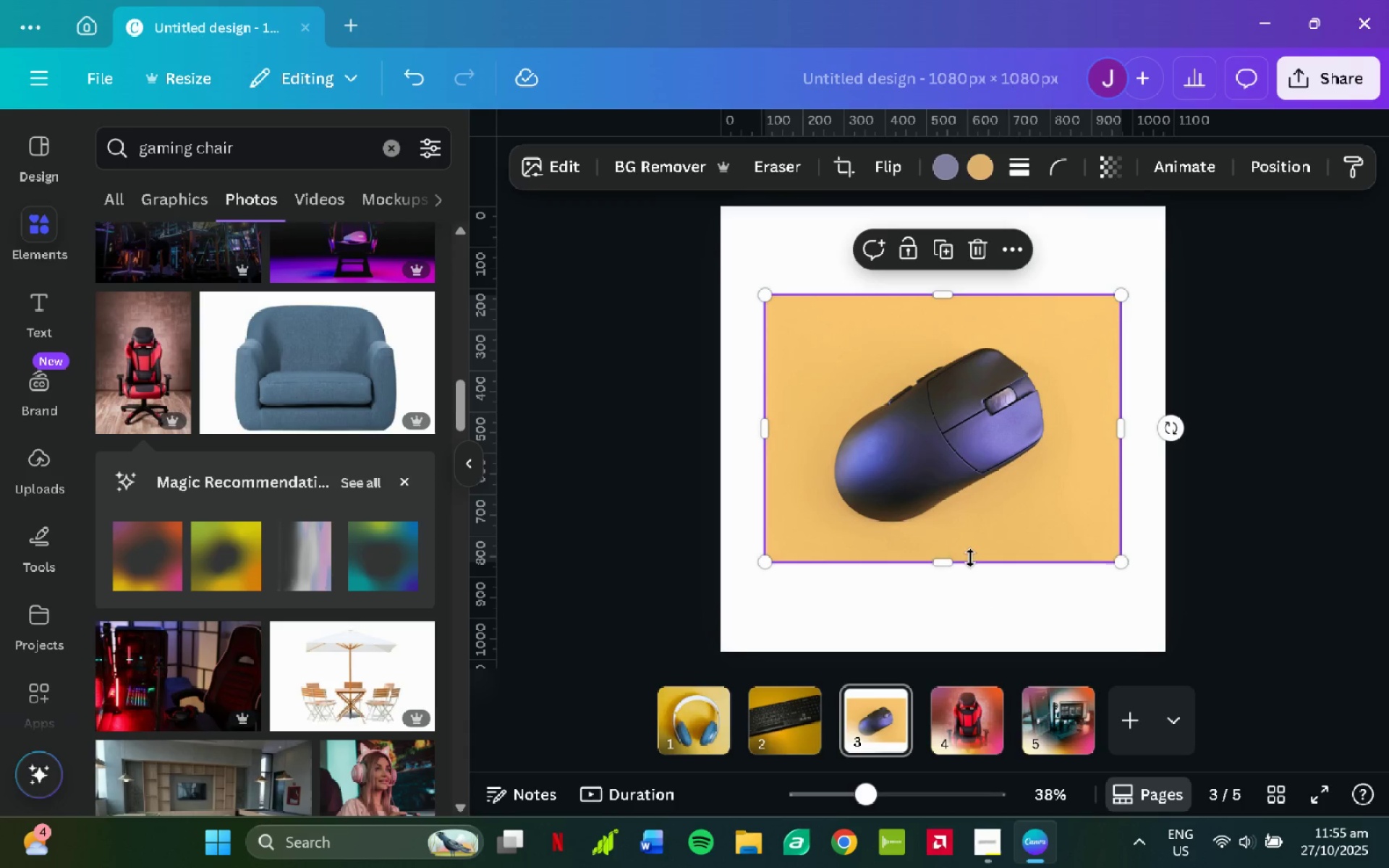 
right_click([969, 556])
 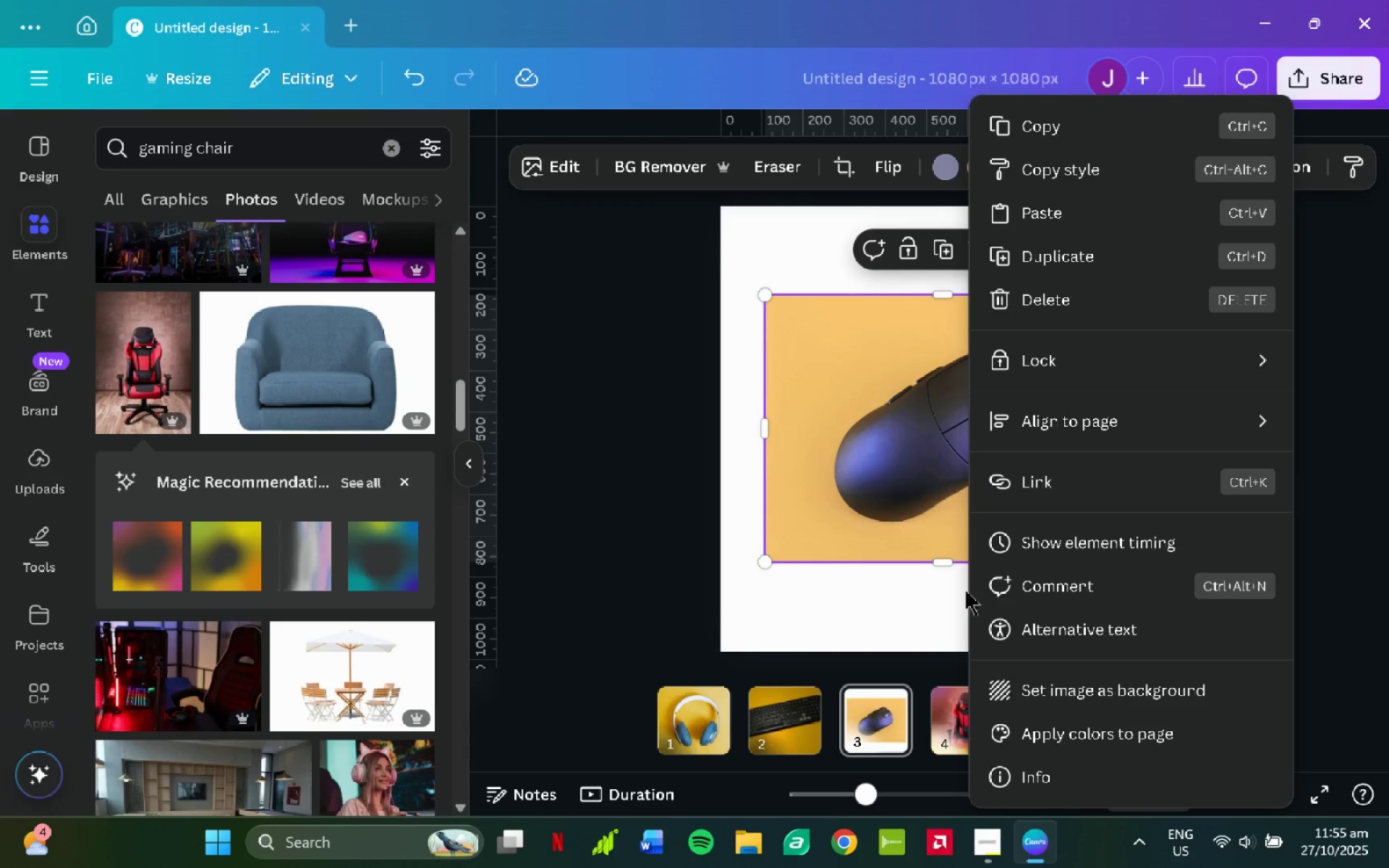 
left_click([1035, 684])
 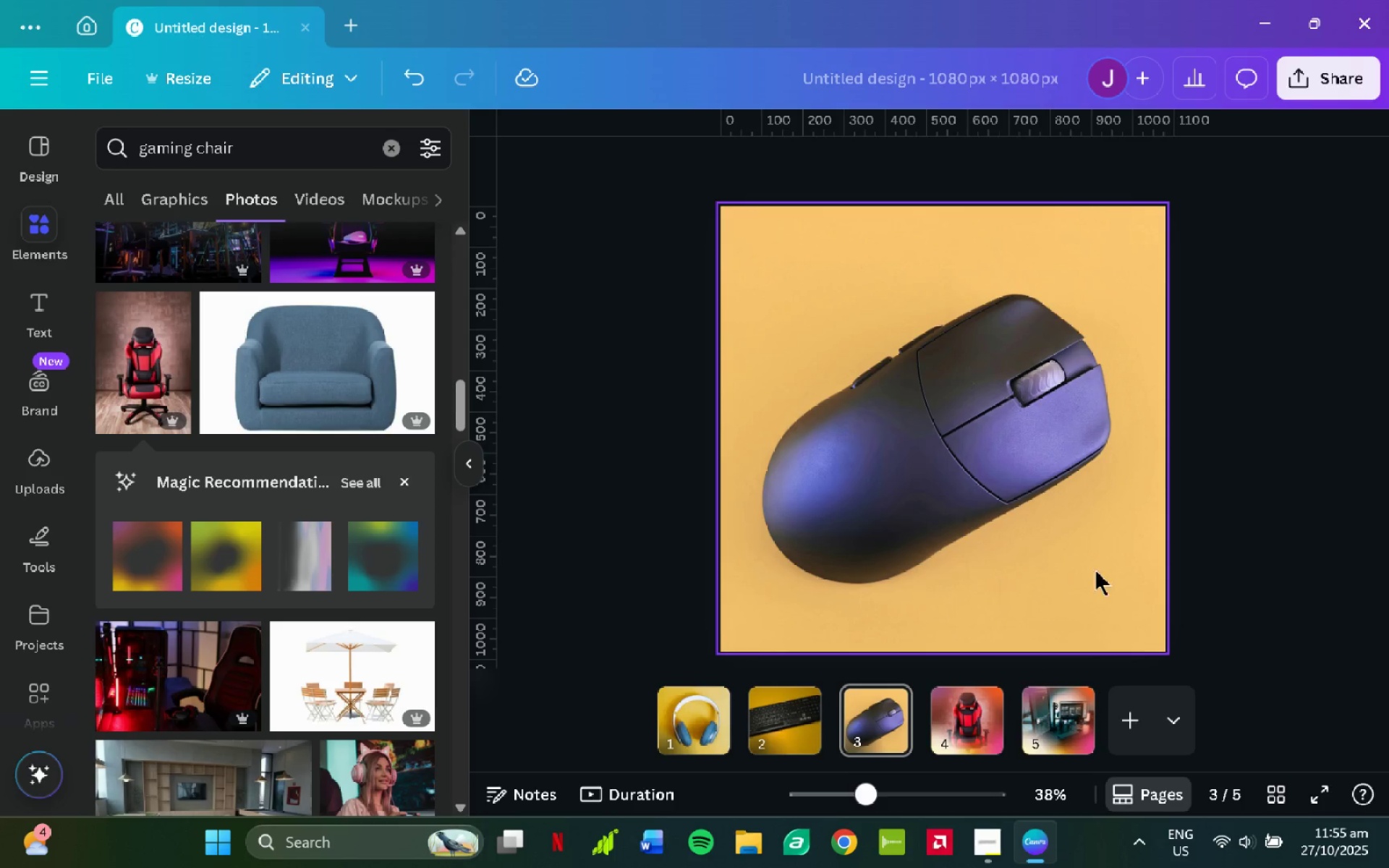 
left_click([1267, 559])
 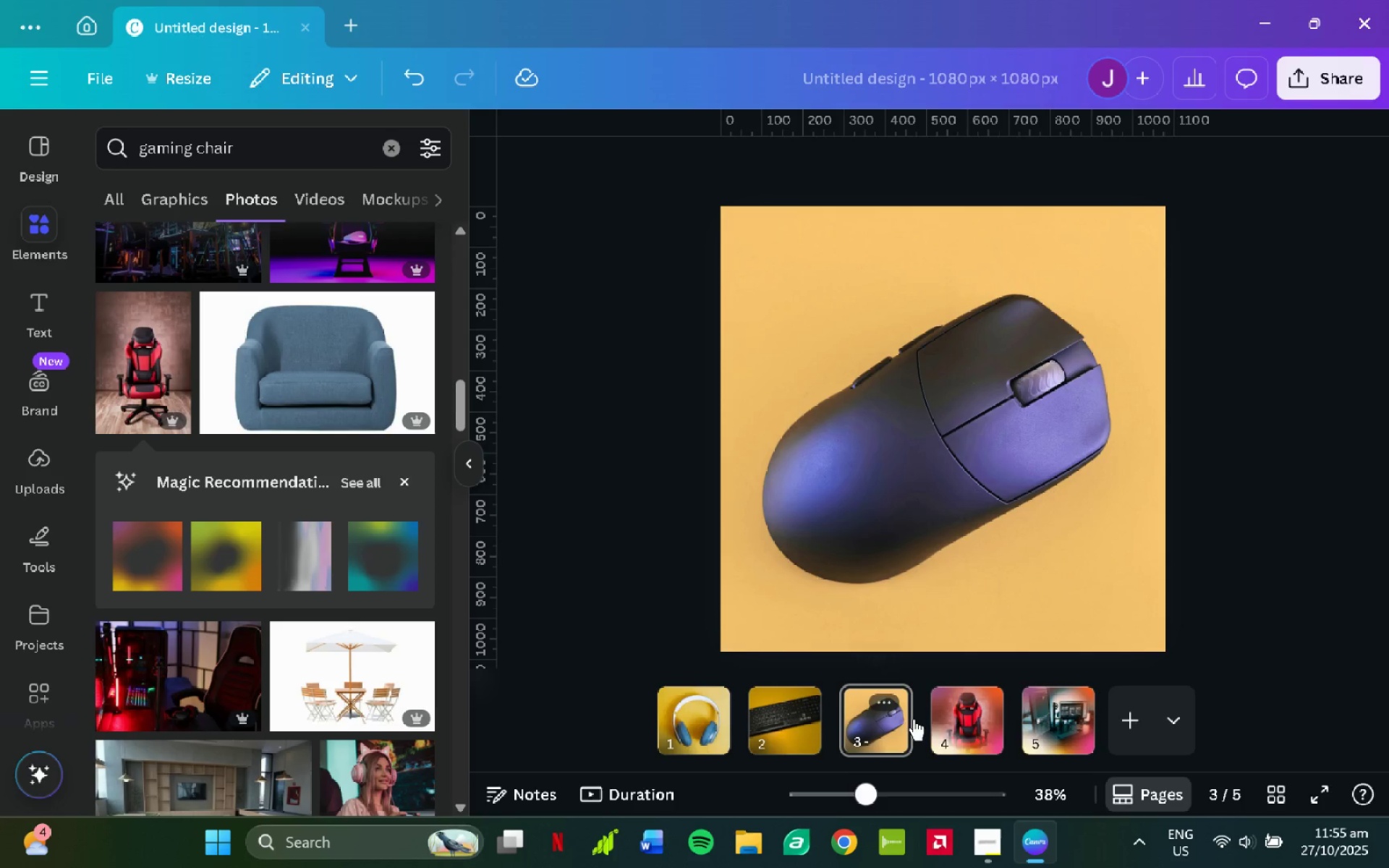 
left_click([947, 725])
 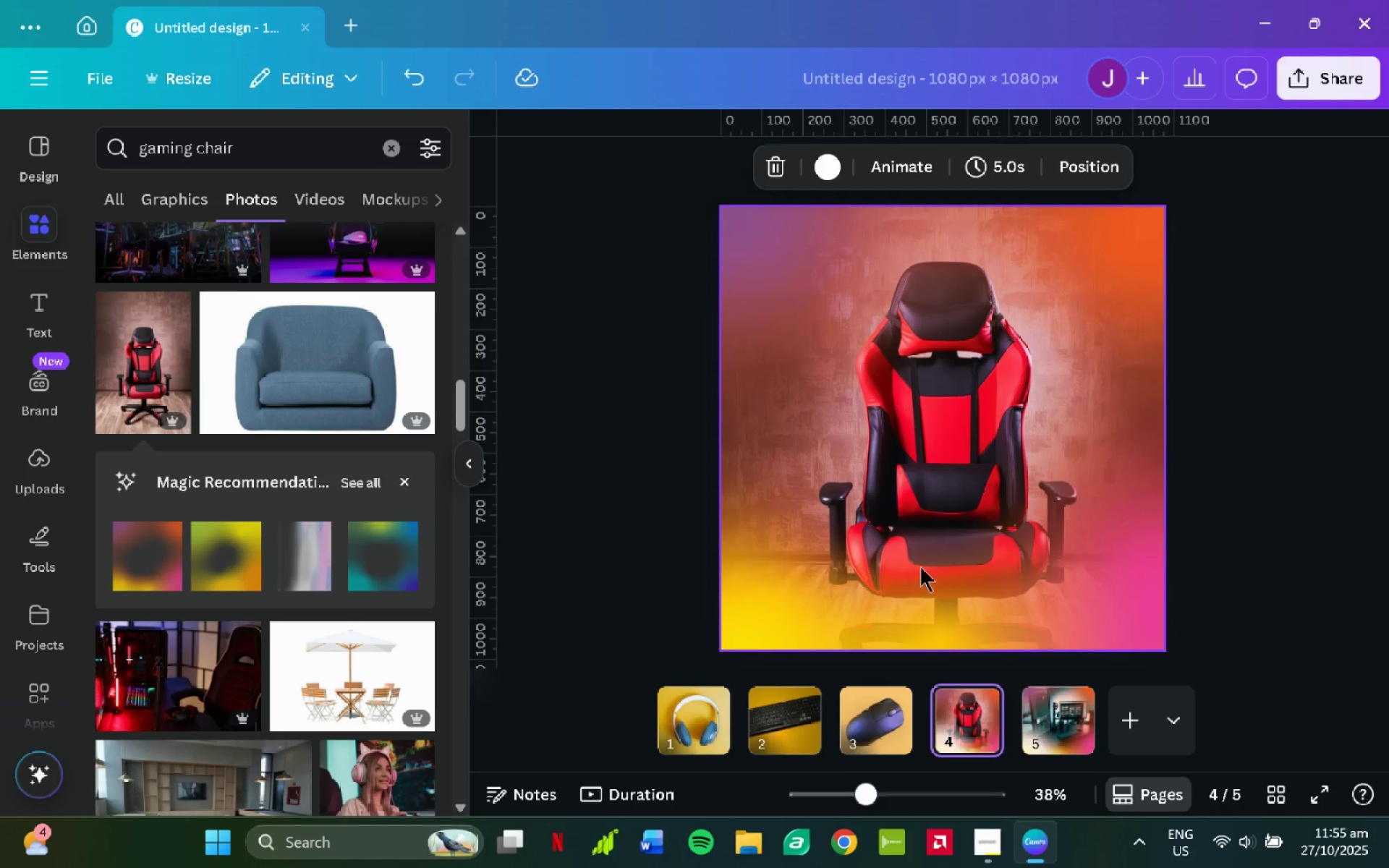 
key(Control+ControlLeft)
 